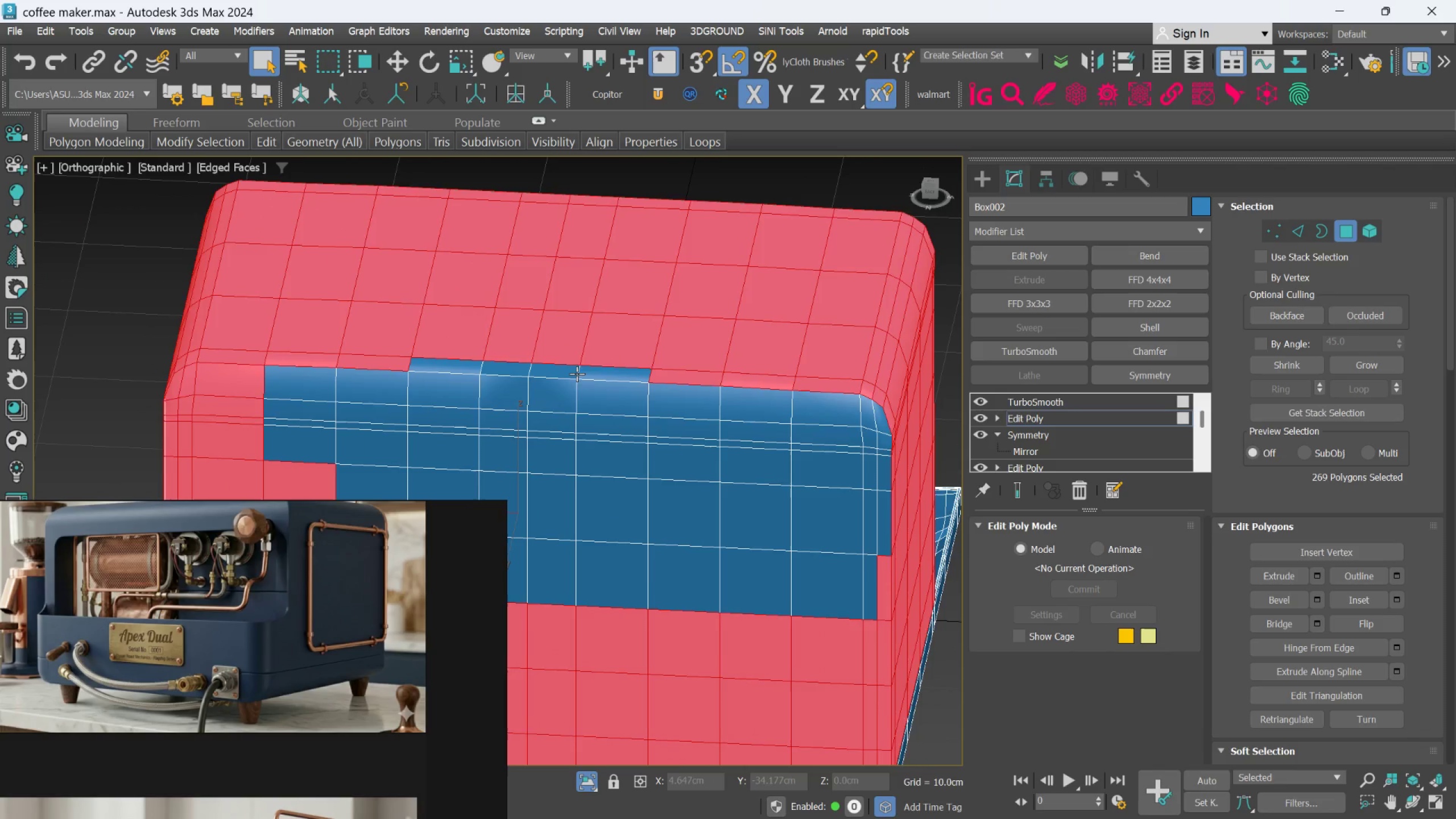 
scroll: coordinate [330, 295], scroll_direction: down, amount: 2.0
 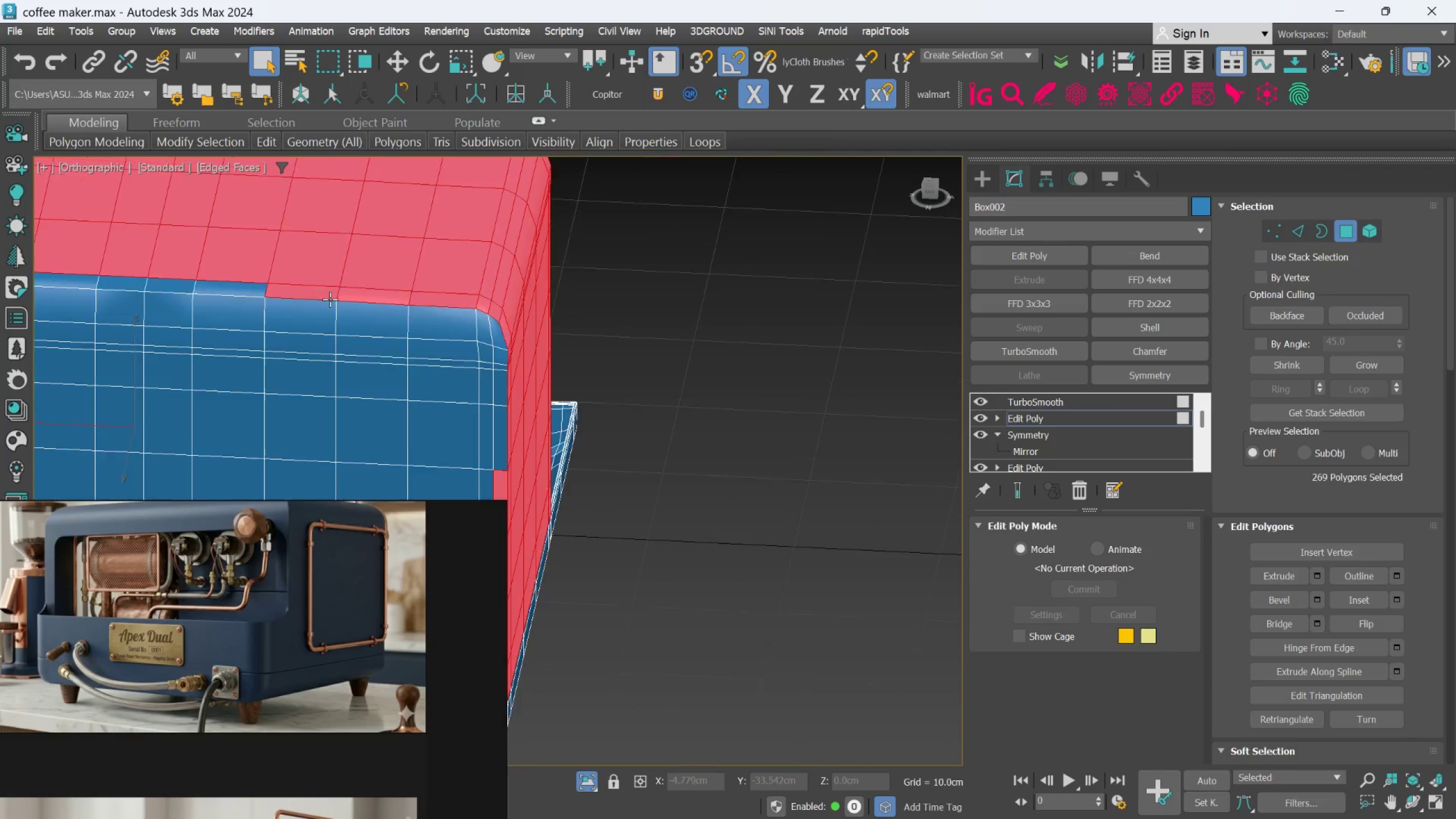 
hold_key(key=AltLeft, duration=0.71)
 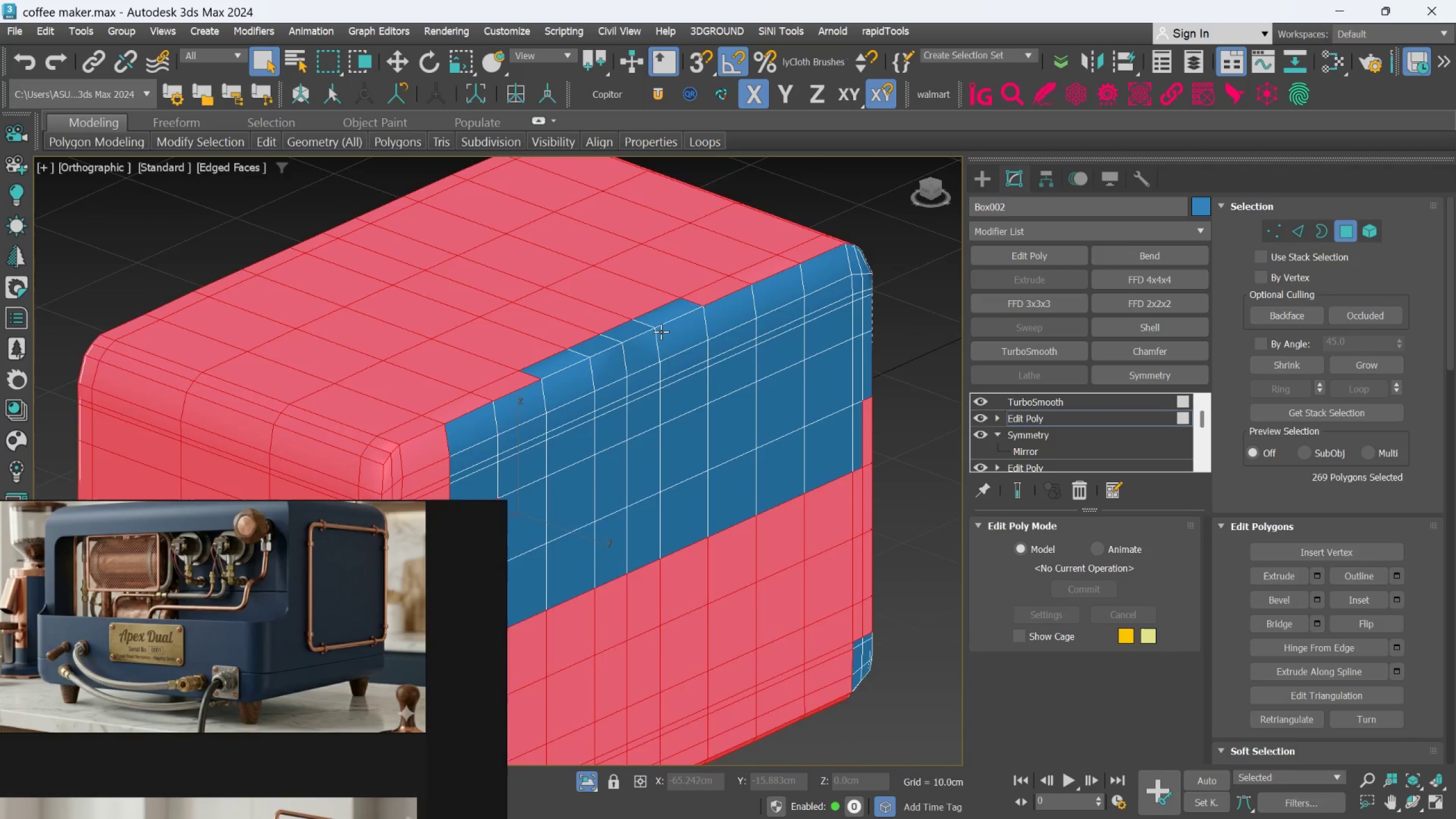 
hold_key(key=ControlLeft, duration=1.53)
left_click([661, 305])
 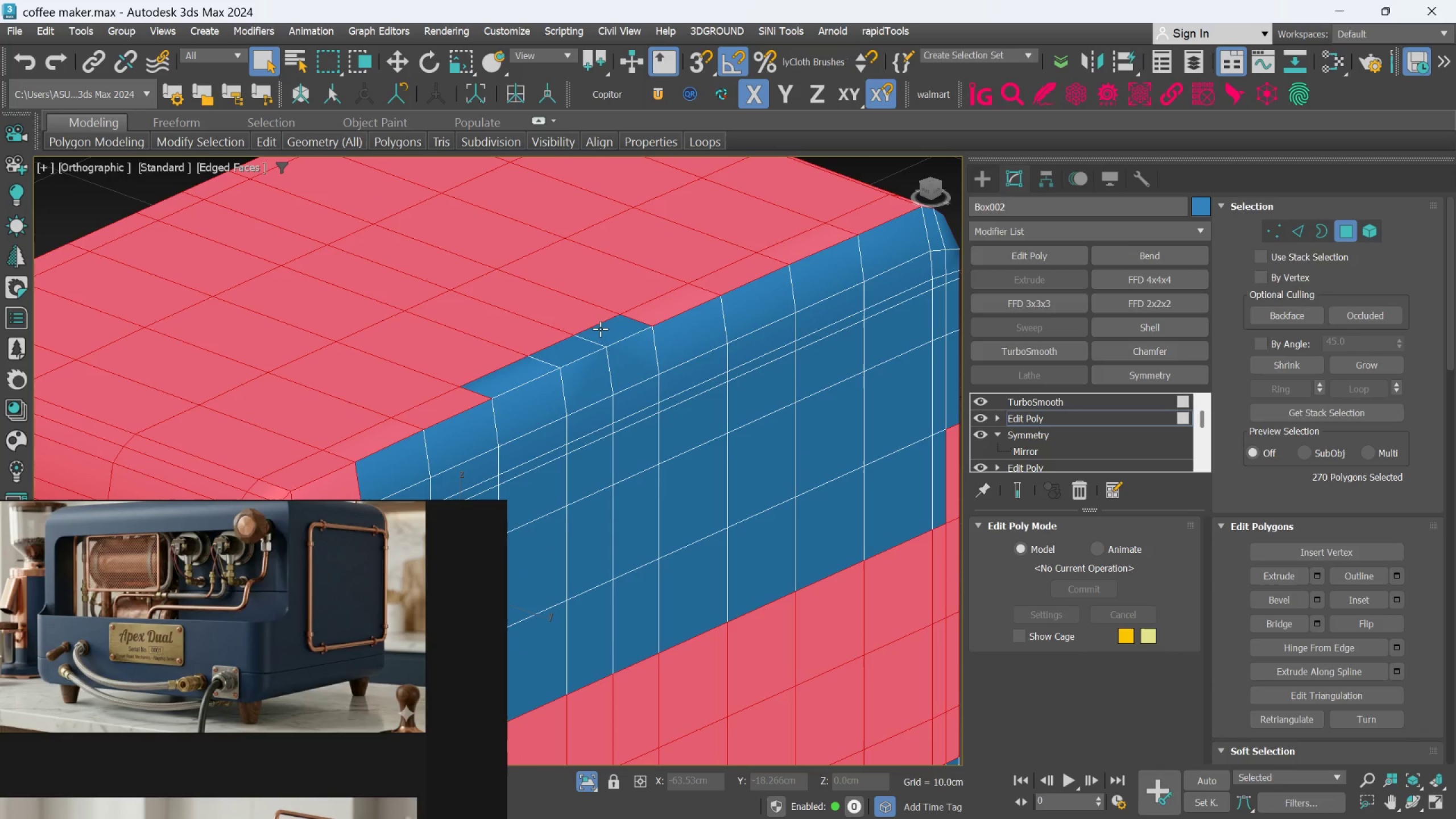 
scroll: coordinate [661, 332], scroll_direction: up, amount: 1.0
 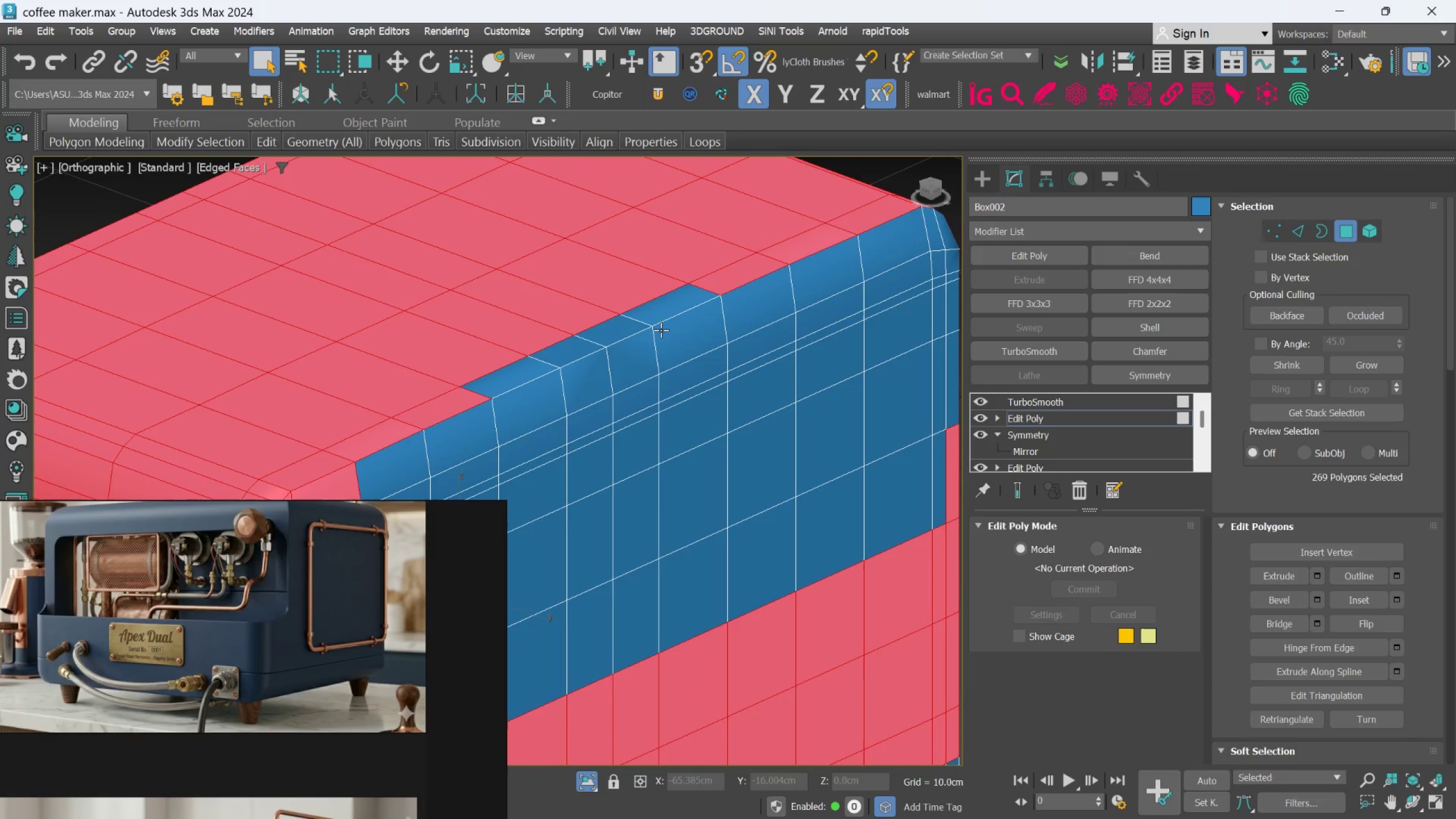 
left_click([601, 329])
 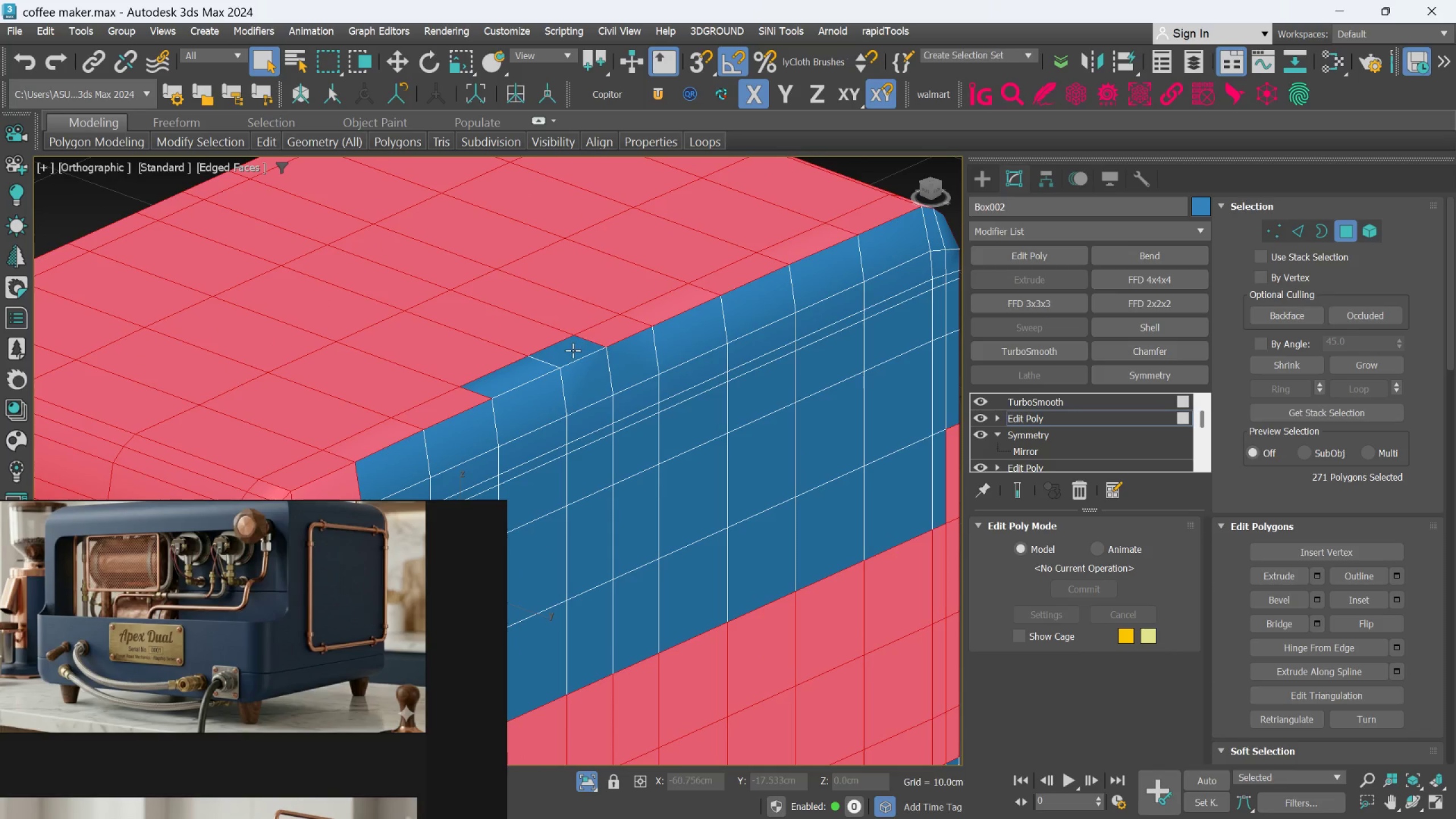 
double_click([573, 350])
 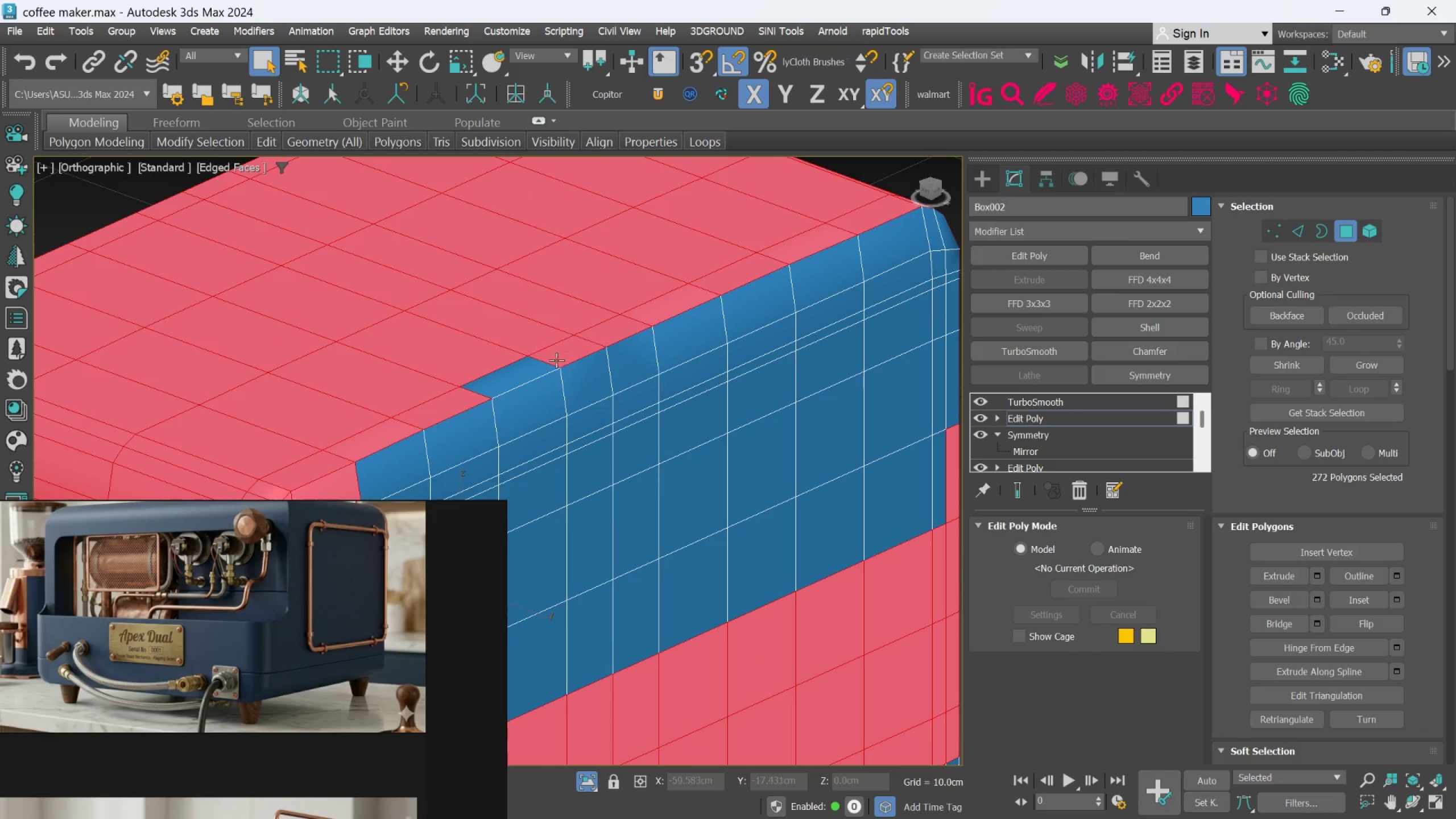 
hold_key(key=ControlLeft, duration=1.11)
triple_click([527, 370])
 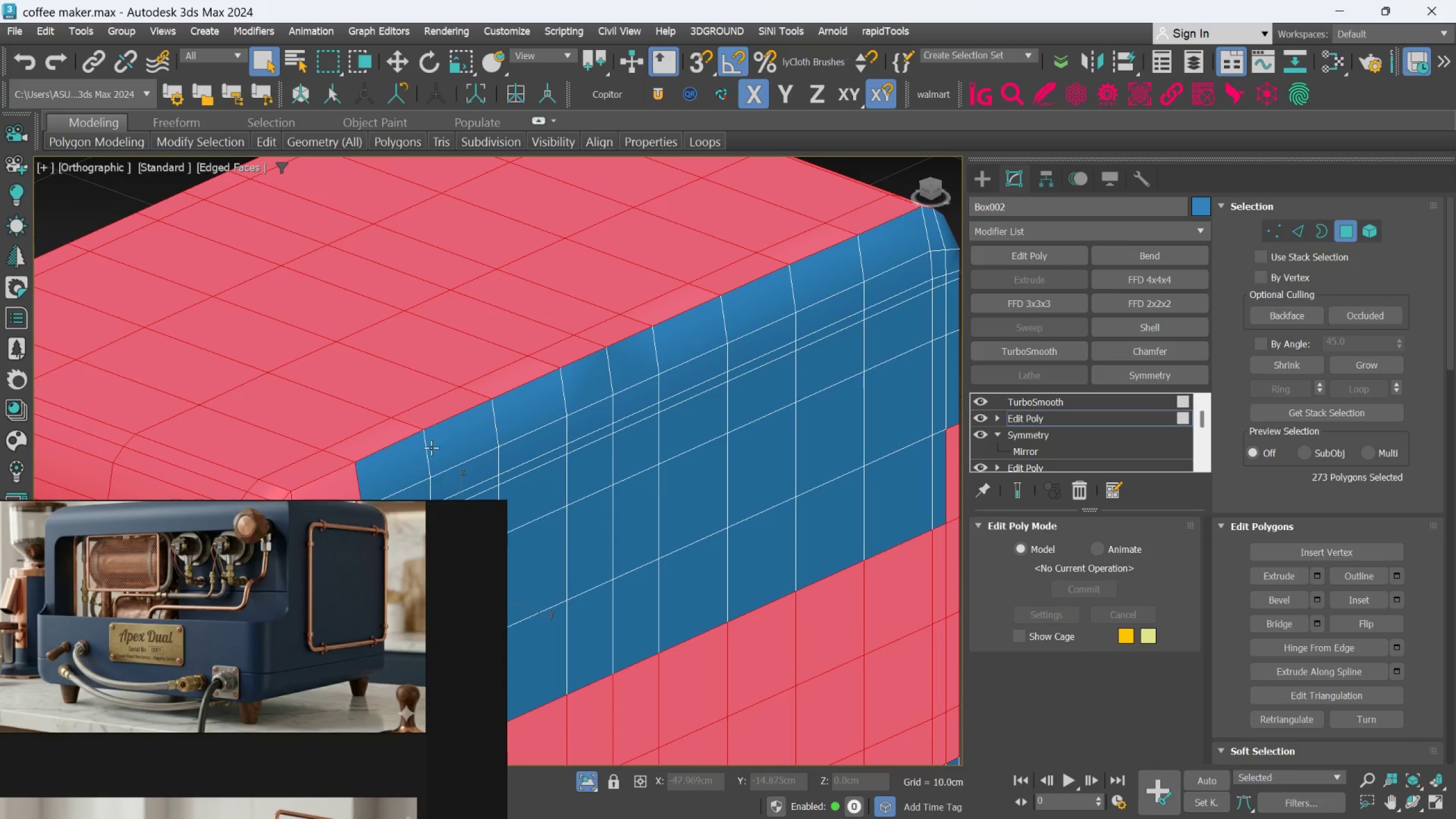 
left_click([420, 464])
 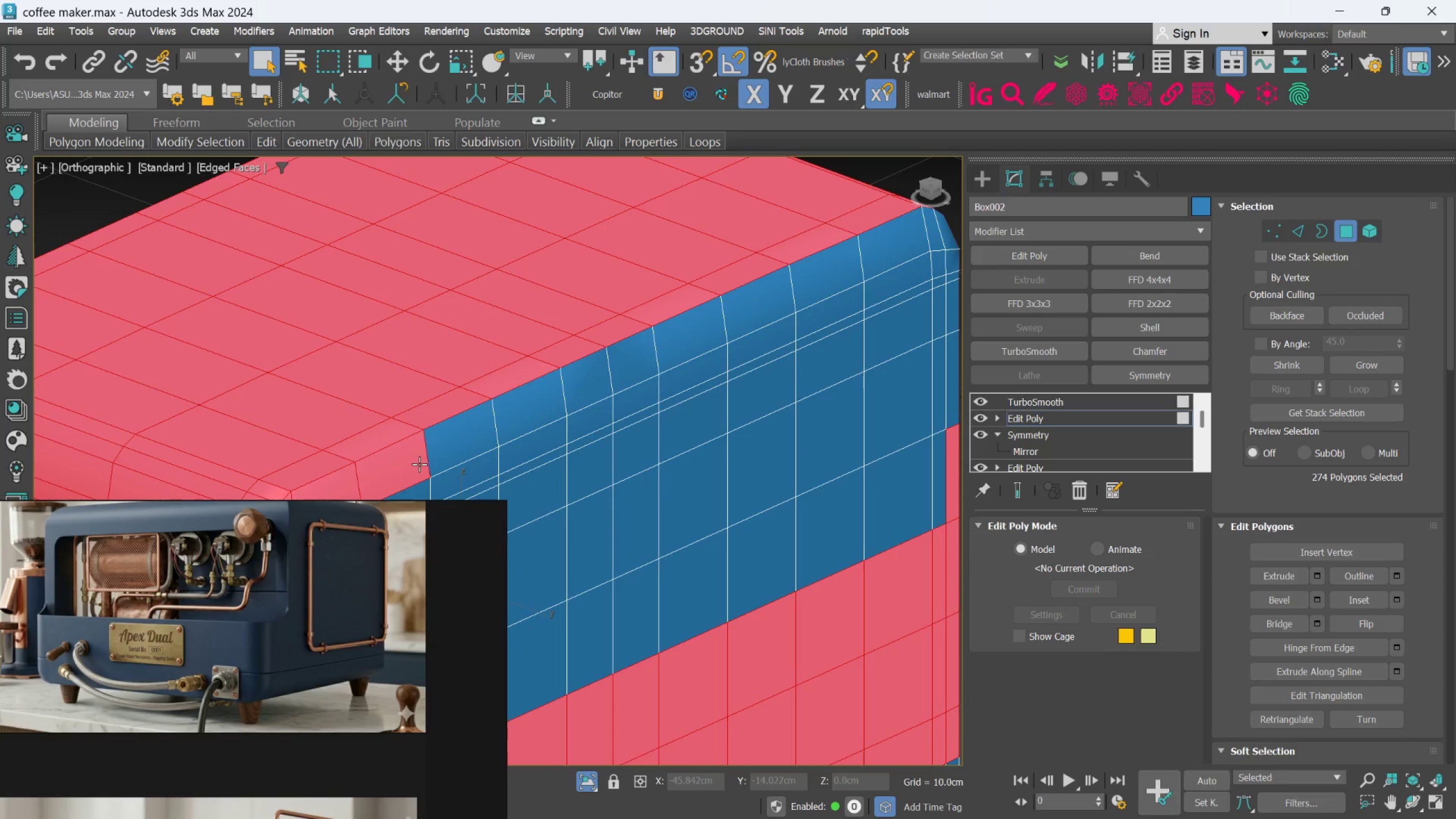 
hold_key(key=ControlLeft, duration=0.96)
 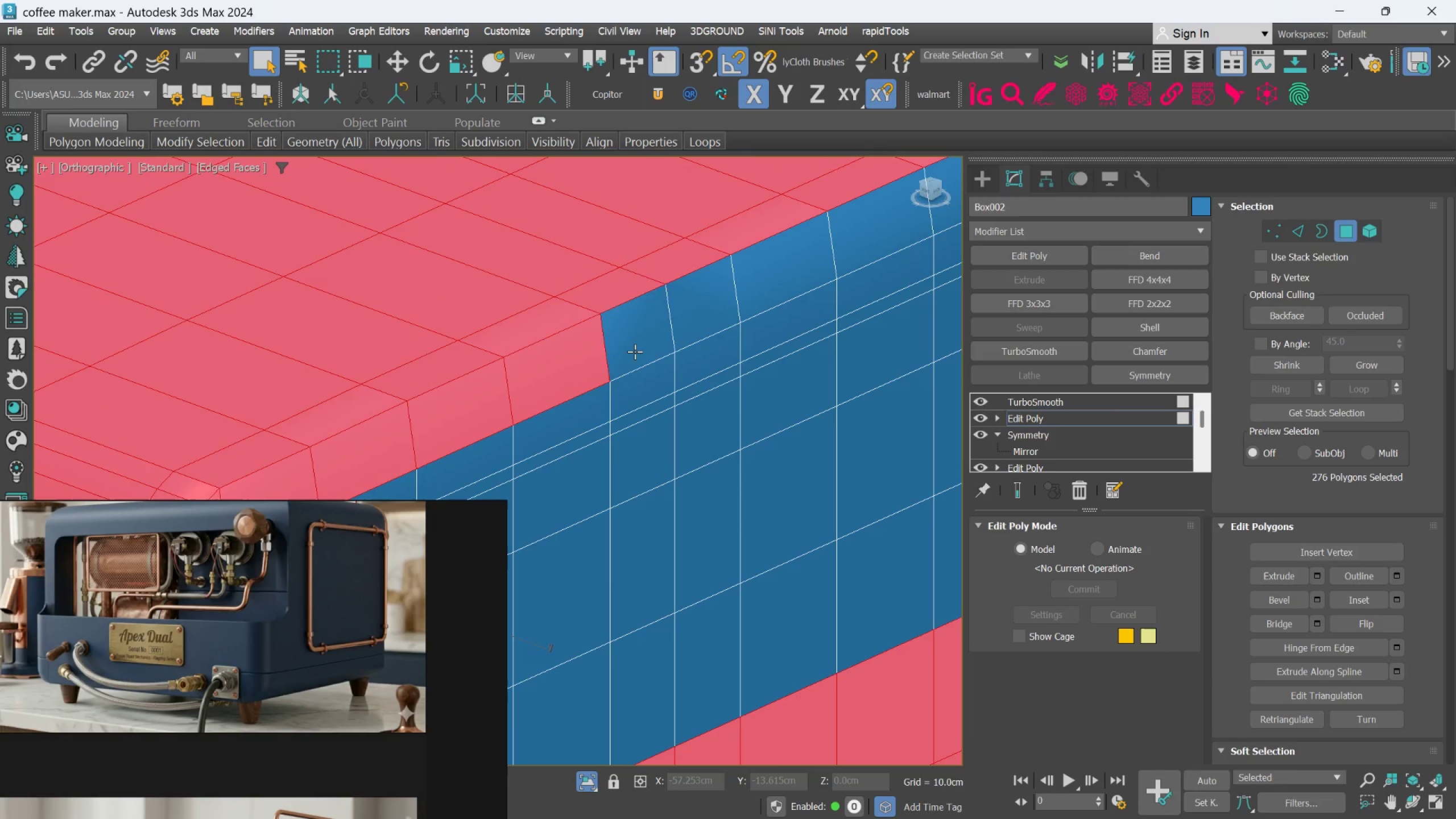 
scroll: coordinate [419, 464], scroll_direction: up, amount: 1.0
 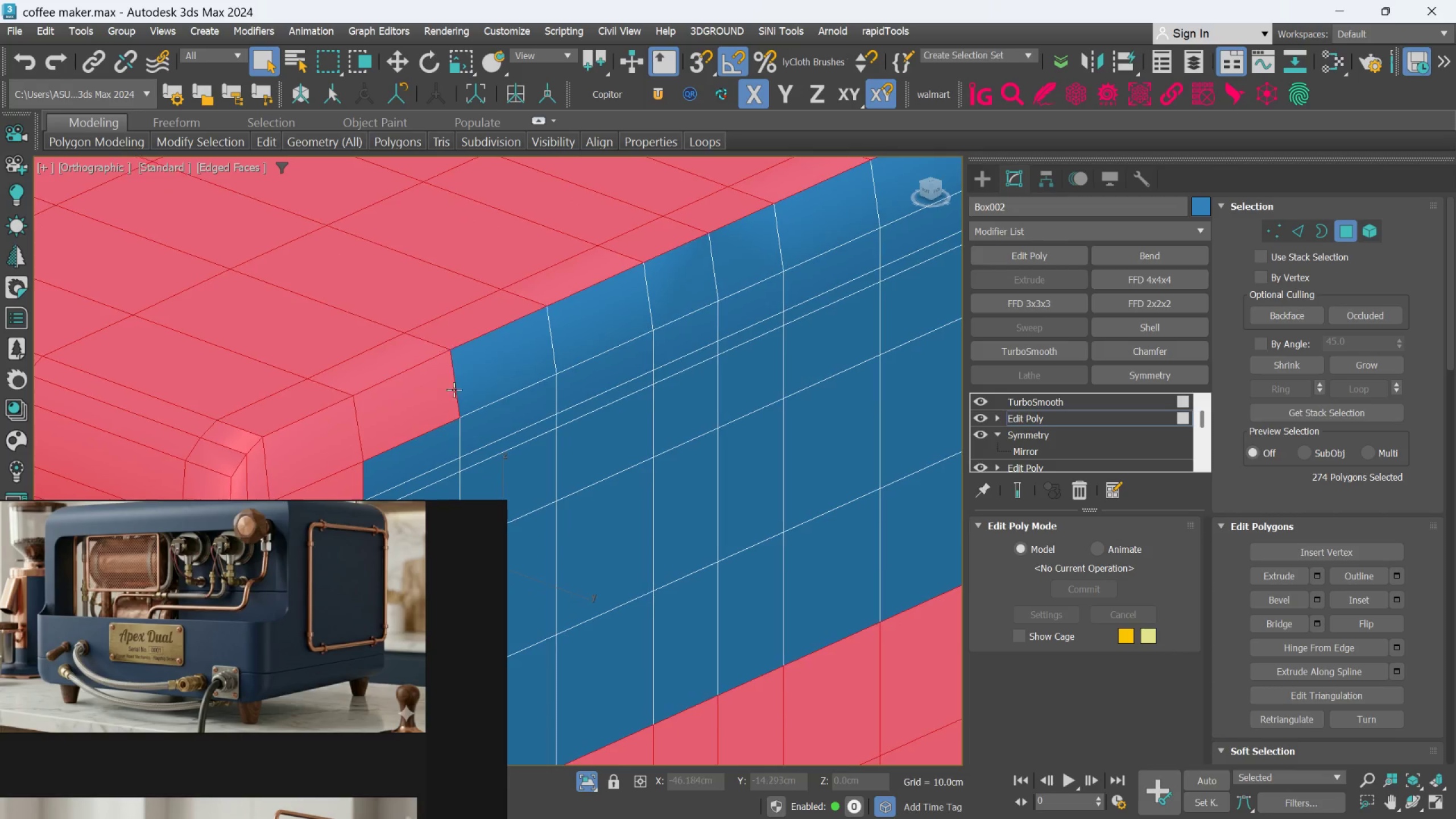 
left_click([528, 375])
 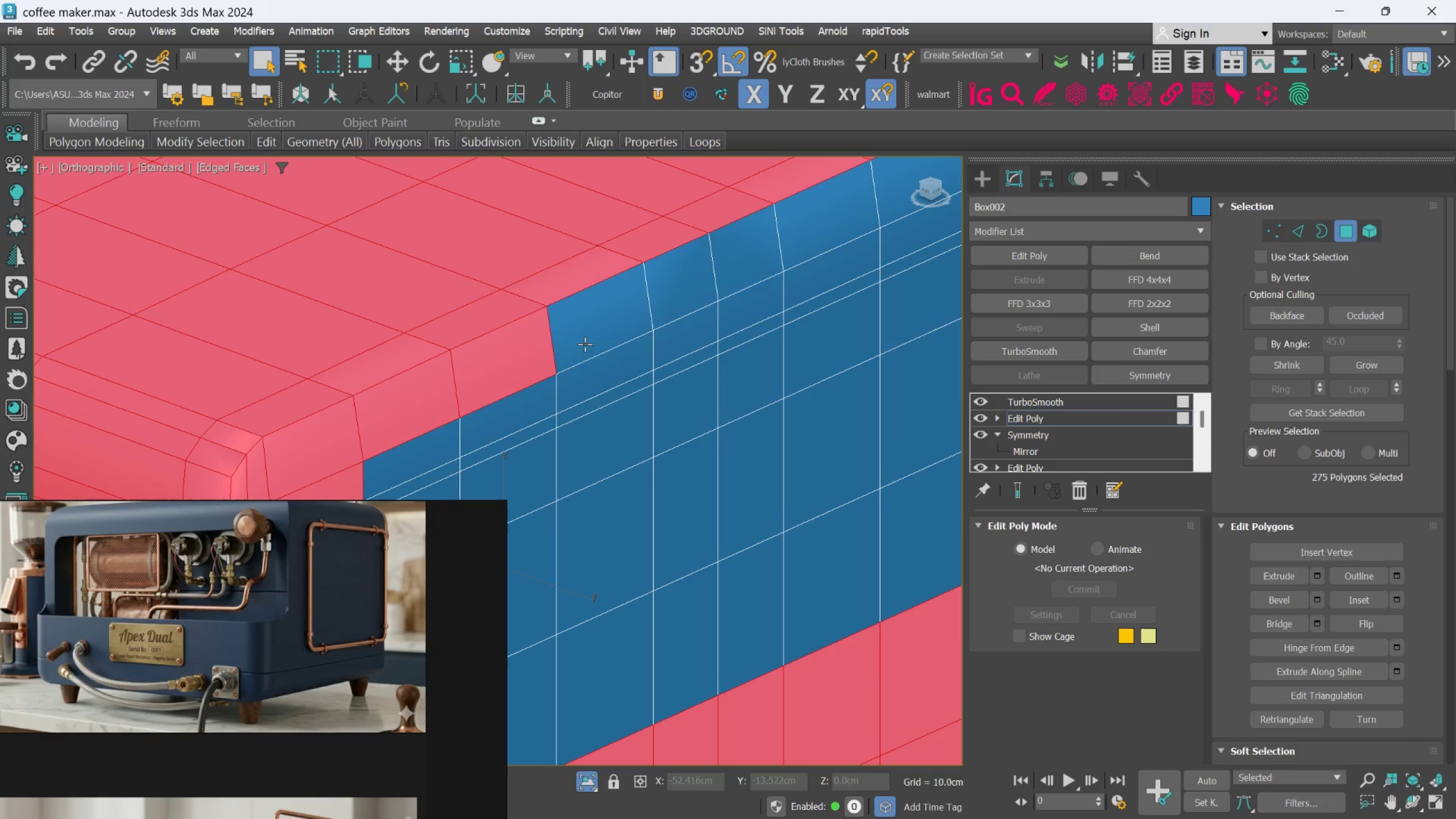 
double_click([587, 339])
 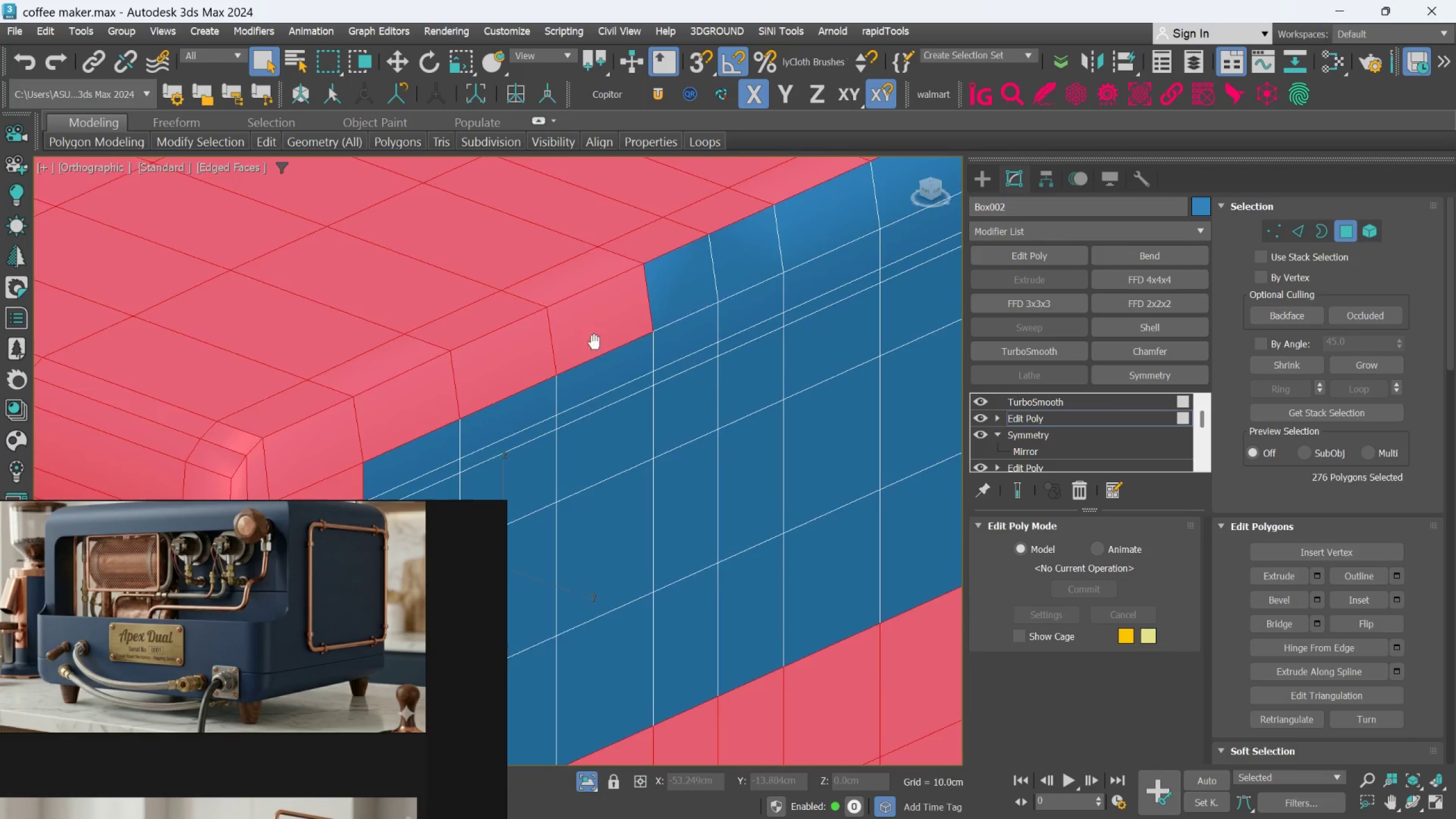 
hold_key(key=ControlLeft, duration=0.84)
left_click([635, 351])
 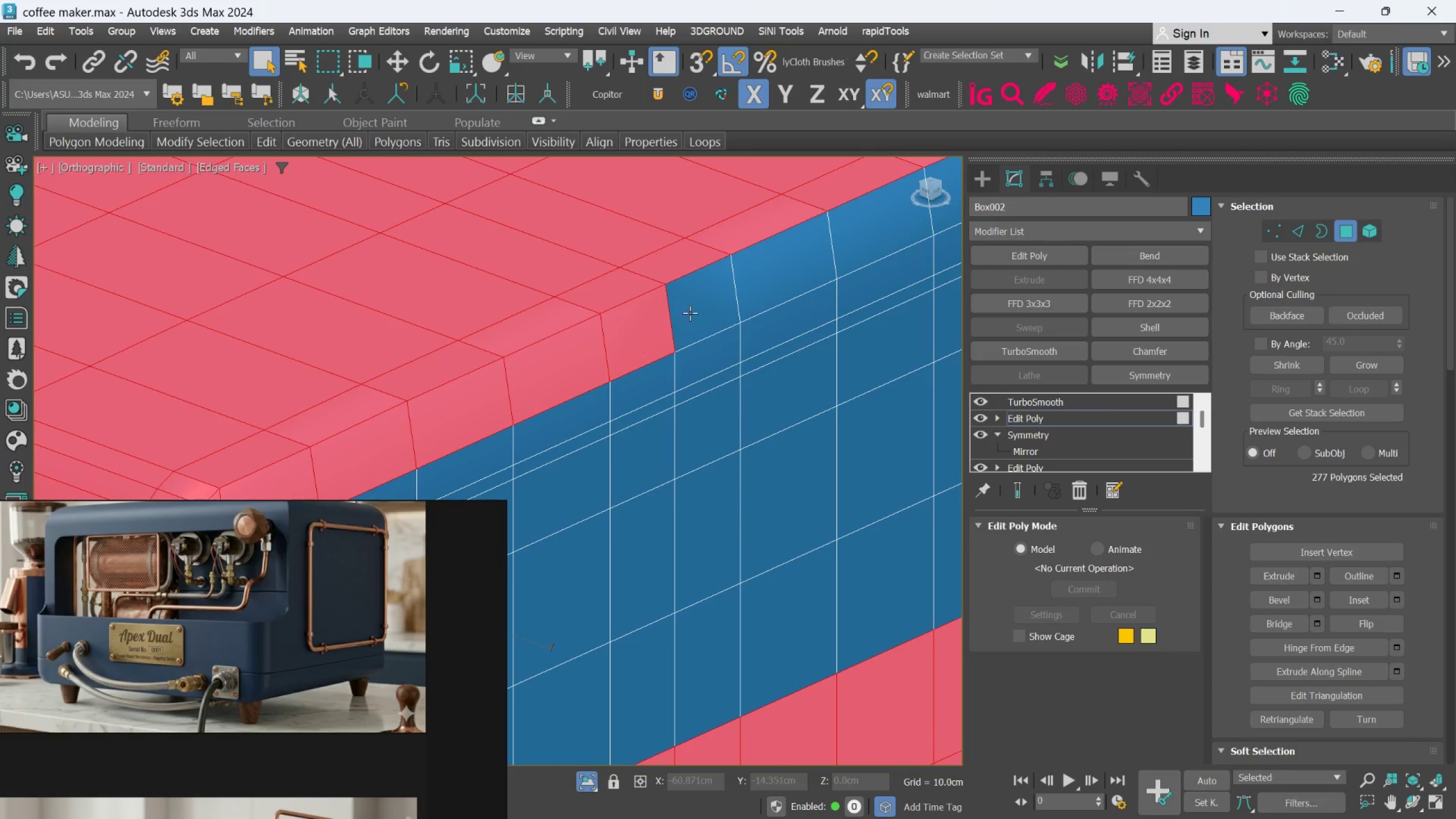 
double_click([692, 312])
 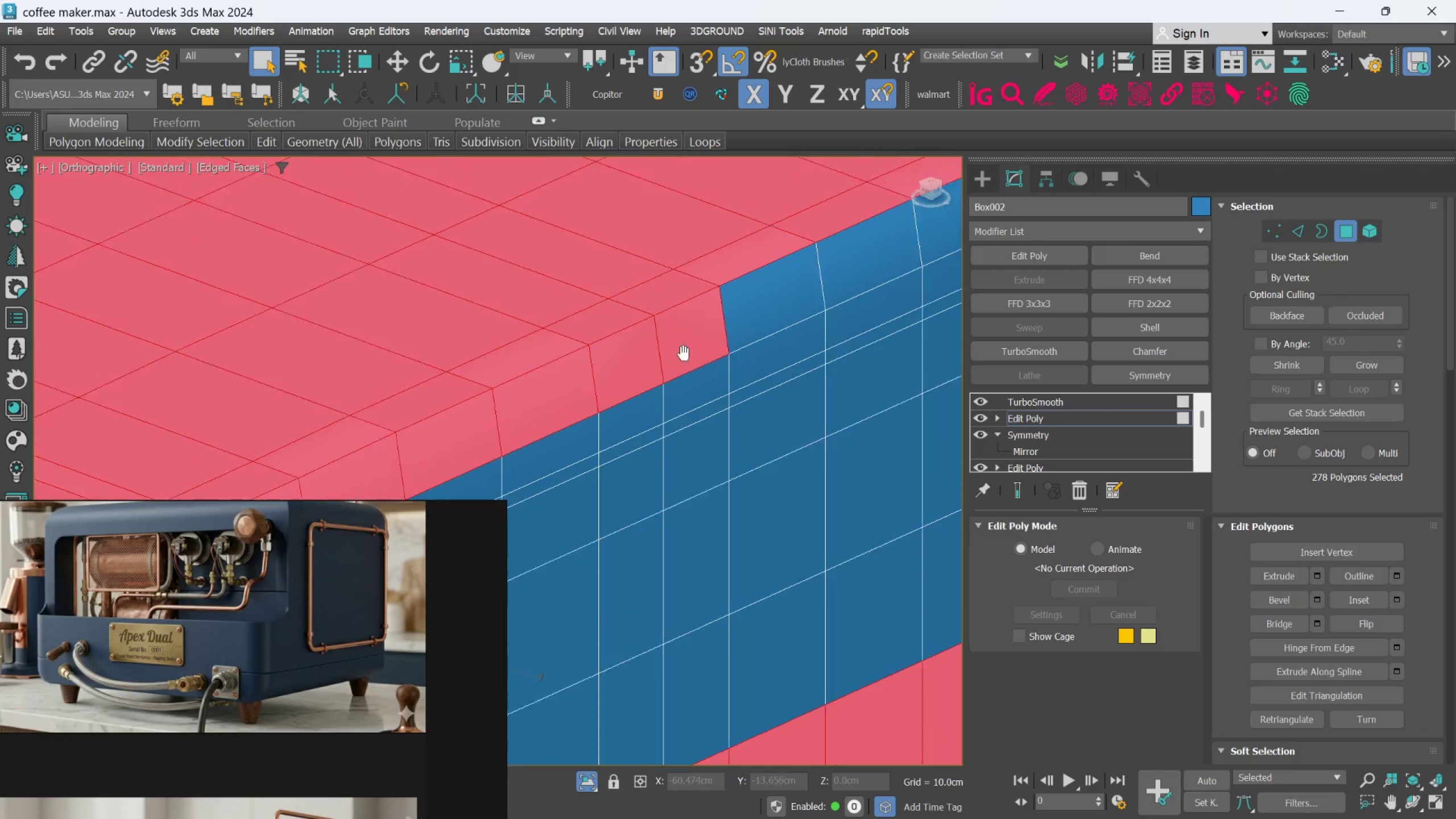 
hold_key(key=ControlLeft, duration=0.49)
left_click([734, 345])
 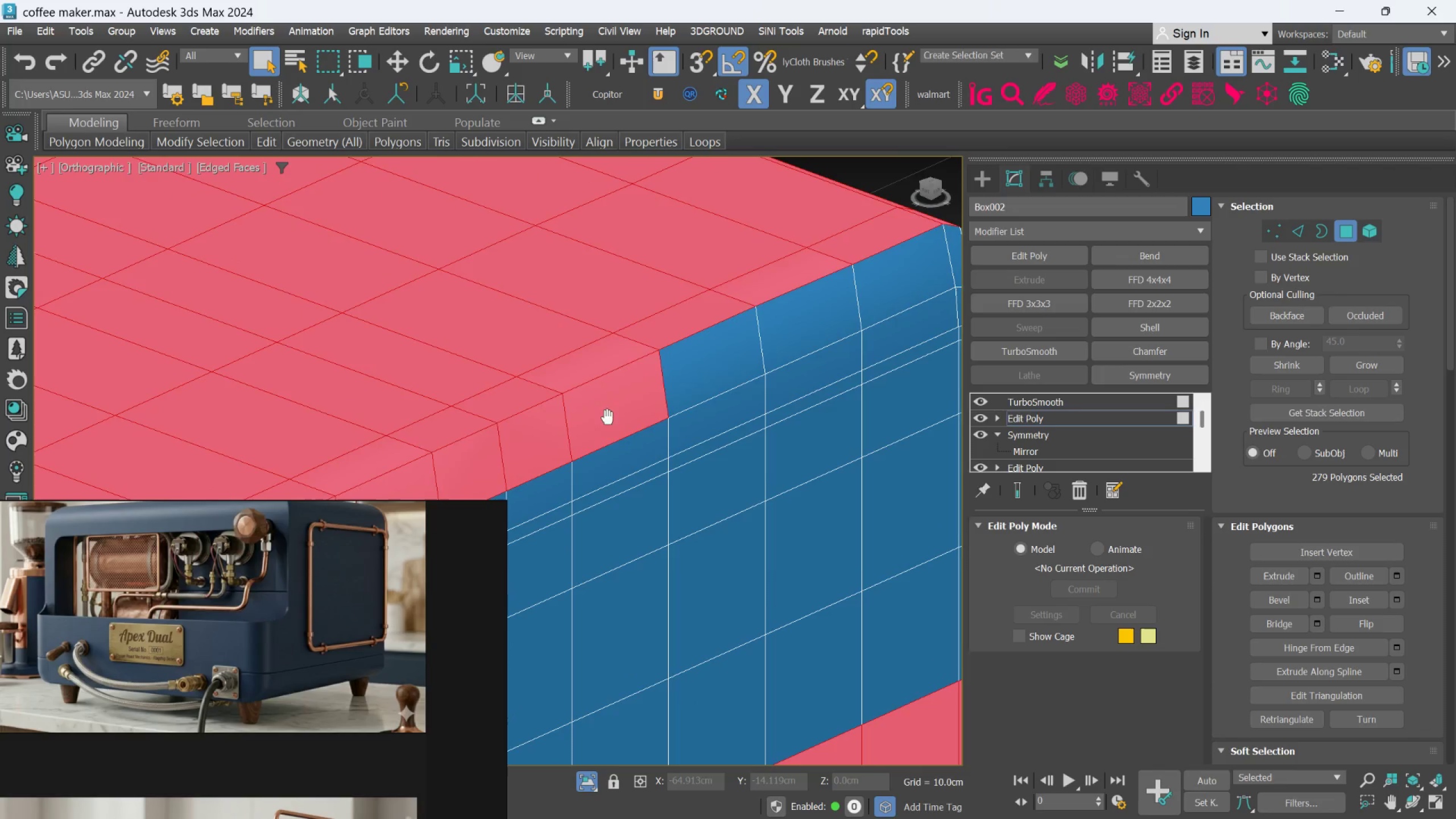 
hold_key(key=ControlLeft, duration=0.83)
double_click([779, 346])
 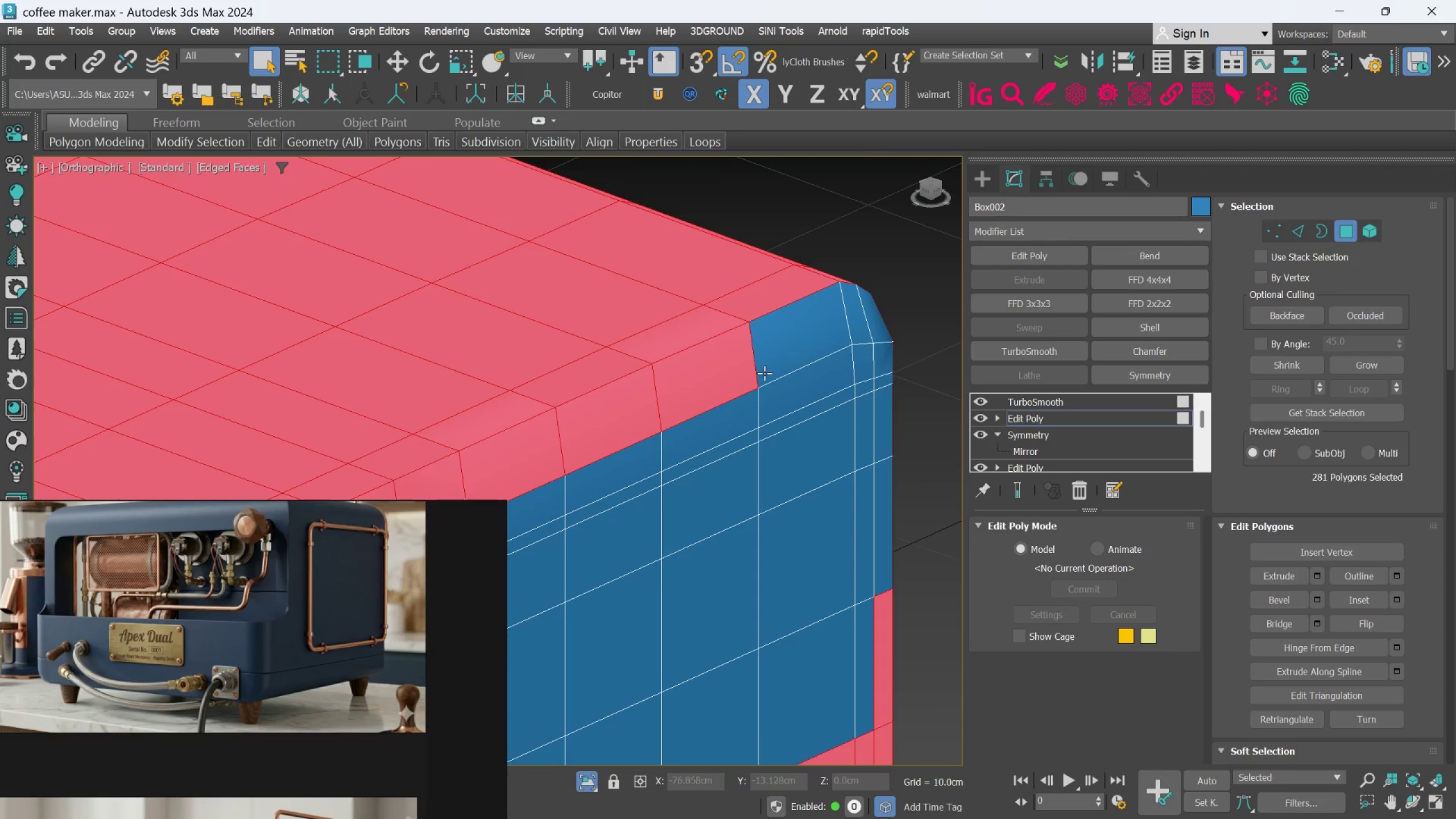 
hold_key(key=AltLeft, duration=0.53)
 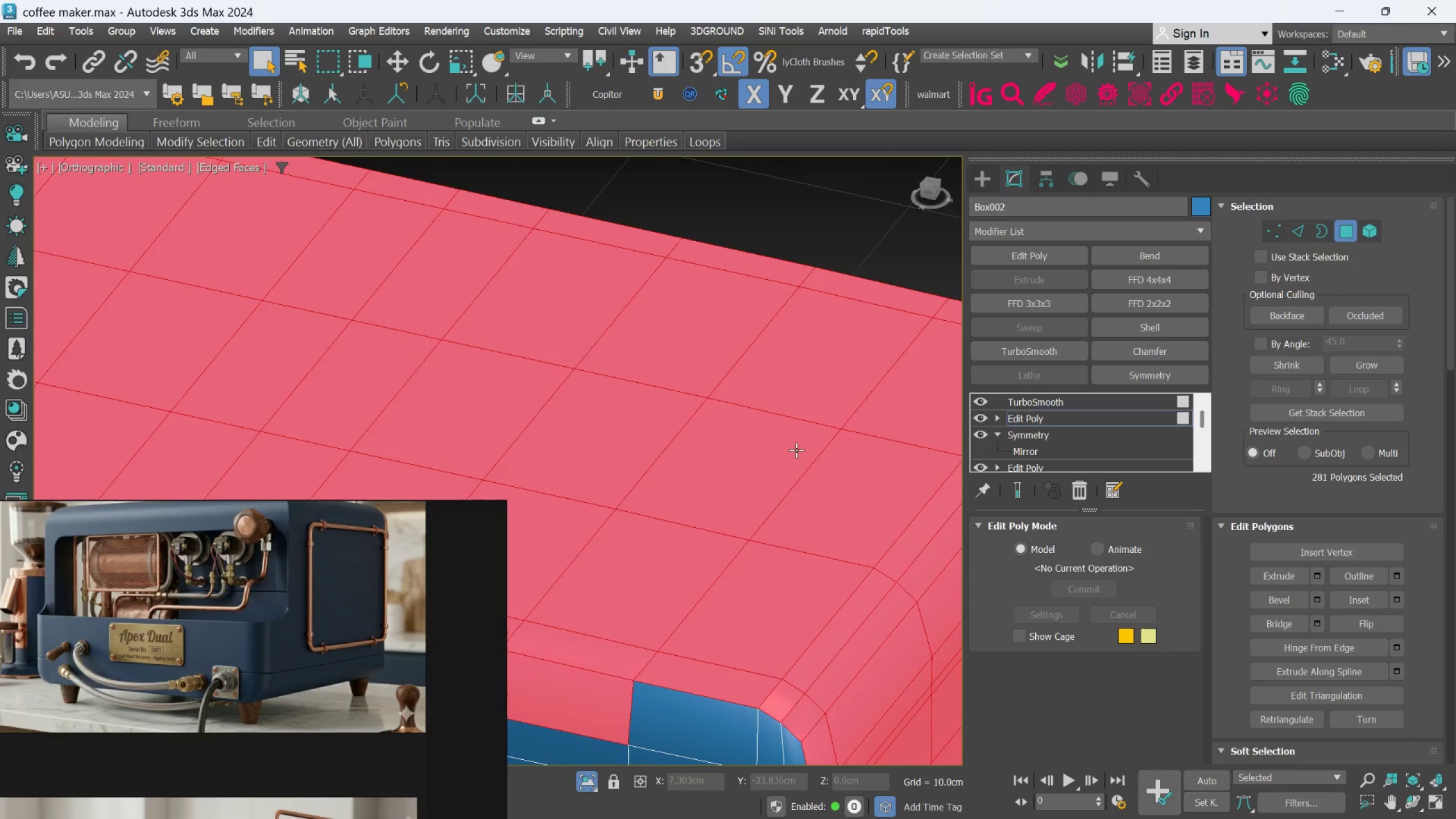 
hold_key(key=ControlLeft, duration=1.54)
 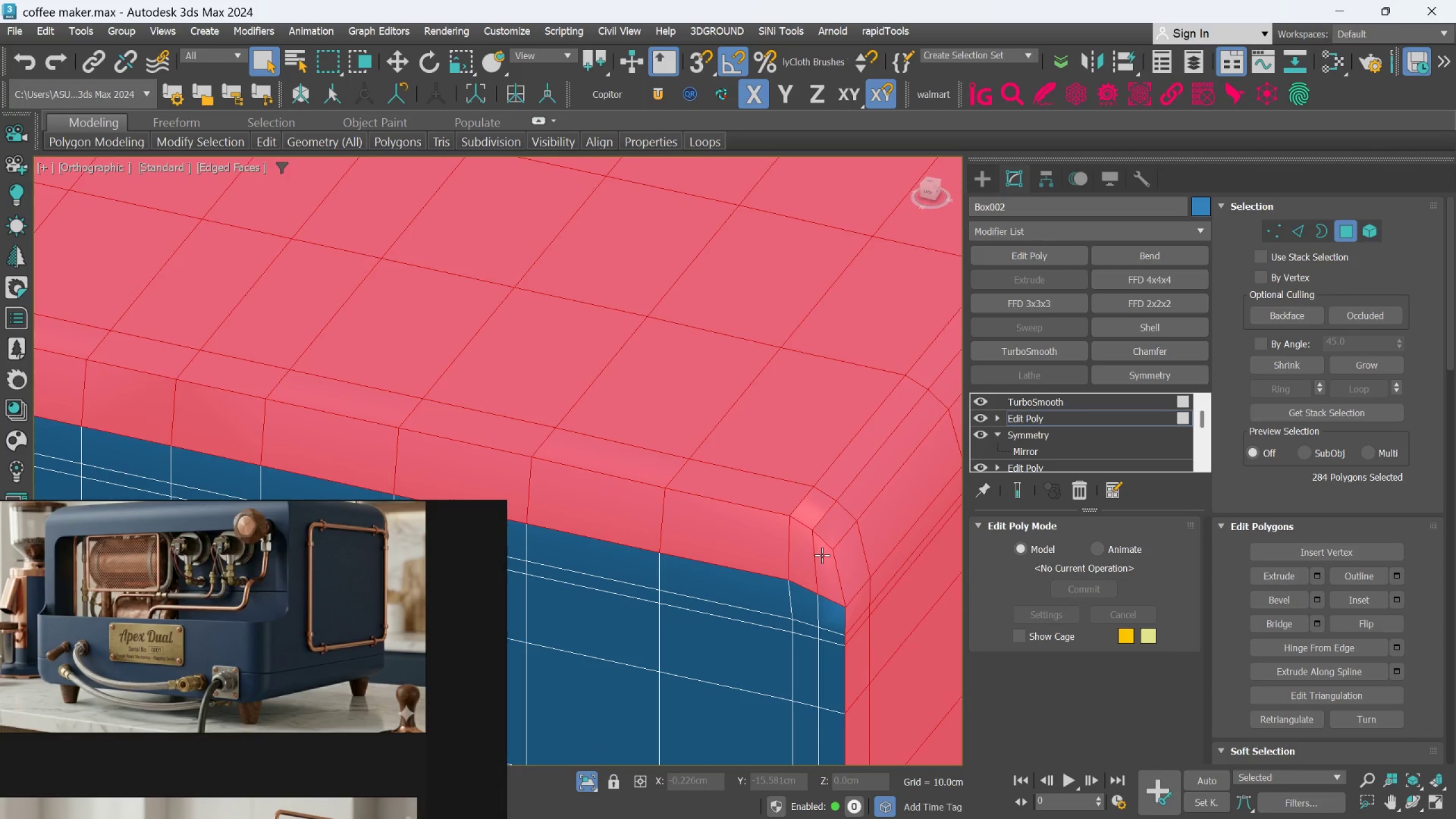 
scroll: coordinate [768, 552], scroll_direction: none, amount: 0.0
 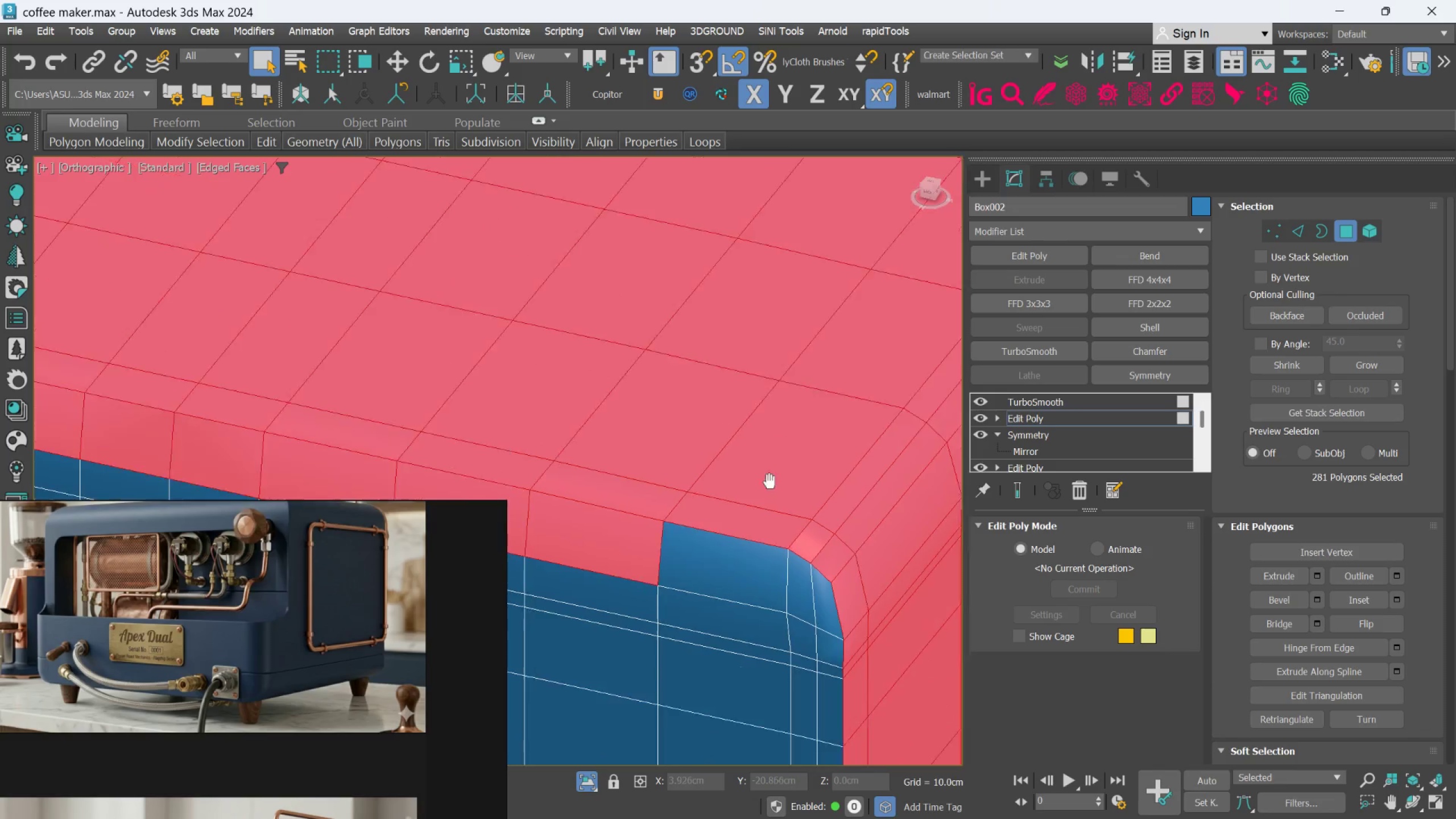 
left_click([740, 525])
 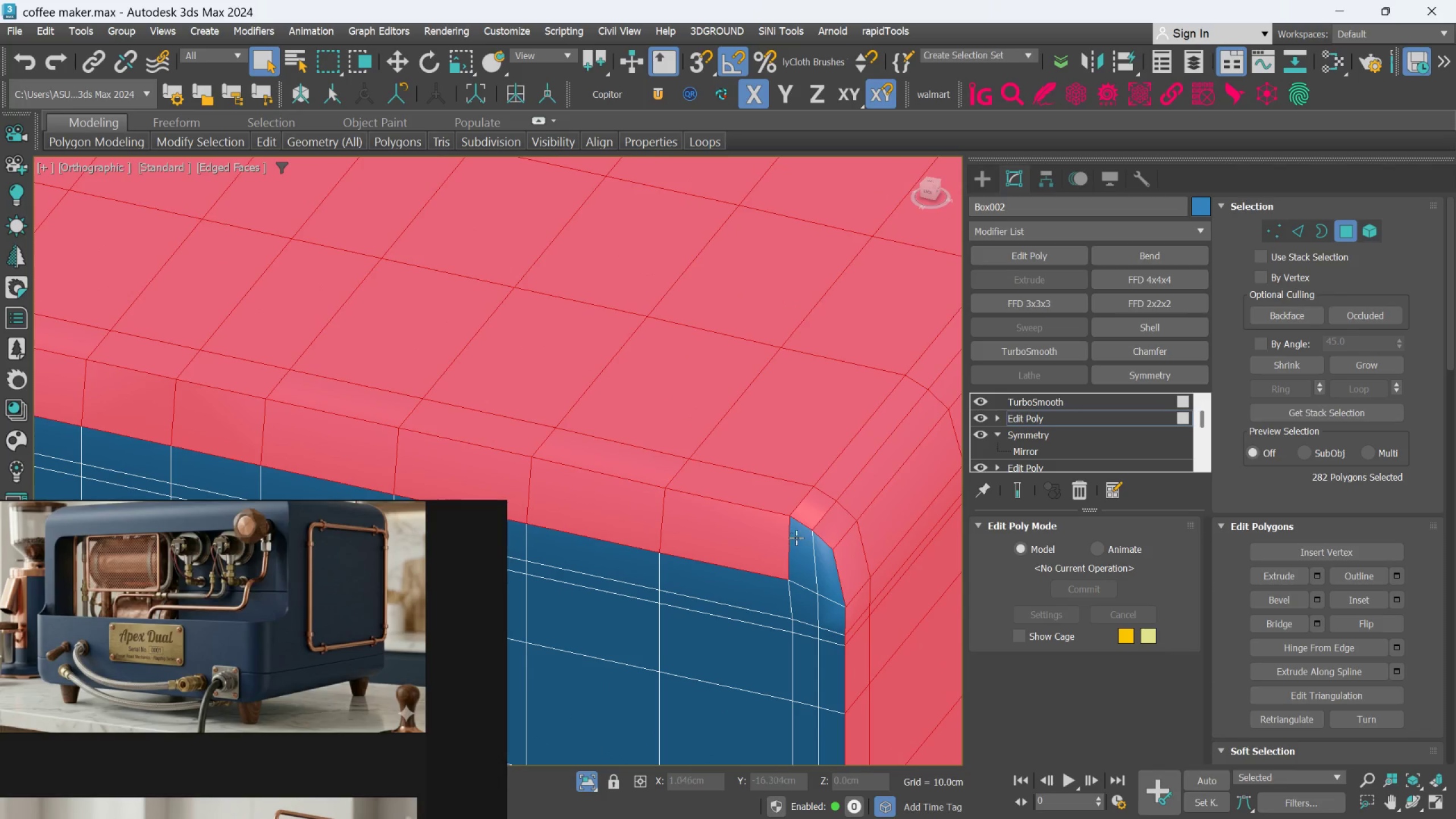 
left_click([799, 539])
 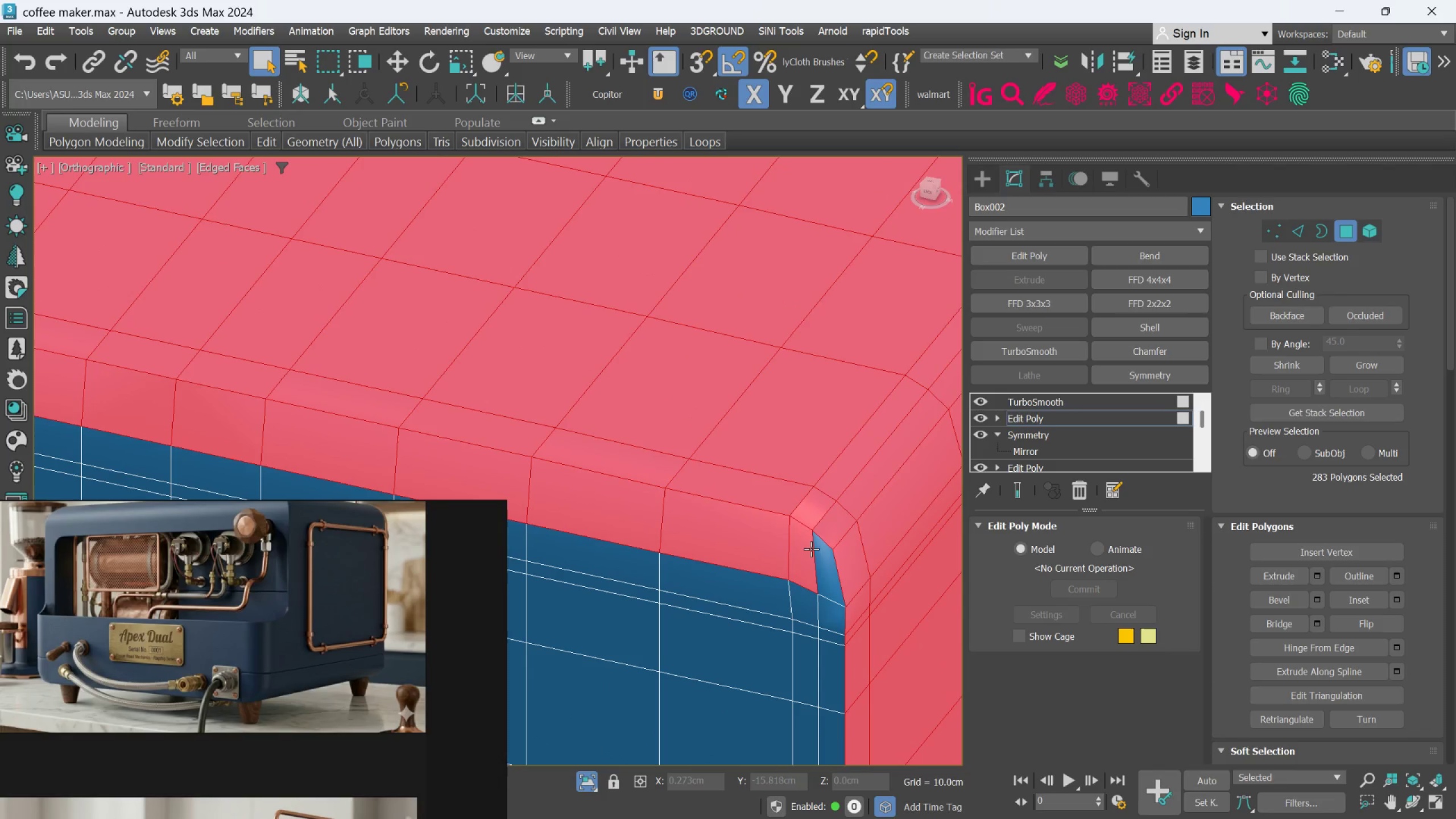 
hold_key(key=ControlLeft, duration=0.55)
 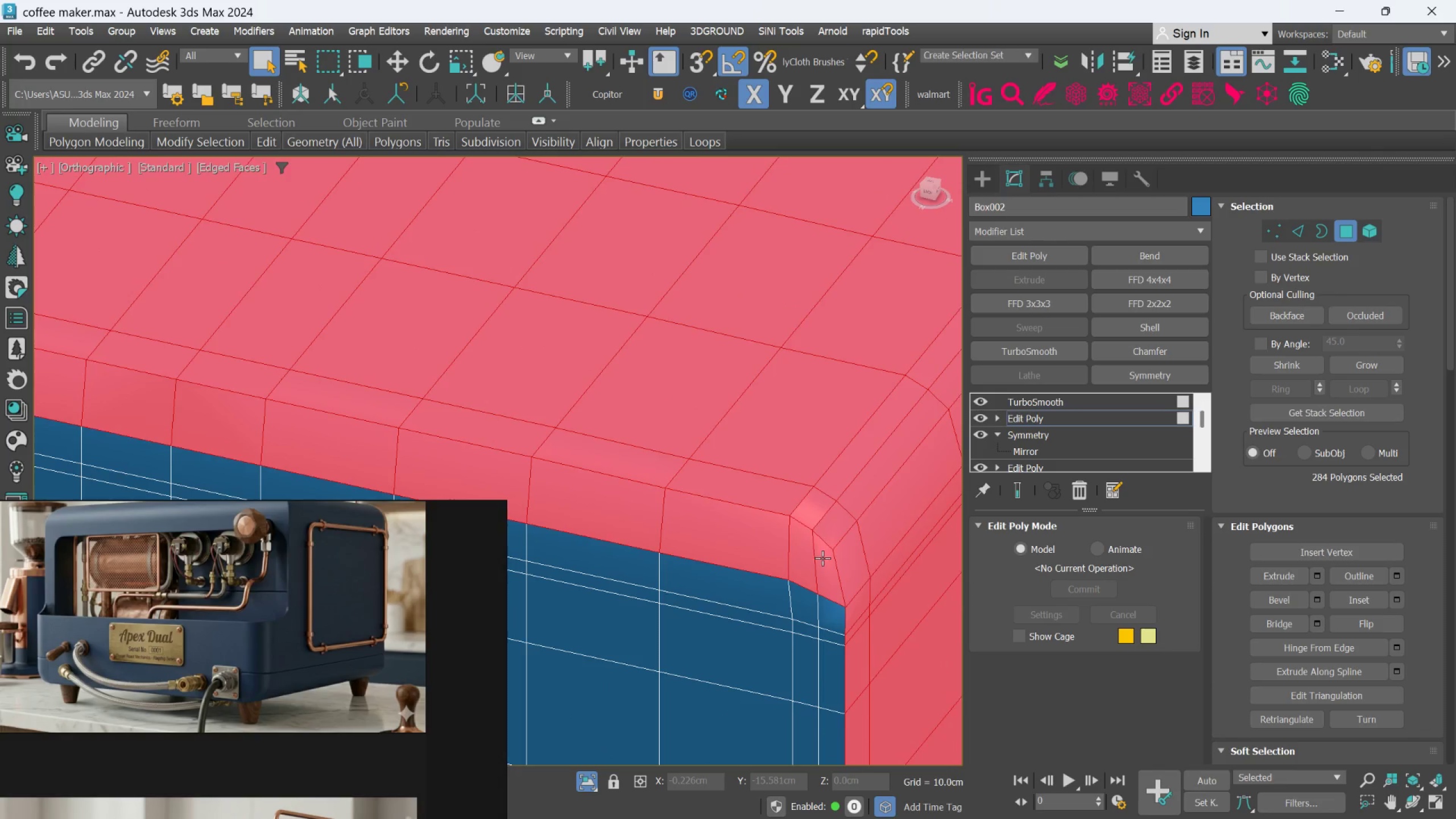 
scroll: coordinate [826, 562], scroll_direction: down, amount: 2.0
 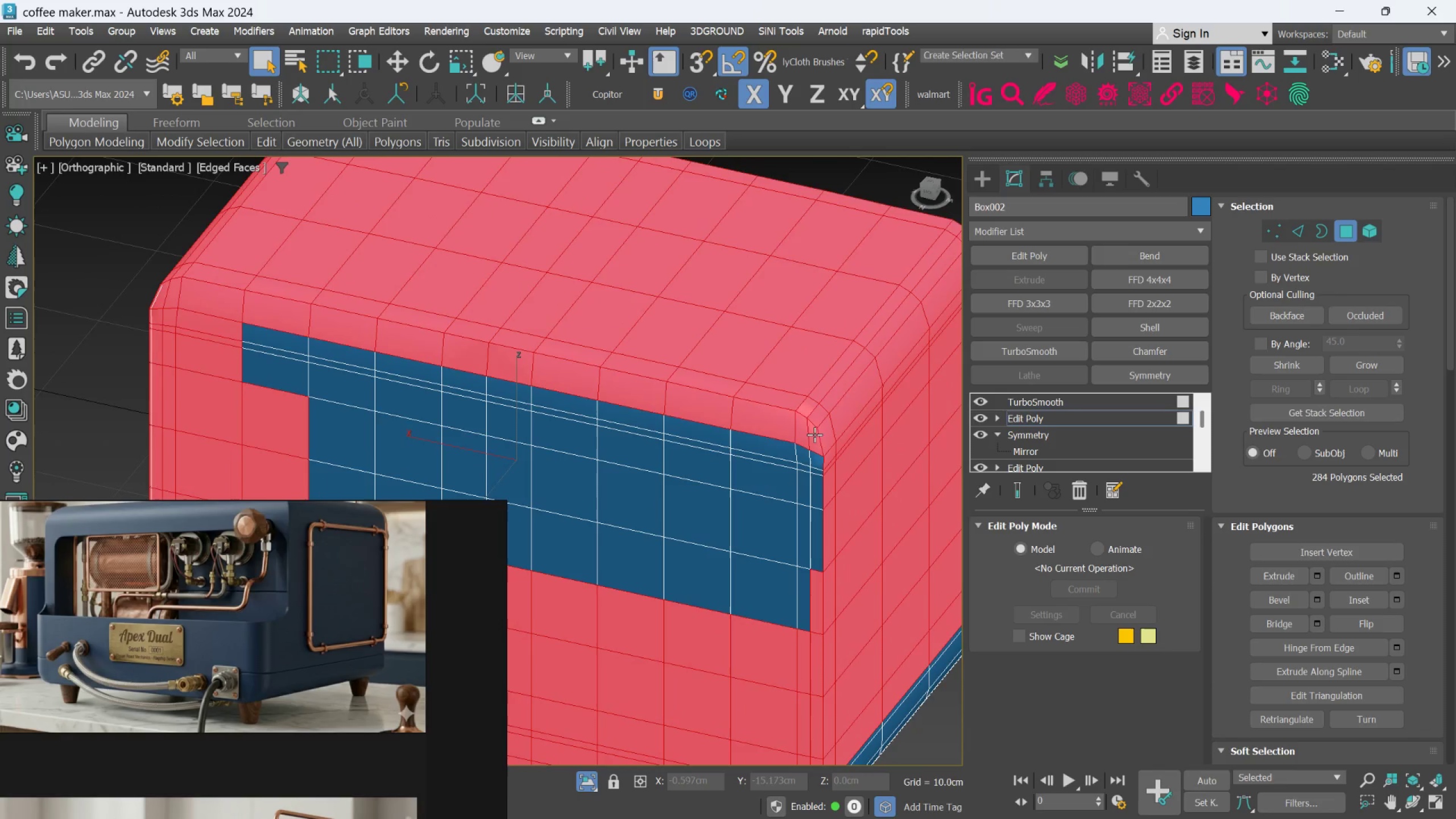 
hold_key(key=ControlLeft, duration=1.53)
 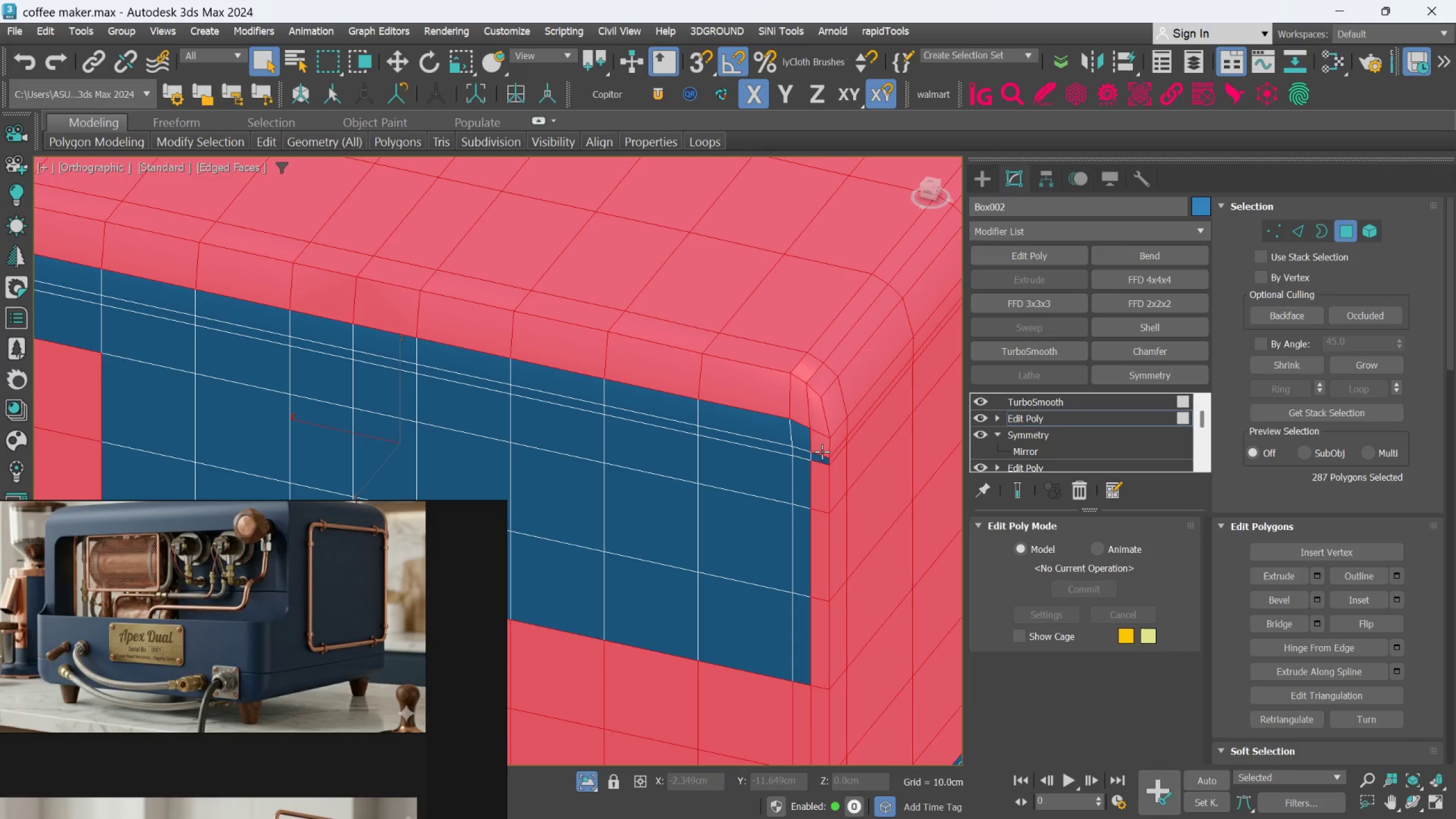 
scroll: coordinate [808, 502], scroll_direction: up, amount: 1.0
 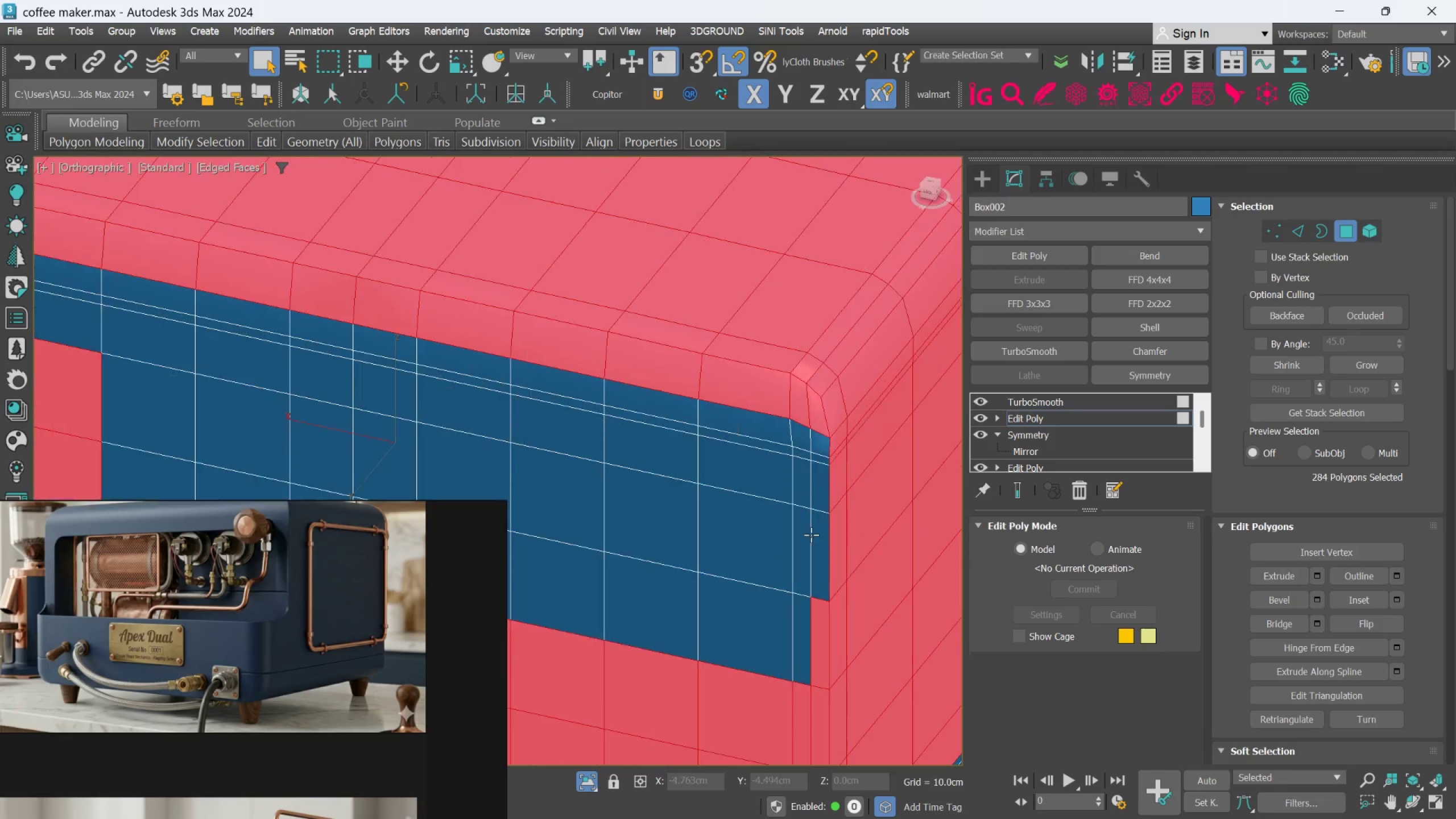 
double_click([828, 501])
 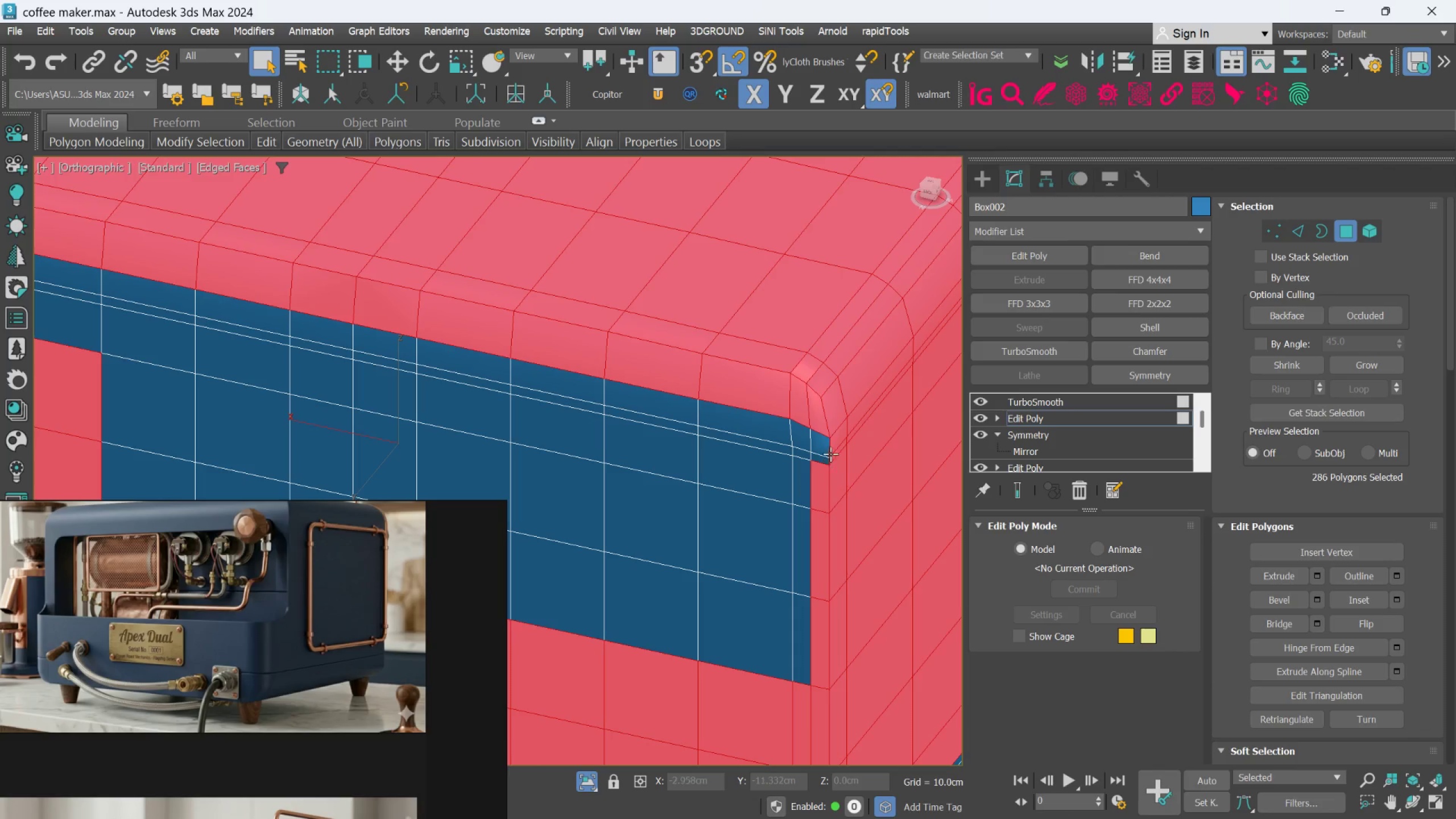 
hold_key(key=ControlLeft, duration=1.51)
left_click([826, 453])
 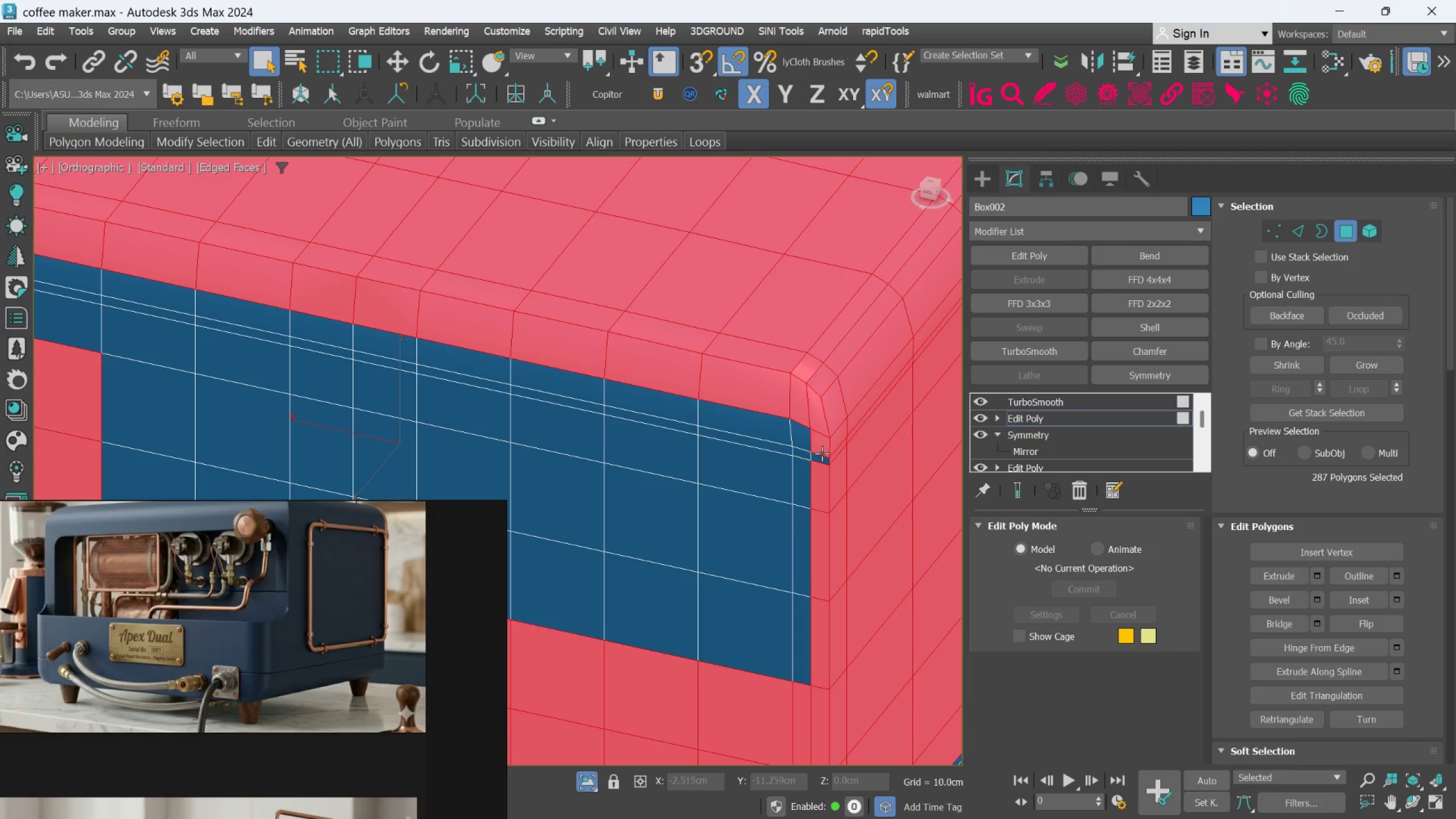 
left_click([821, 454])
 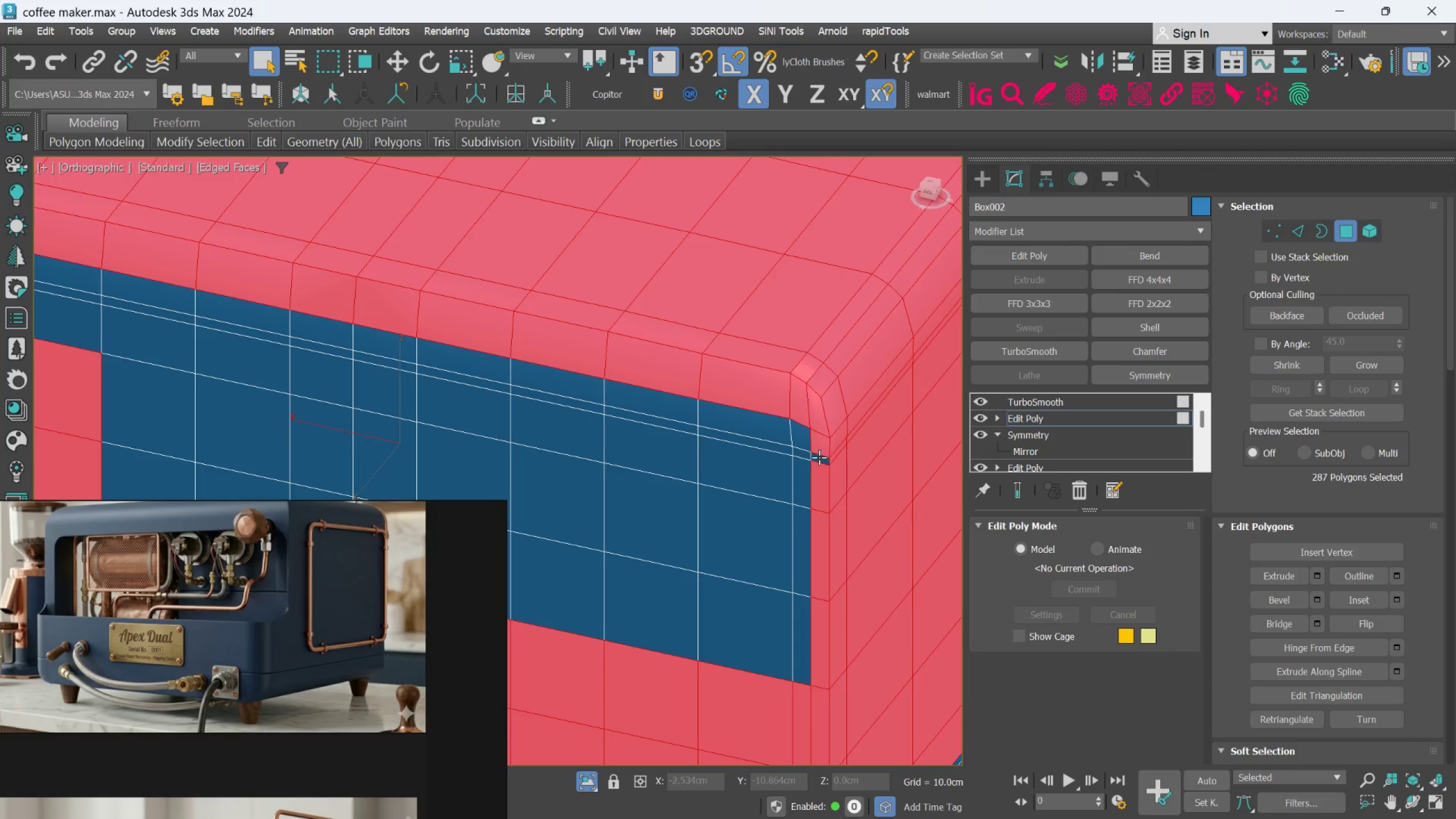 
double_click([819, 458])
 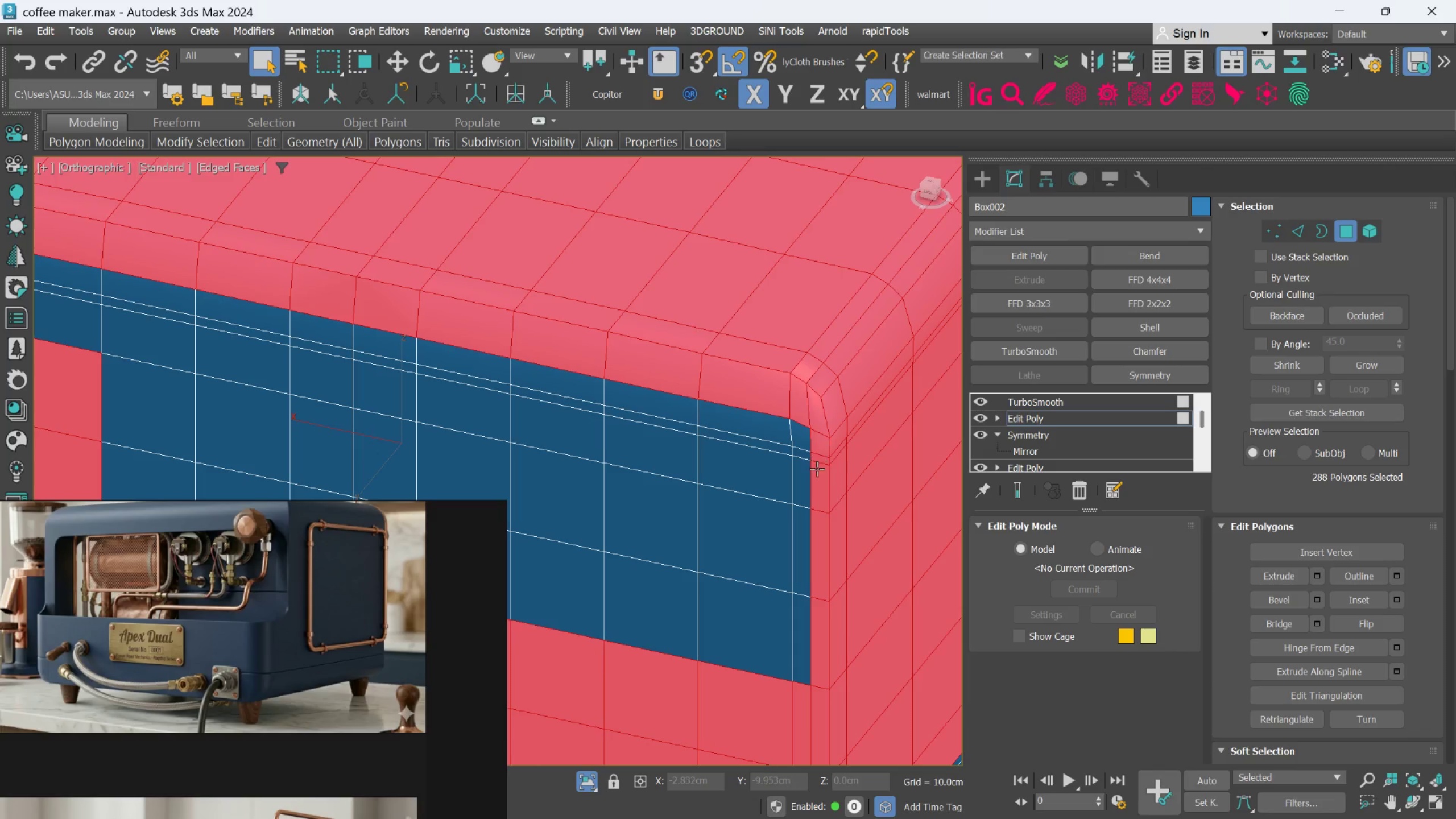 
hold_key(key=ControlLeft, duration=1.53)
left_click([804, 482])
 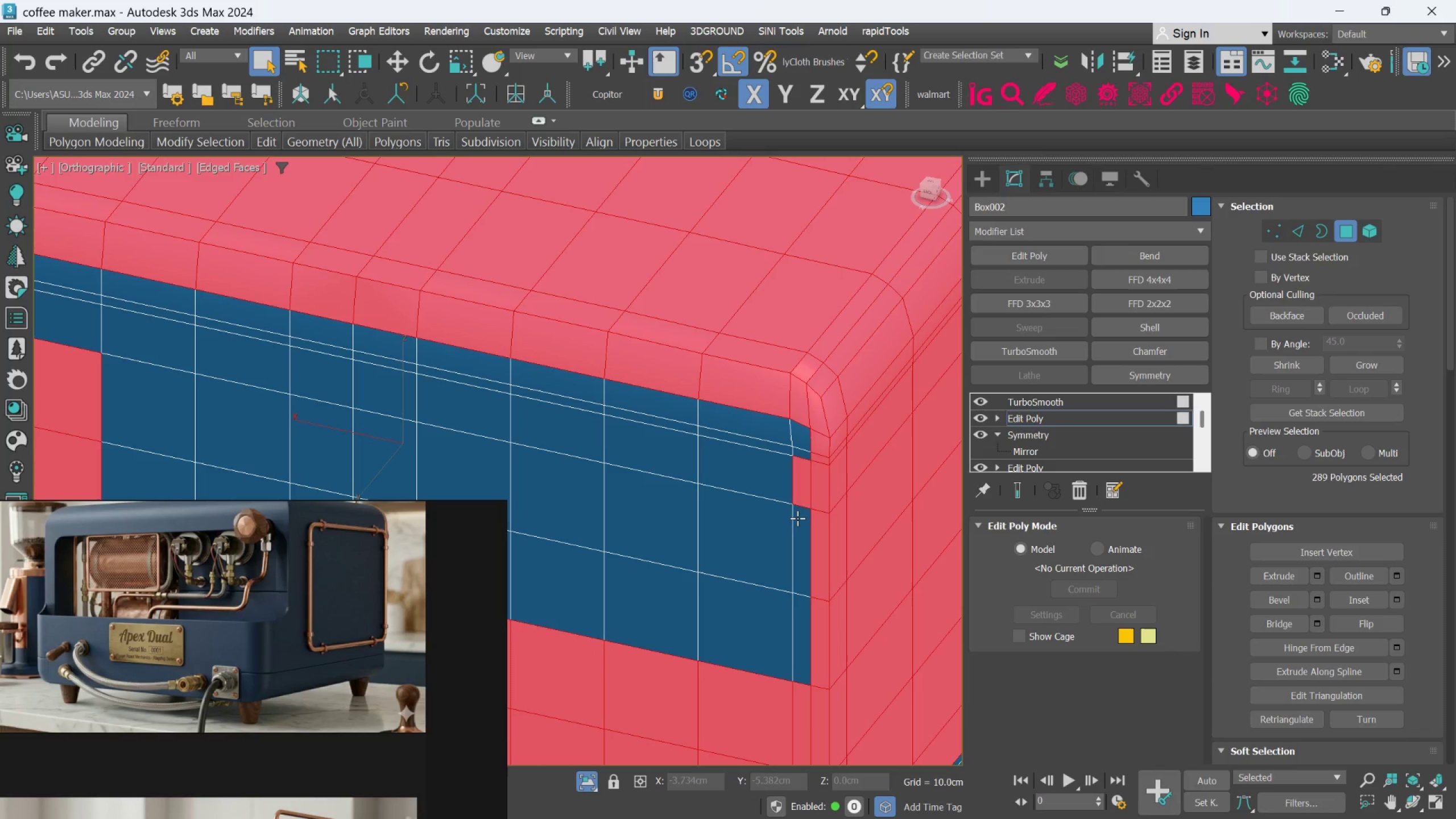 
double_click([797, 520])
 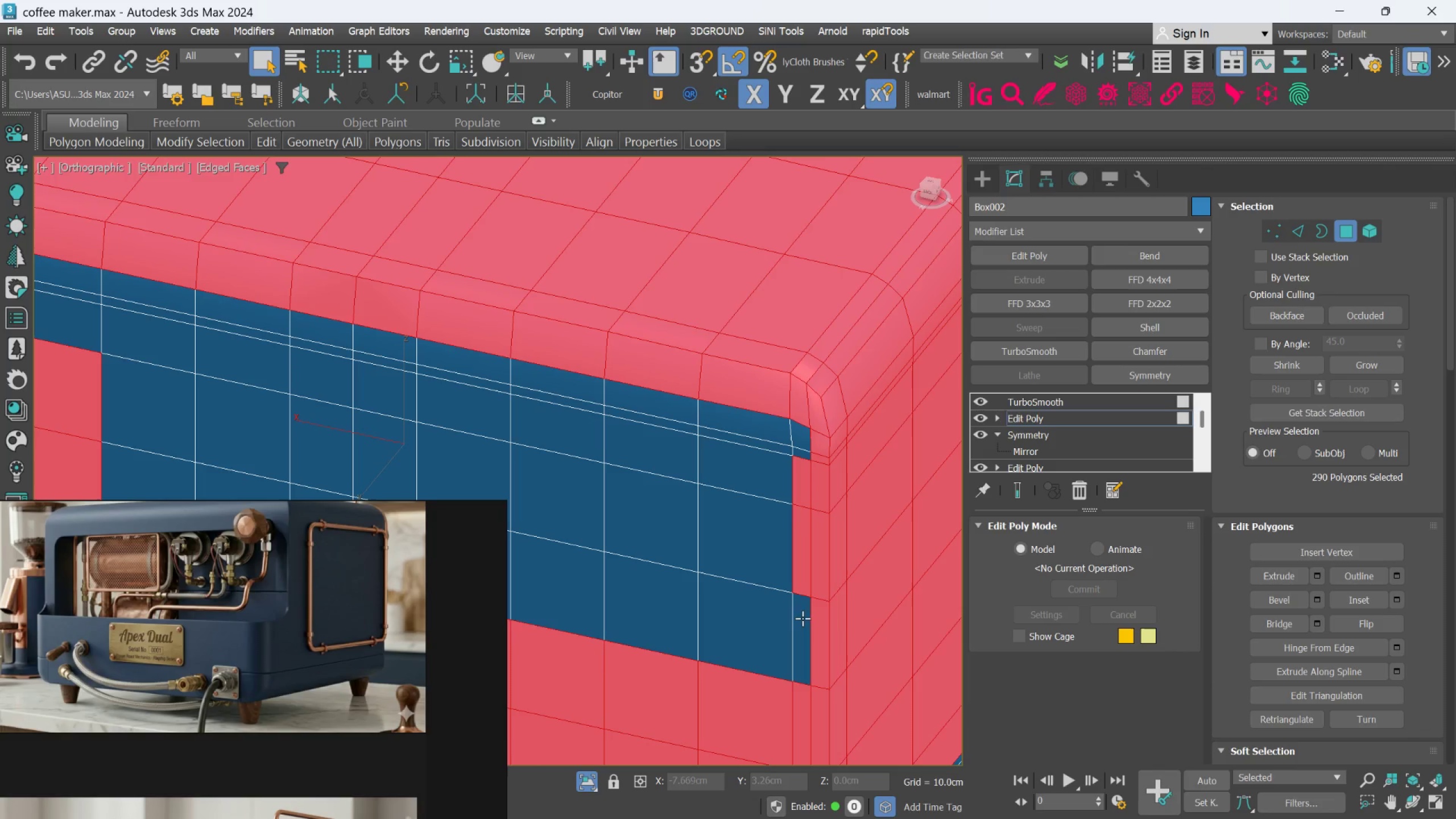 
left_click([803, 619])
 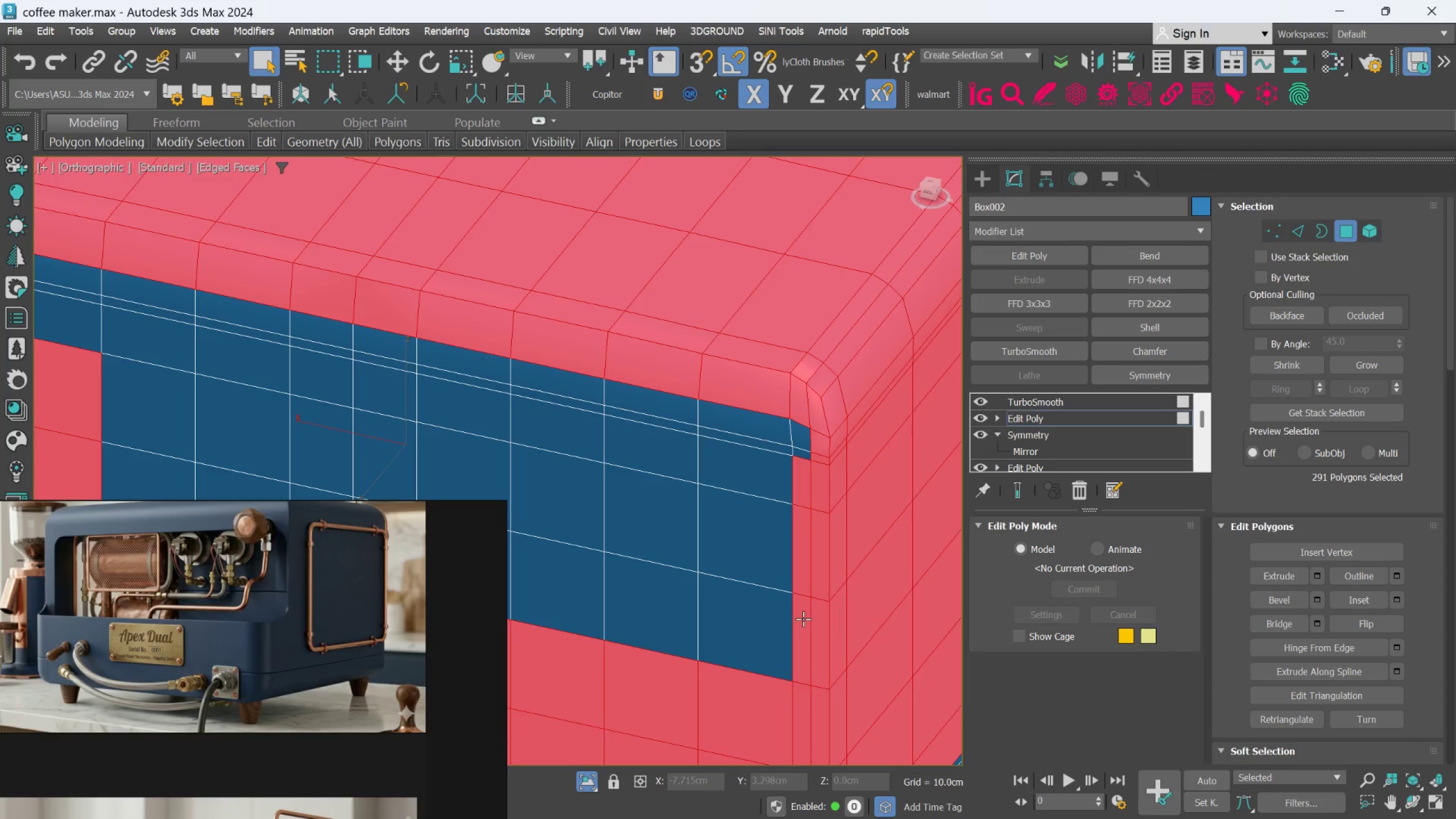 
hold_key(key=ControlLeft, duration=1.51)
left_click_drag(start_coordinate=[774, 640], to_coordinate=[774, 636])
 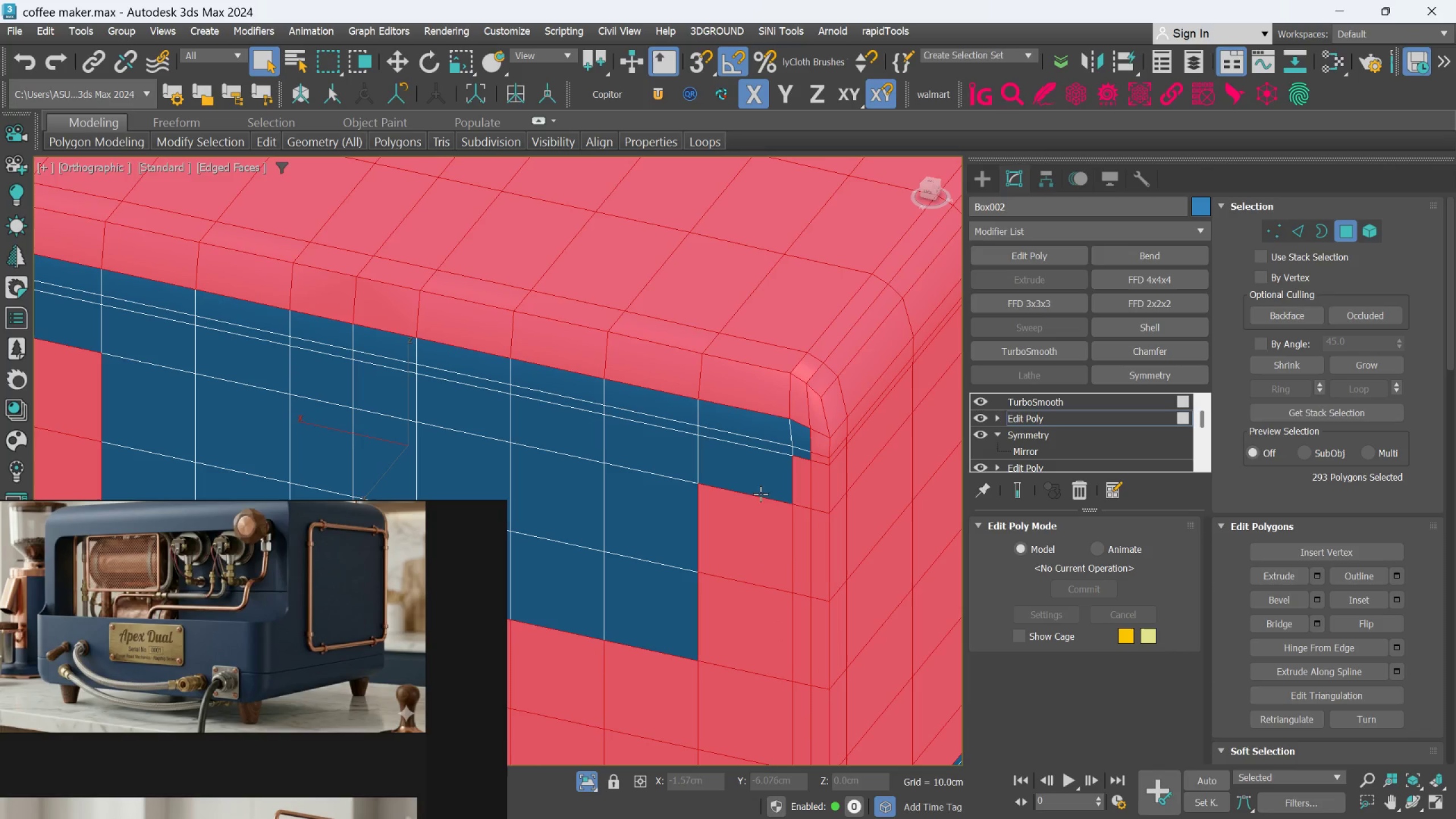 
triple_click([753, 470])
 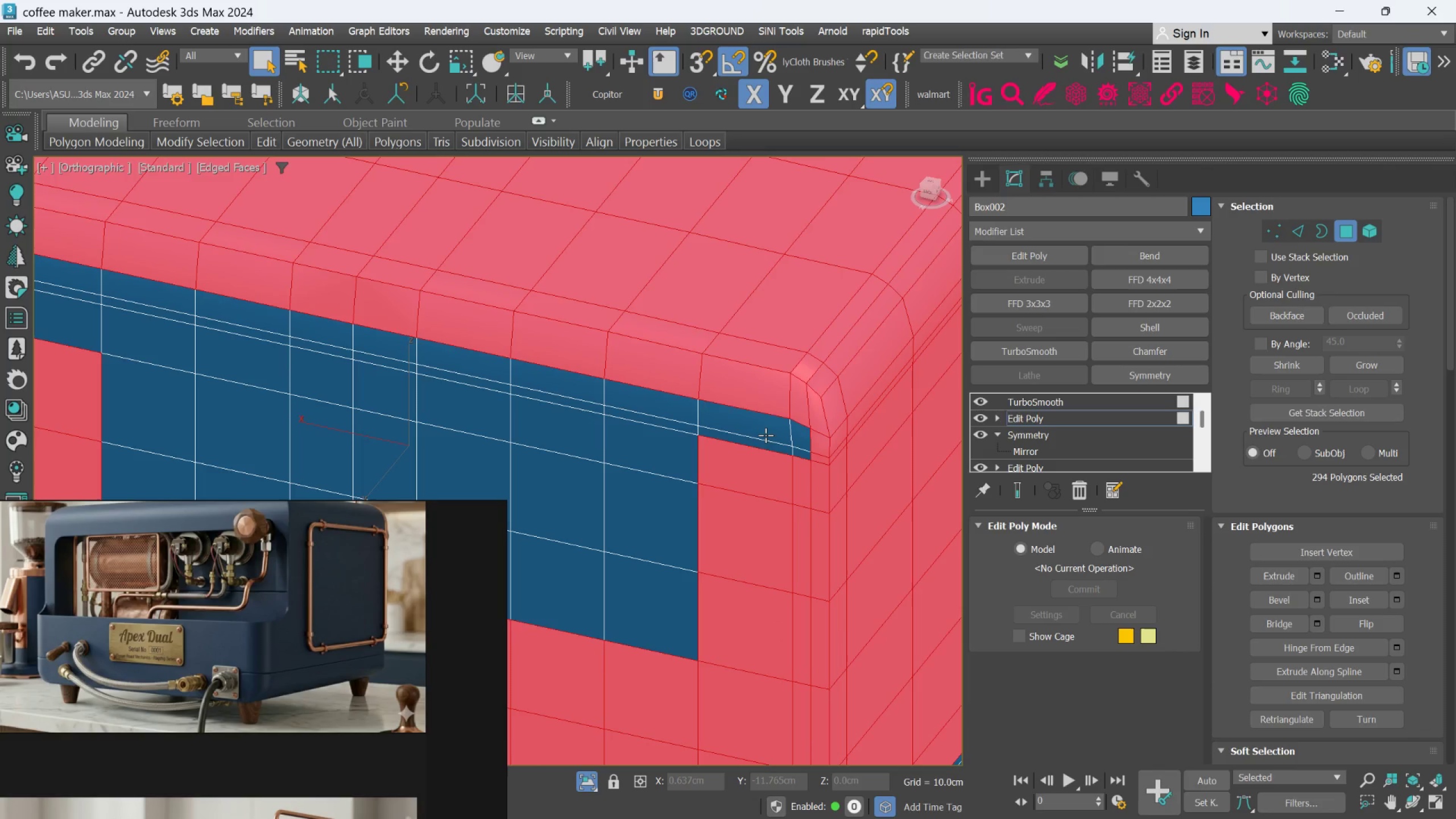 
left_click([766, 435])
 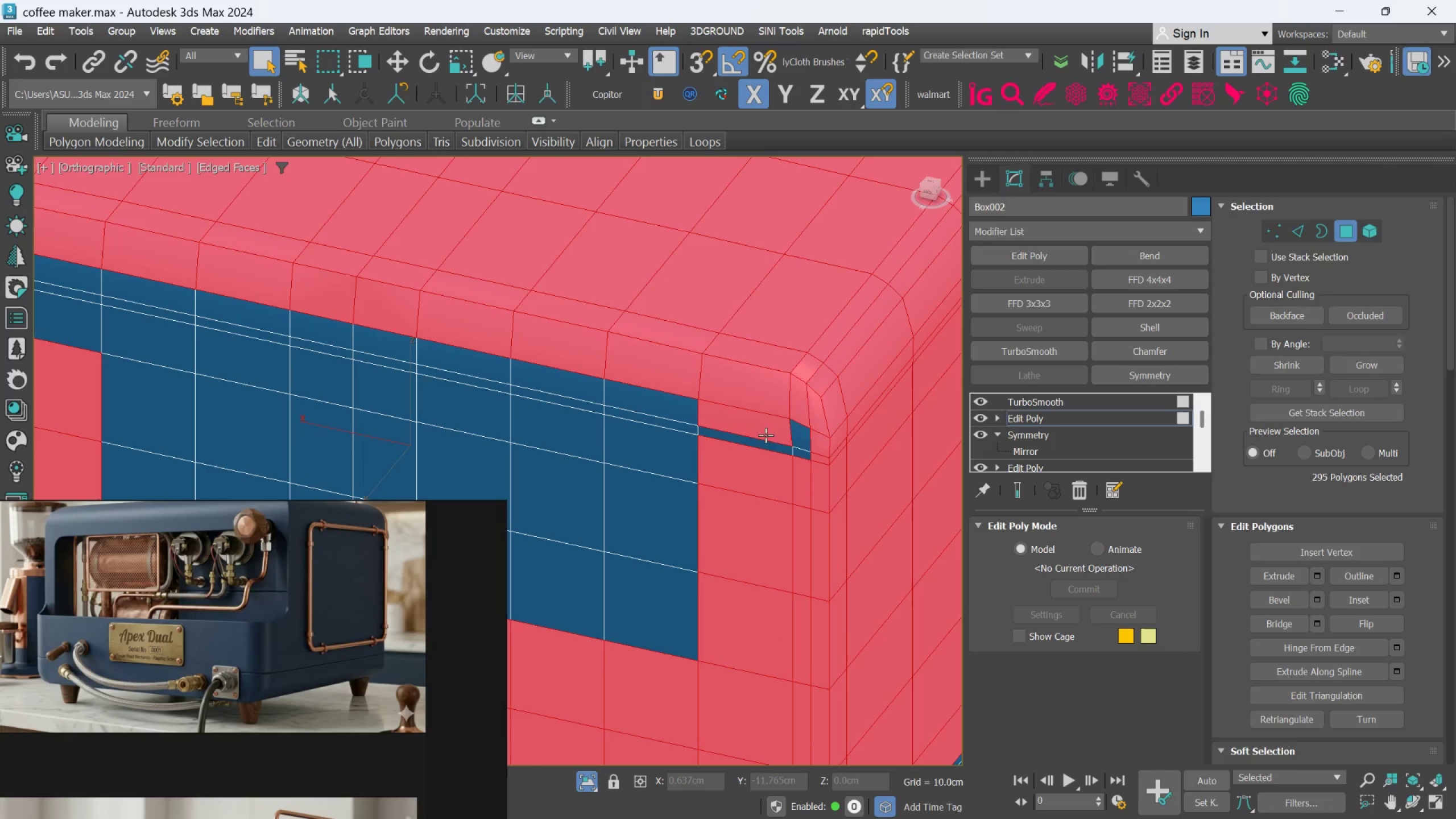 
hold_key(key=ControlLeft, duration=1.52)
double_click([765, 446])
 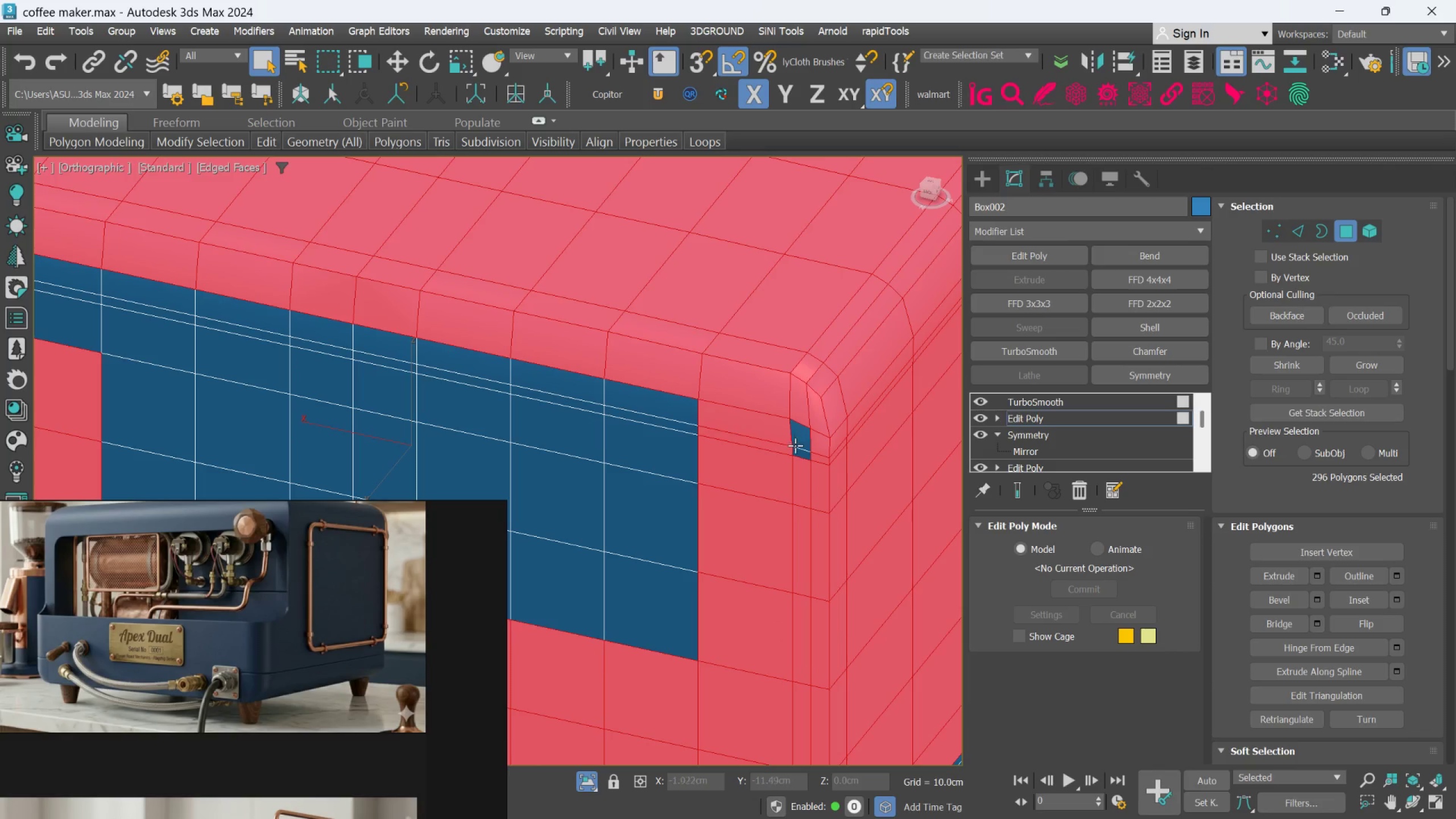 
left_click([796, 446])
 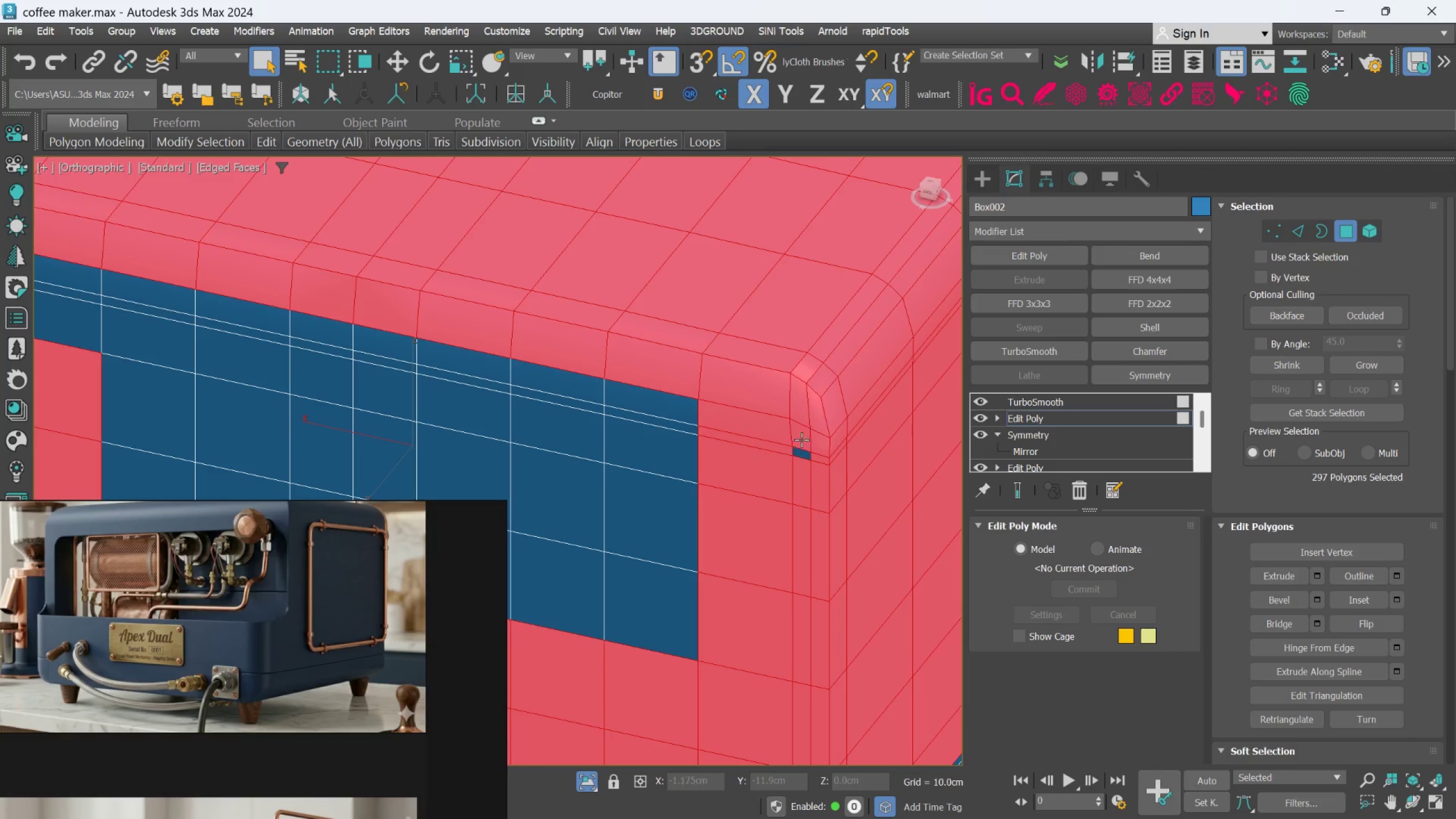 
left_click_drag(start_coordinate=[801, 436], to_coordinate=[801, 447])
 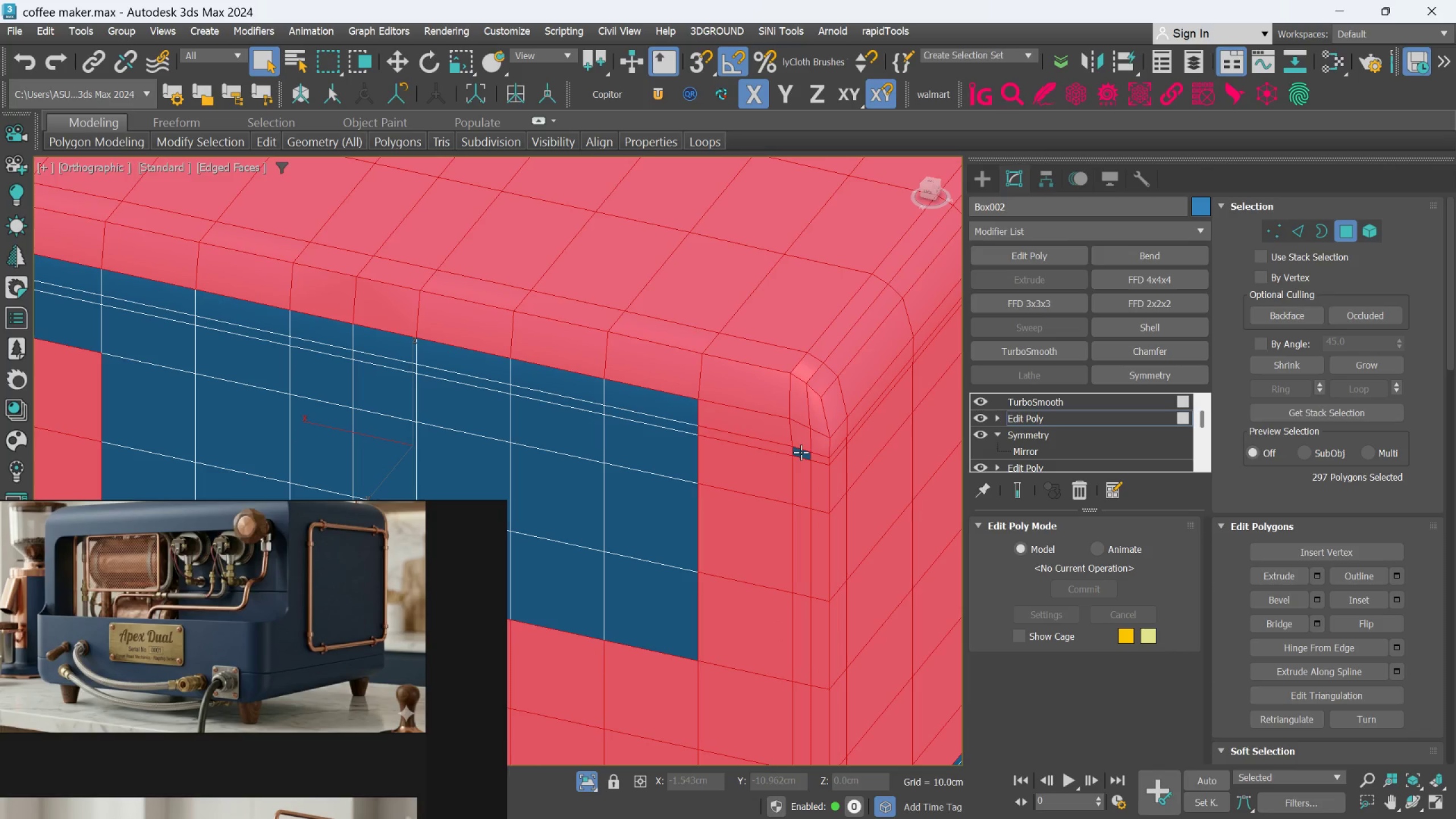 
hold_key(key=ControlLeft, duration=0.36)
triple_click([802, 452])
 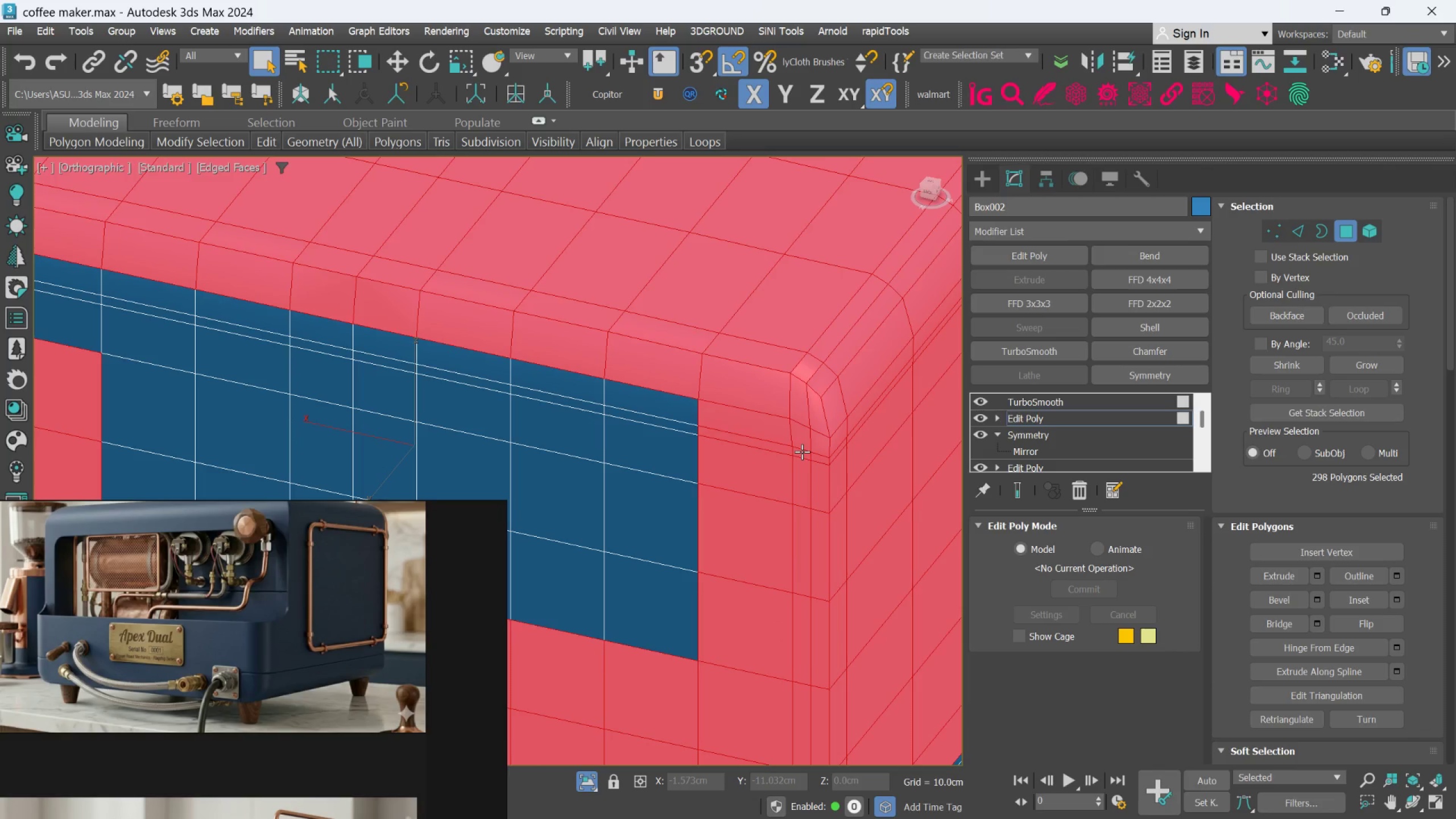 
hold_key(key=AltLeft, duration=1.53)
 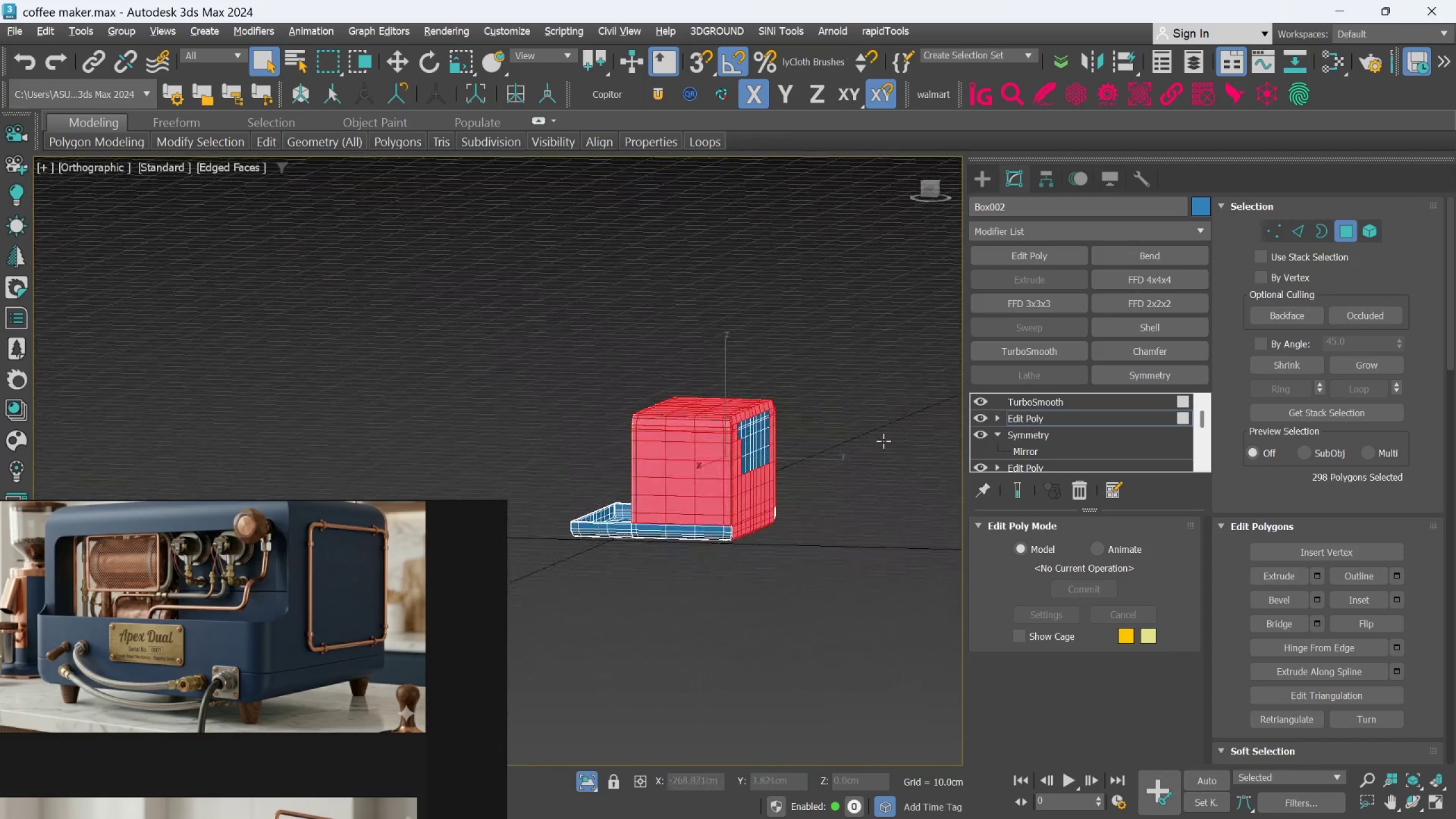 
scroll: coordinate [784, 464], scroll_direction: down, amount: 5.0
 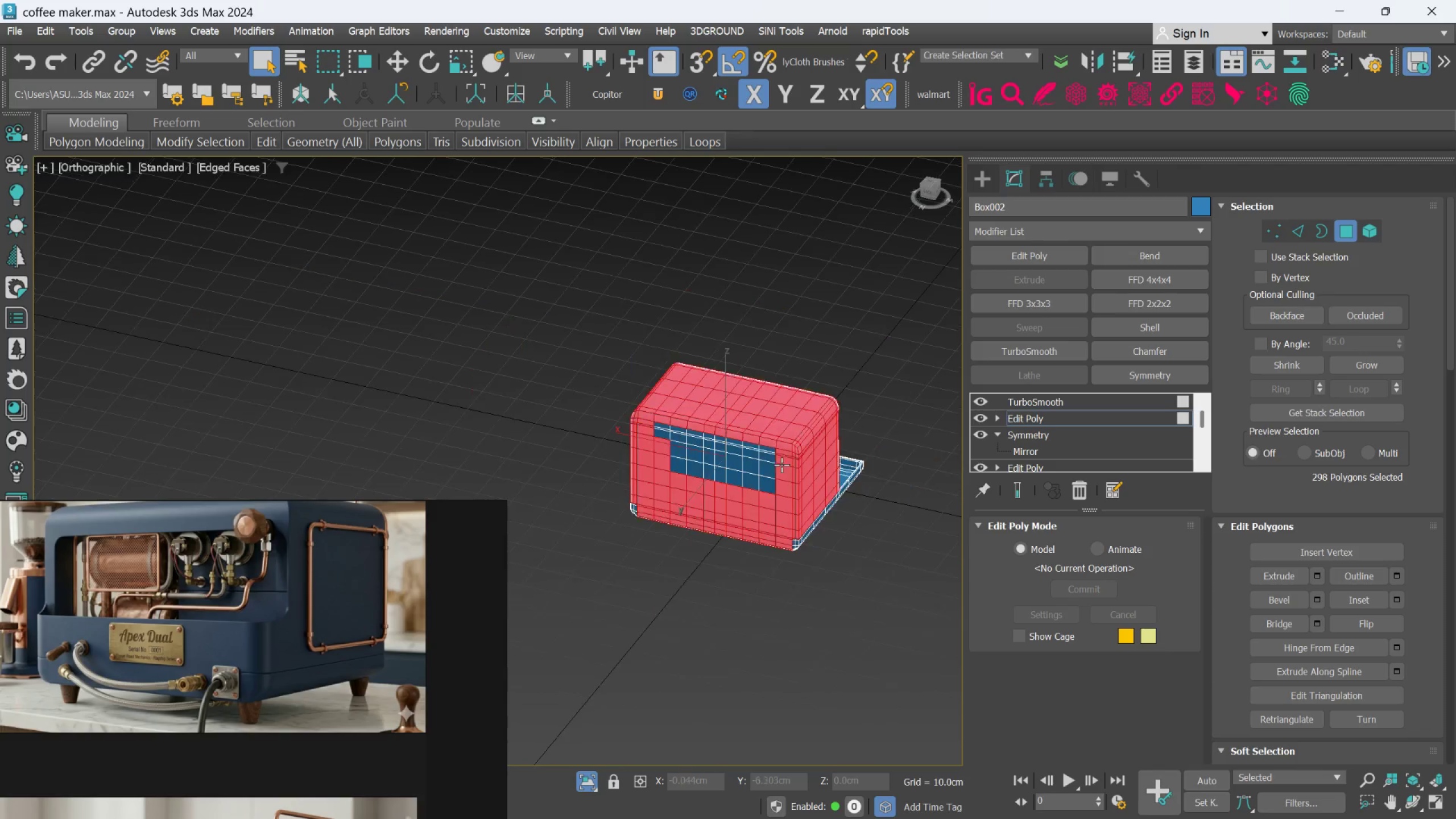 
hold_key(key=AltLeft, duration=1.52)
 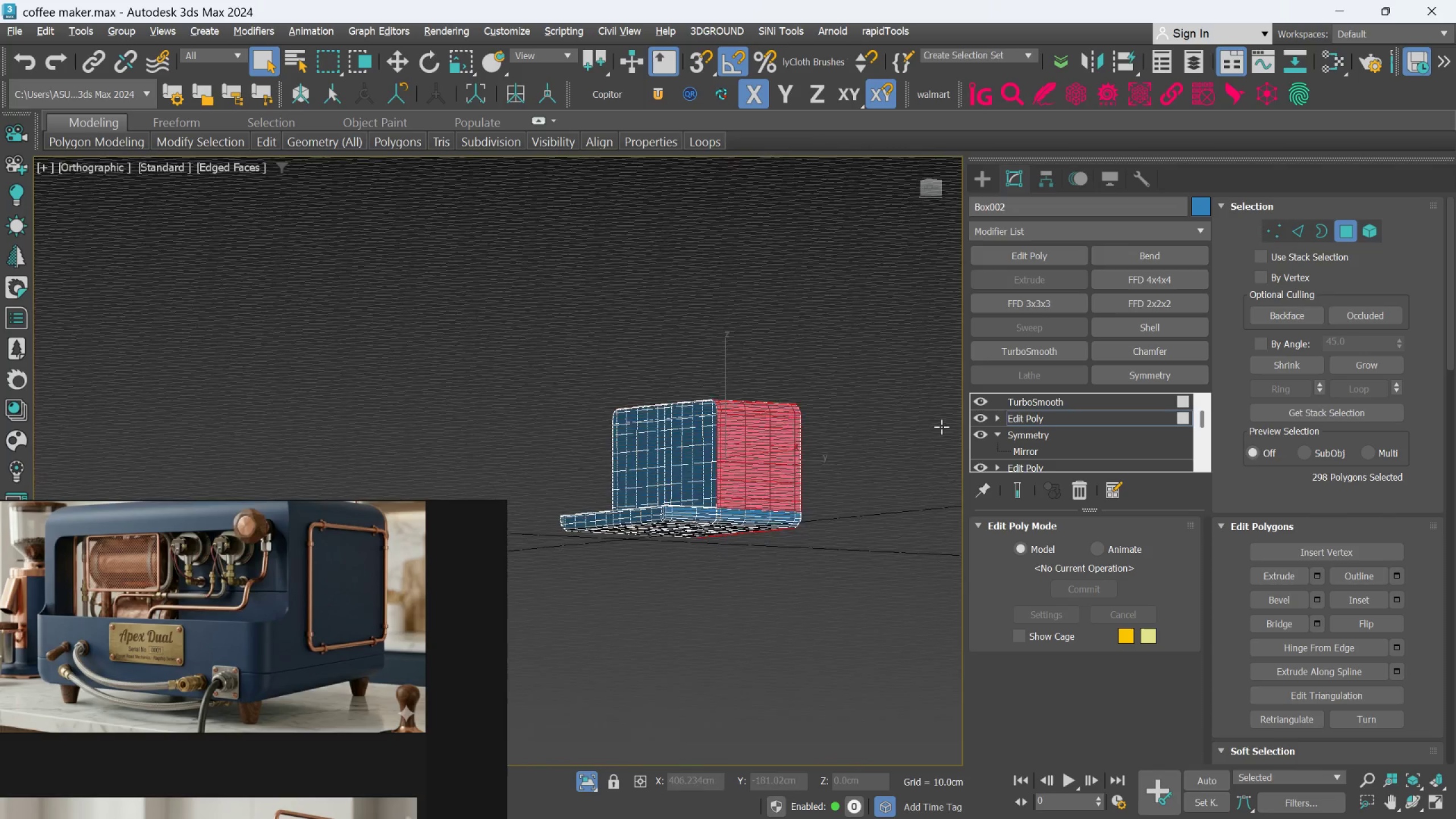 
key(Alt+AltLeft)
 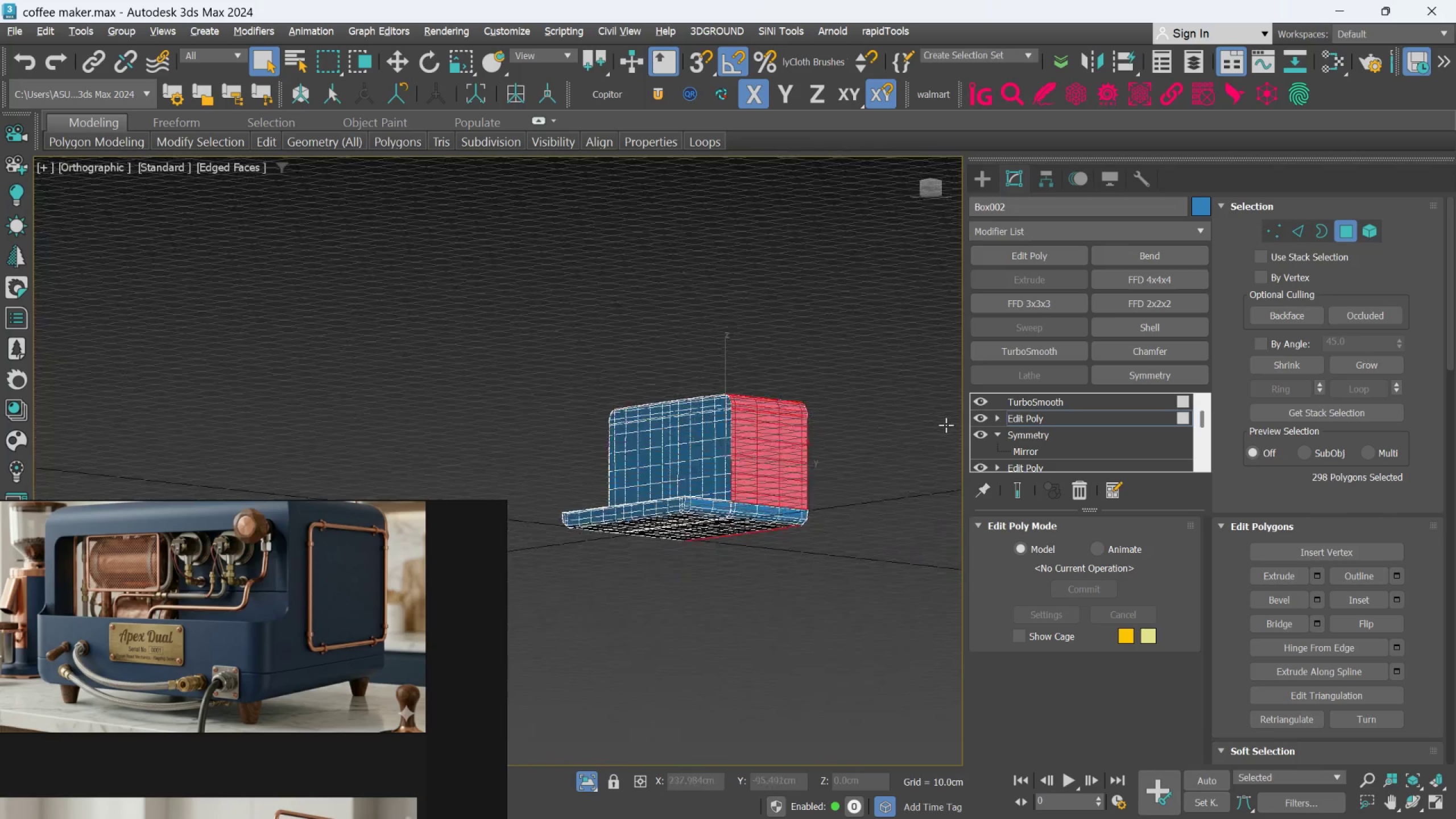 
key(Alt+AltLeft)
 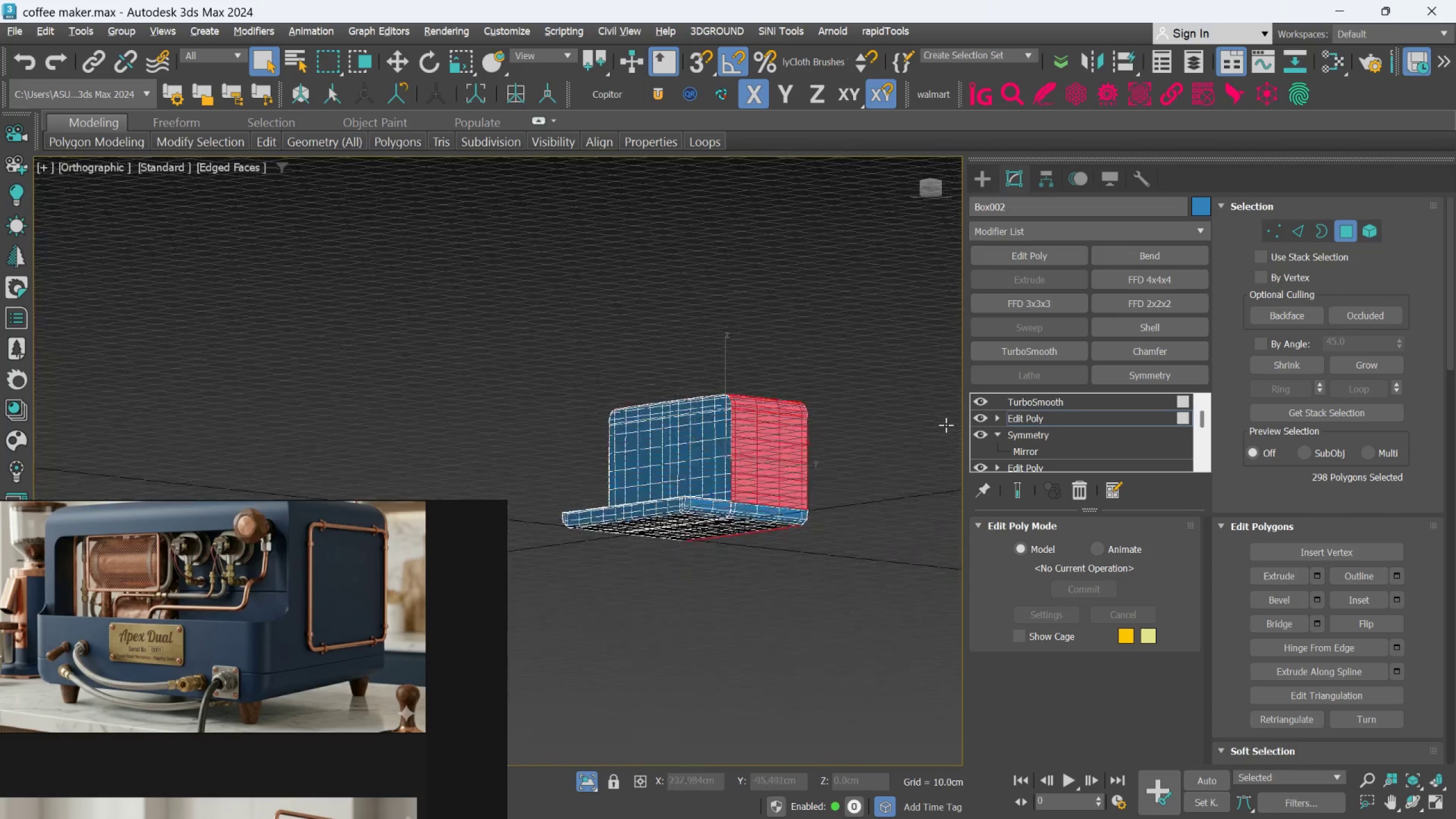 
key(Alt+AltLeft)
 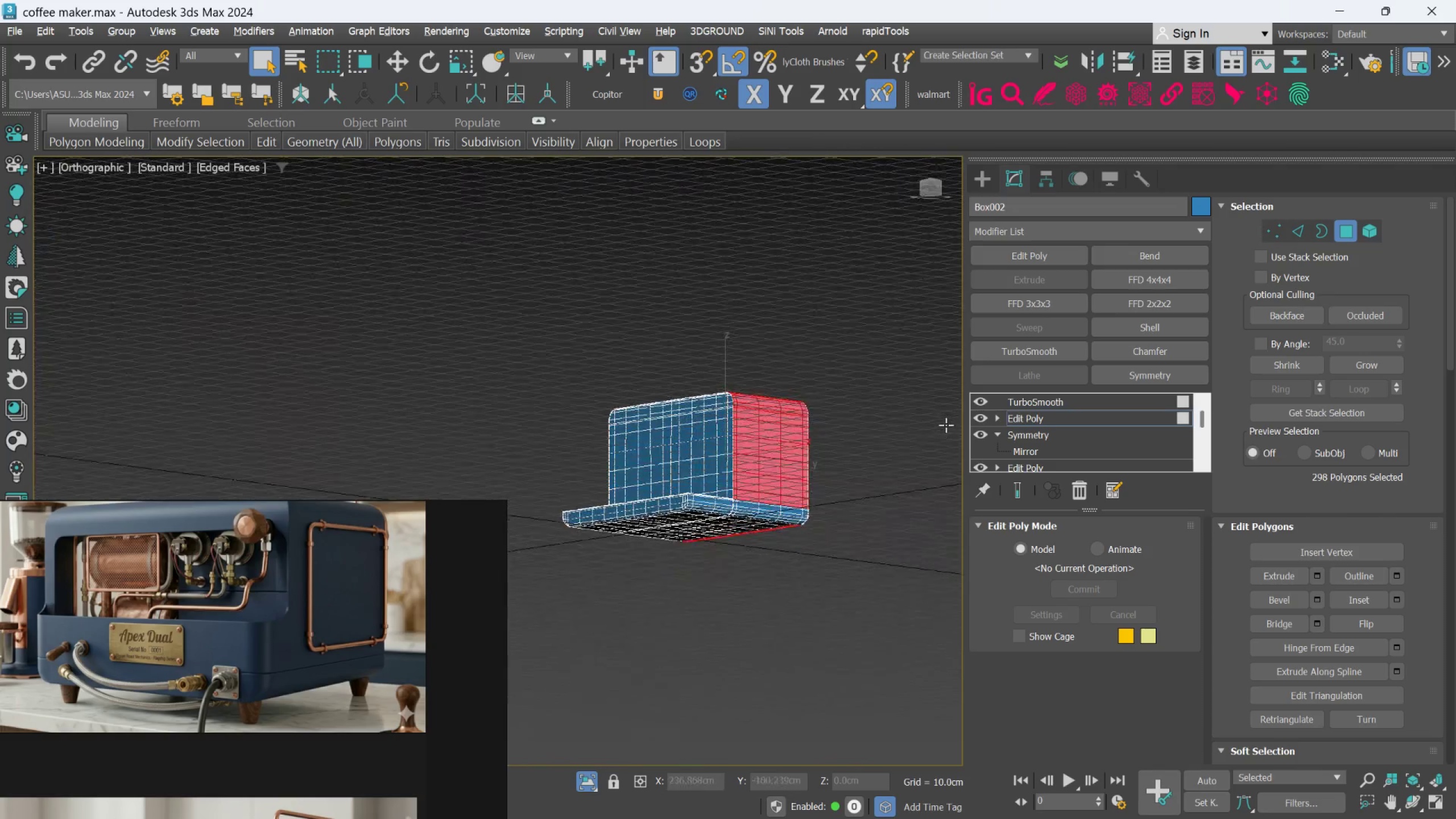 
key(Alt+AltLeft)
 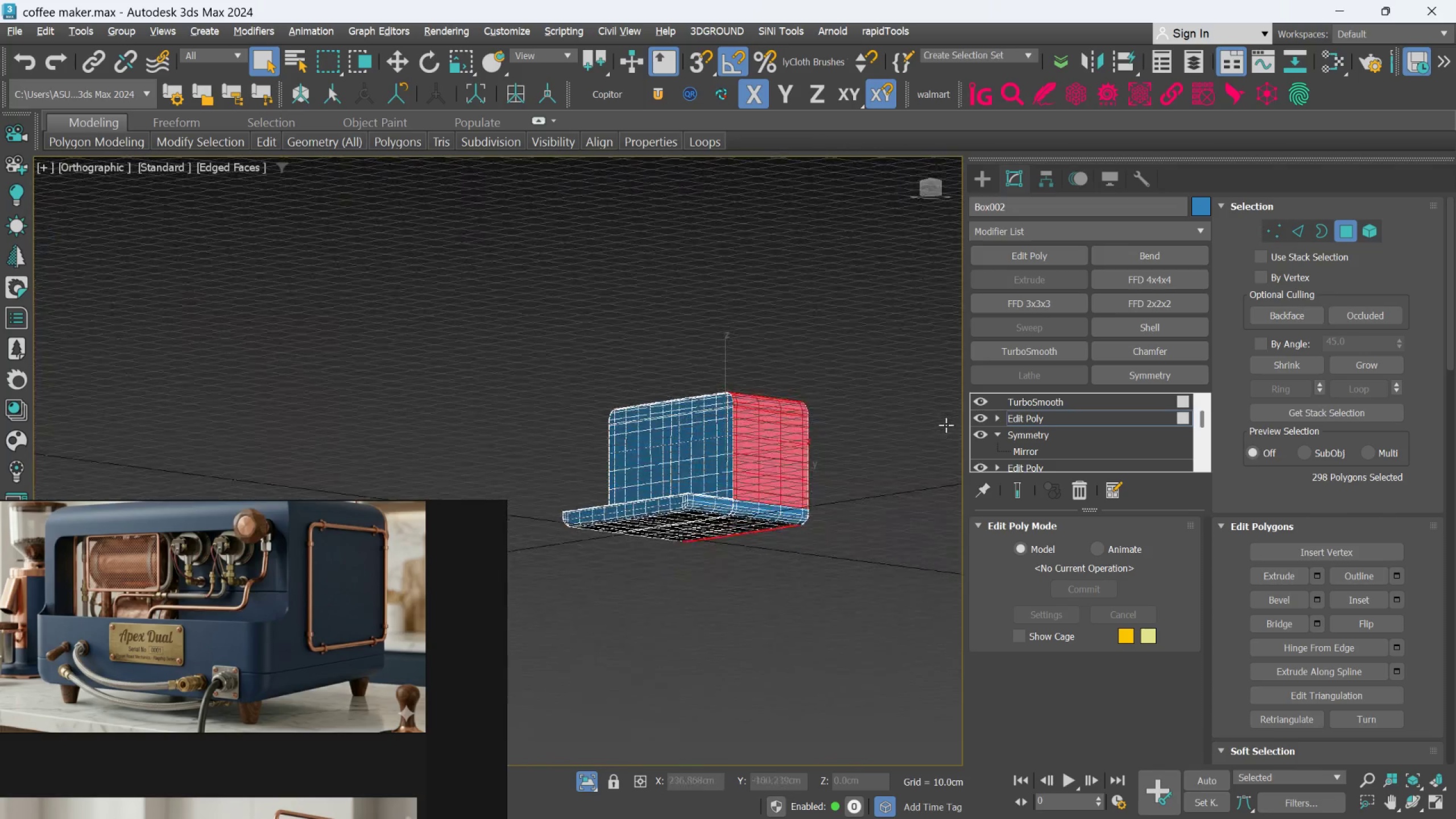 
key(Alt+AltLeft)
 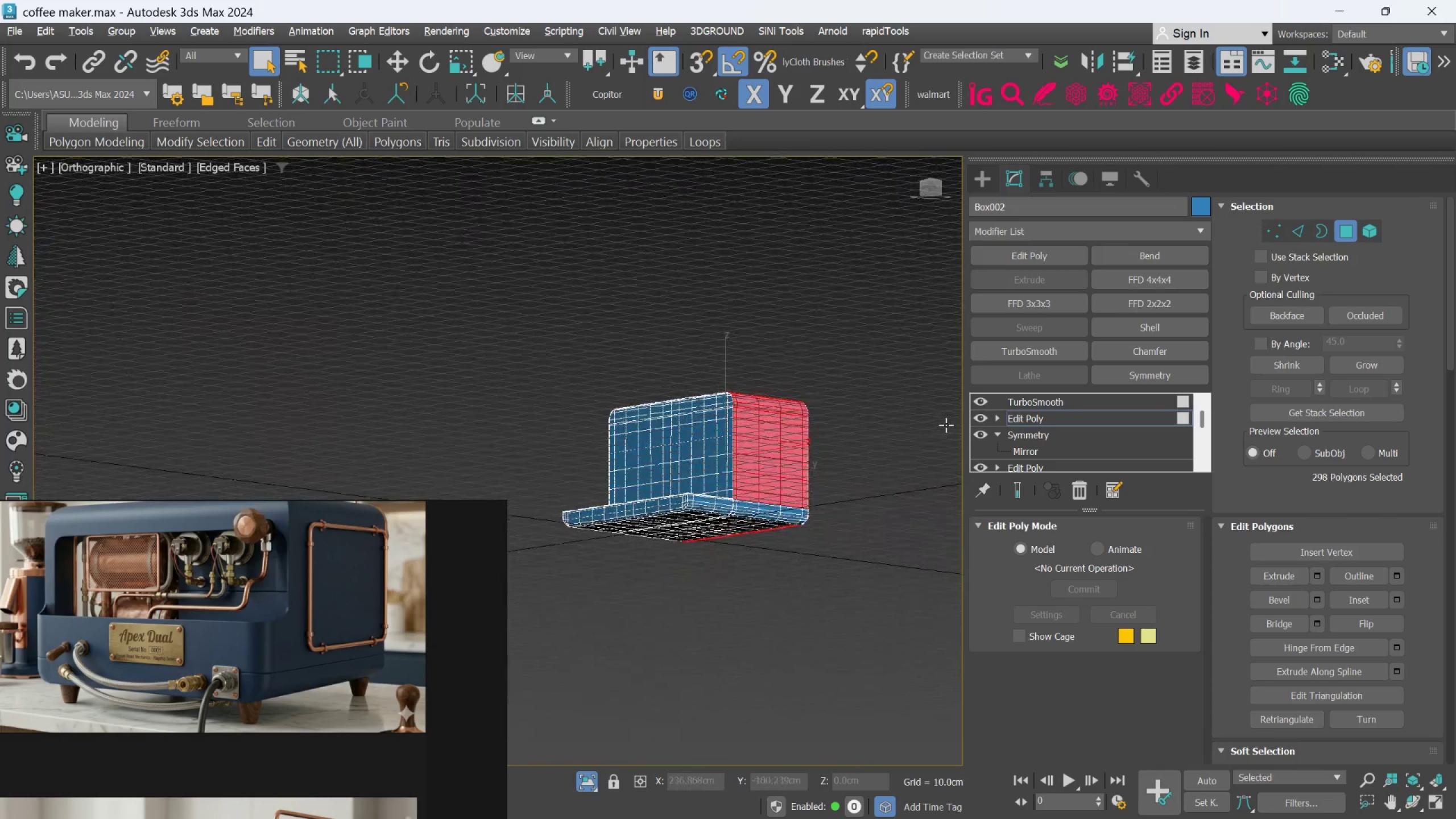 
key(Alt+AltLeft)
 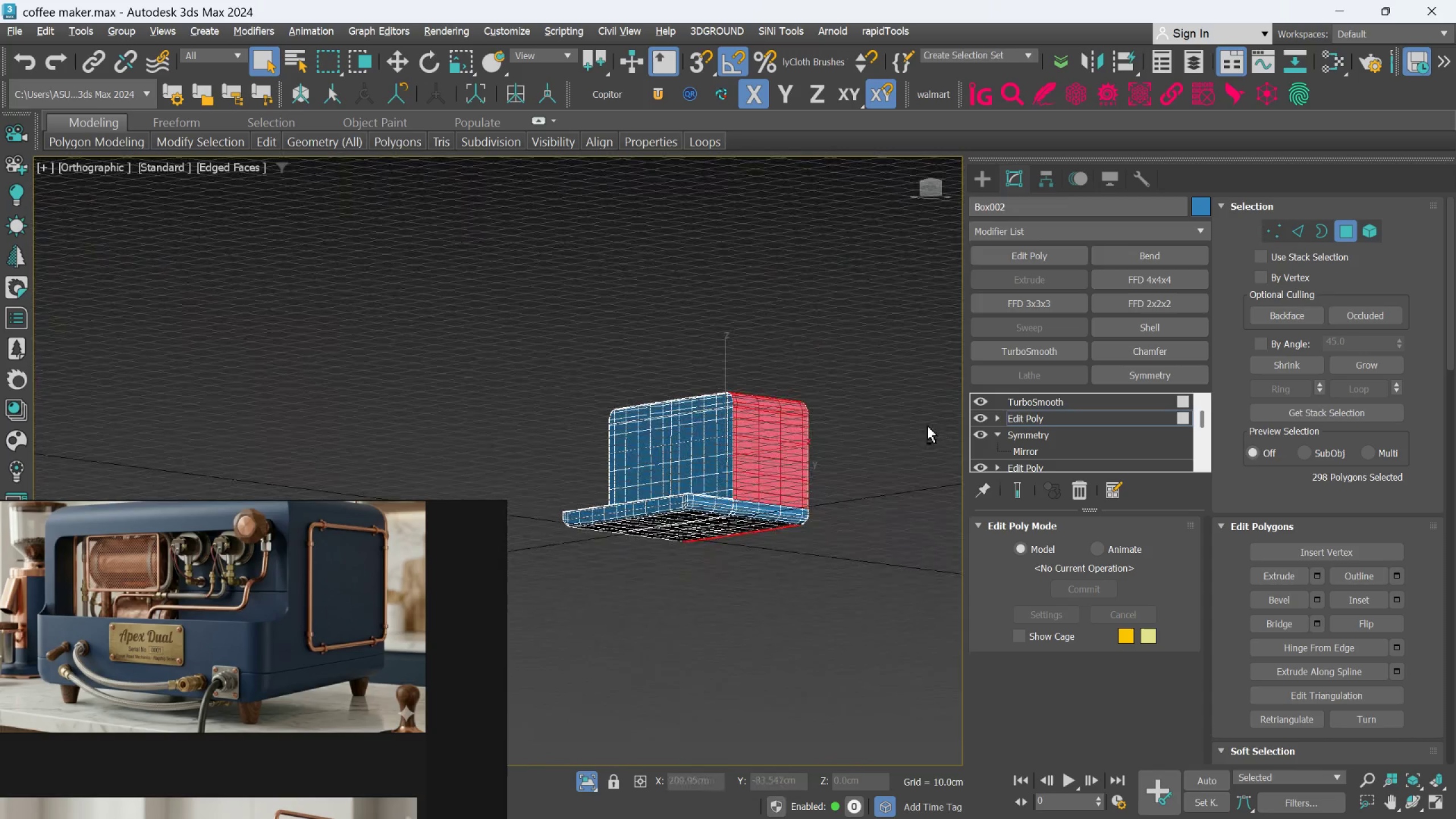 
key(Alt+AltLeft)
 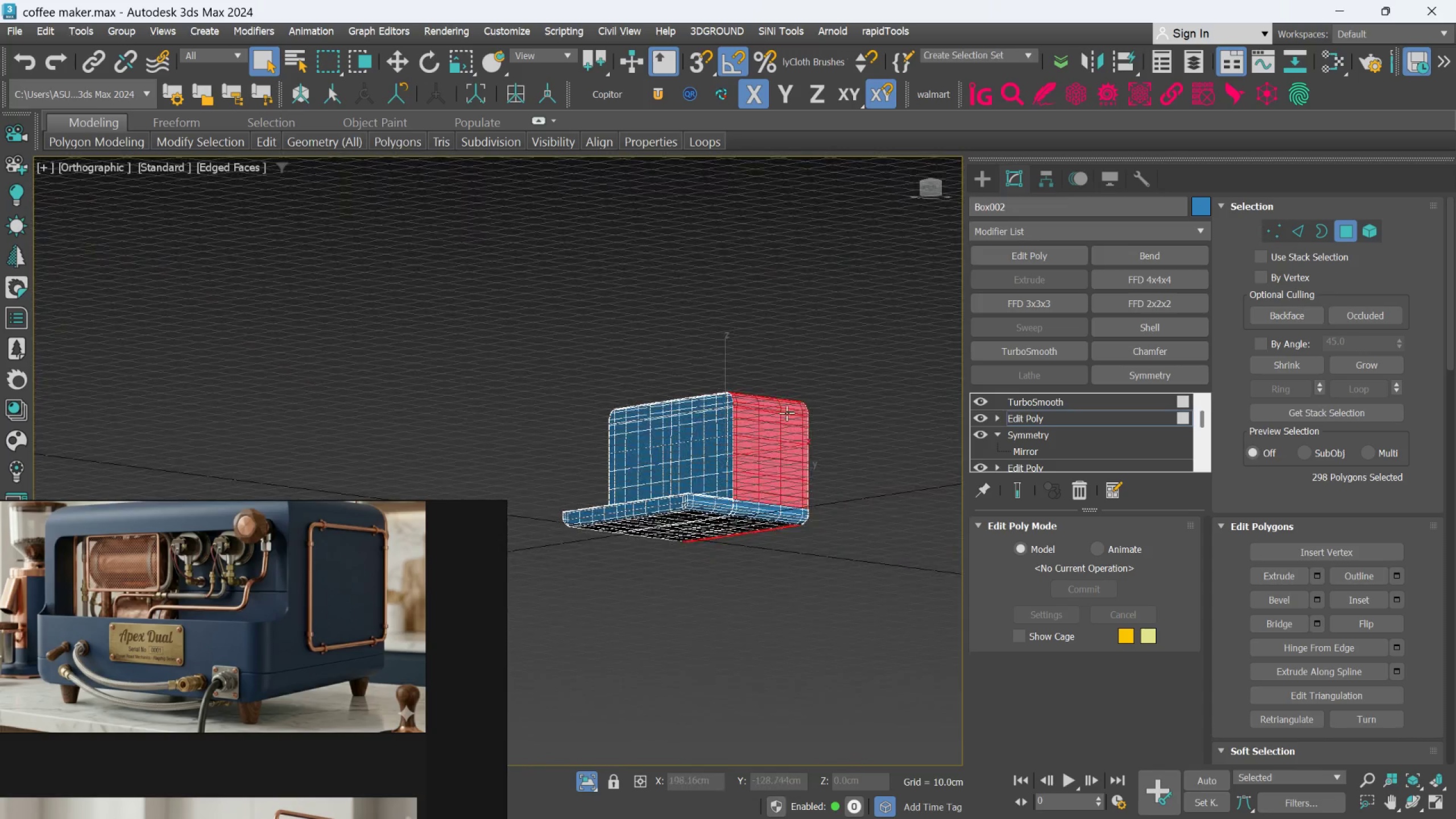 
hold_key(key=AltLeft, duration=0.42)
 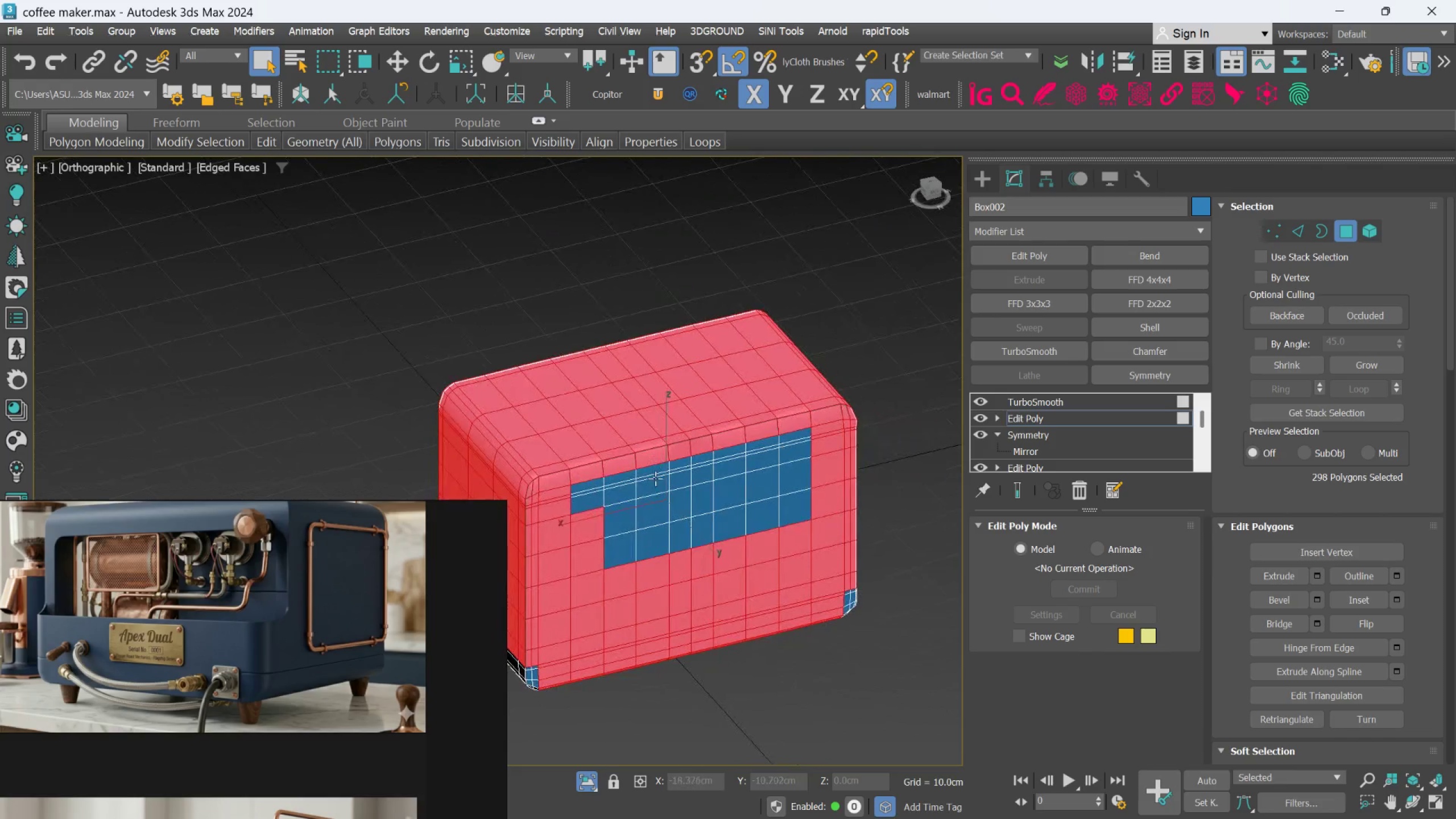 
scroll: coordinate [784, 413], scroll_direction: up, amount: 2.0
 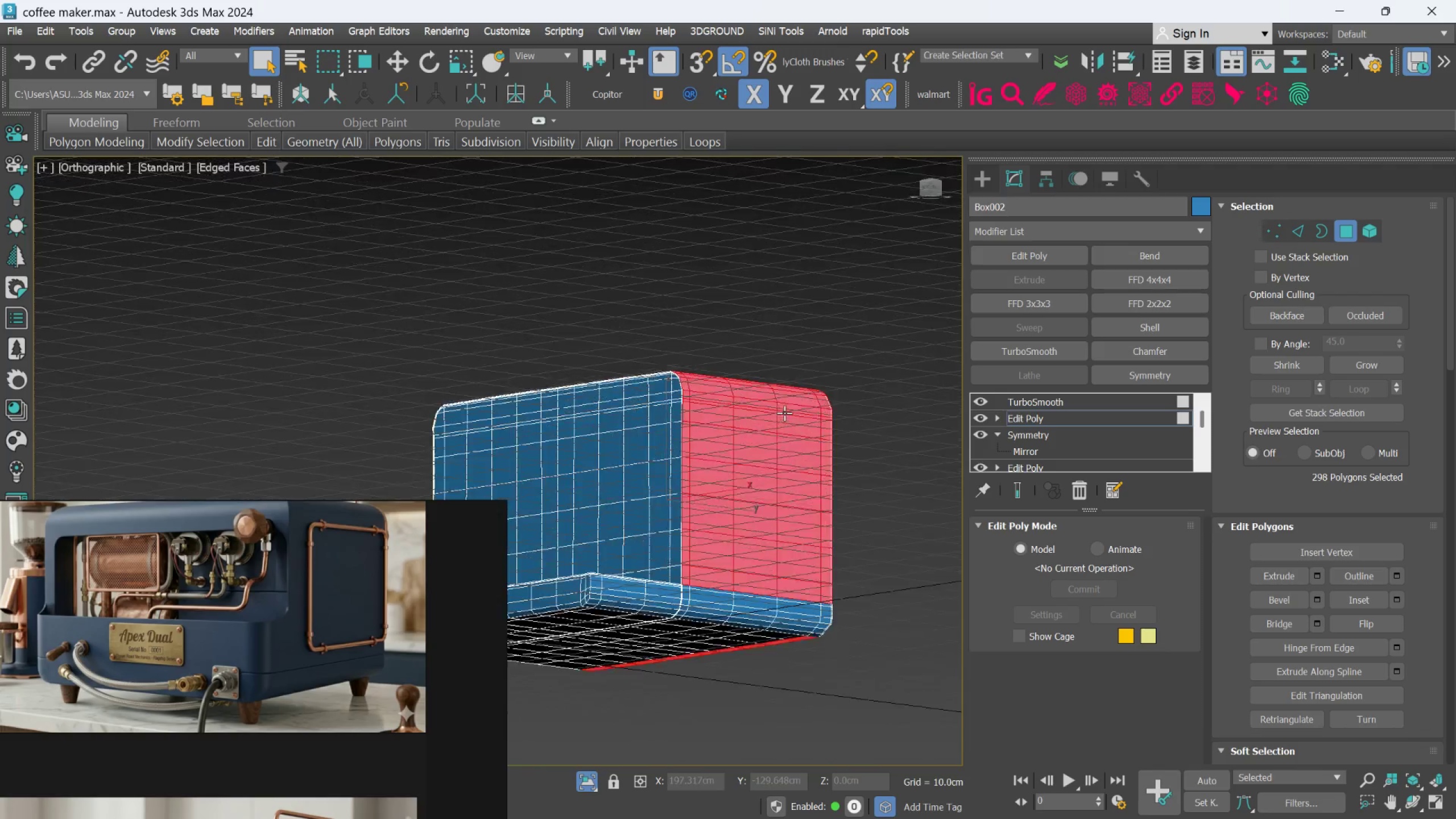 
hold_key(key=ControlLeft, duration=1.5)
left_click([584, 482])
 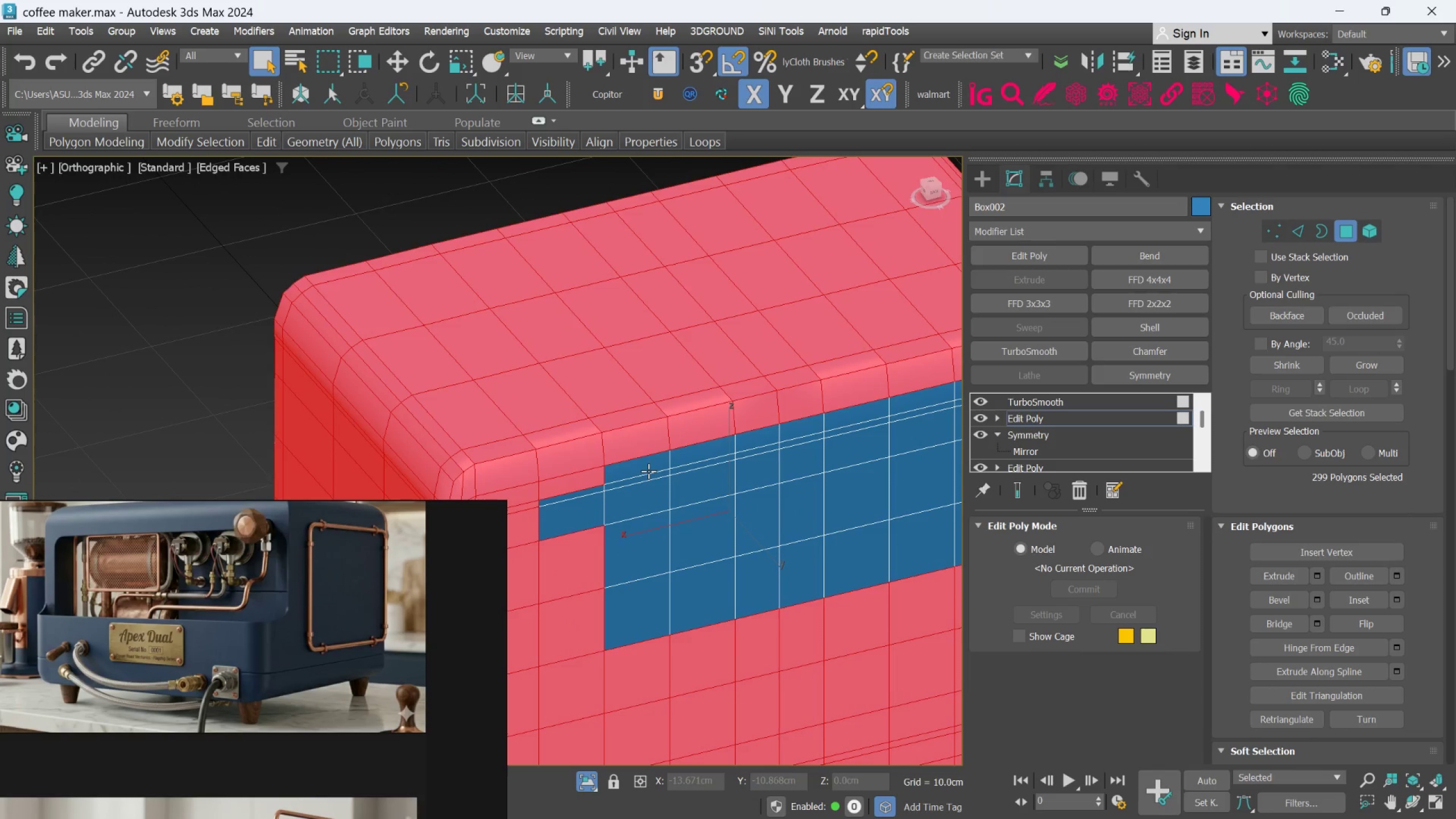 
scroll: coordinate [599, 488], scroll_direction: up, amount: 2.0
 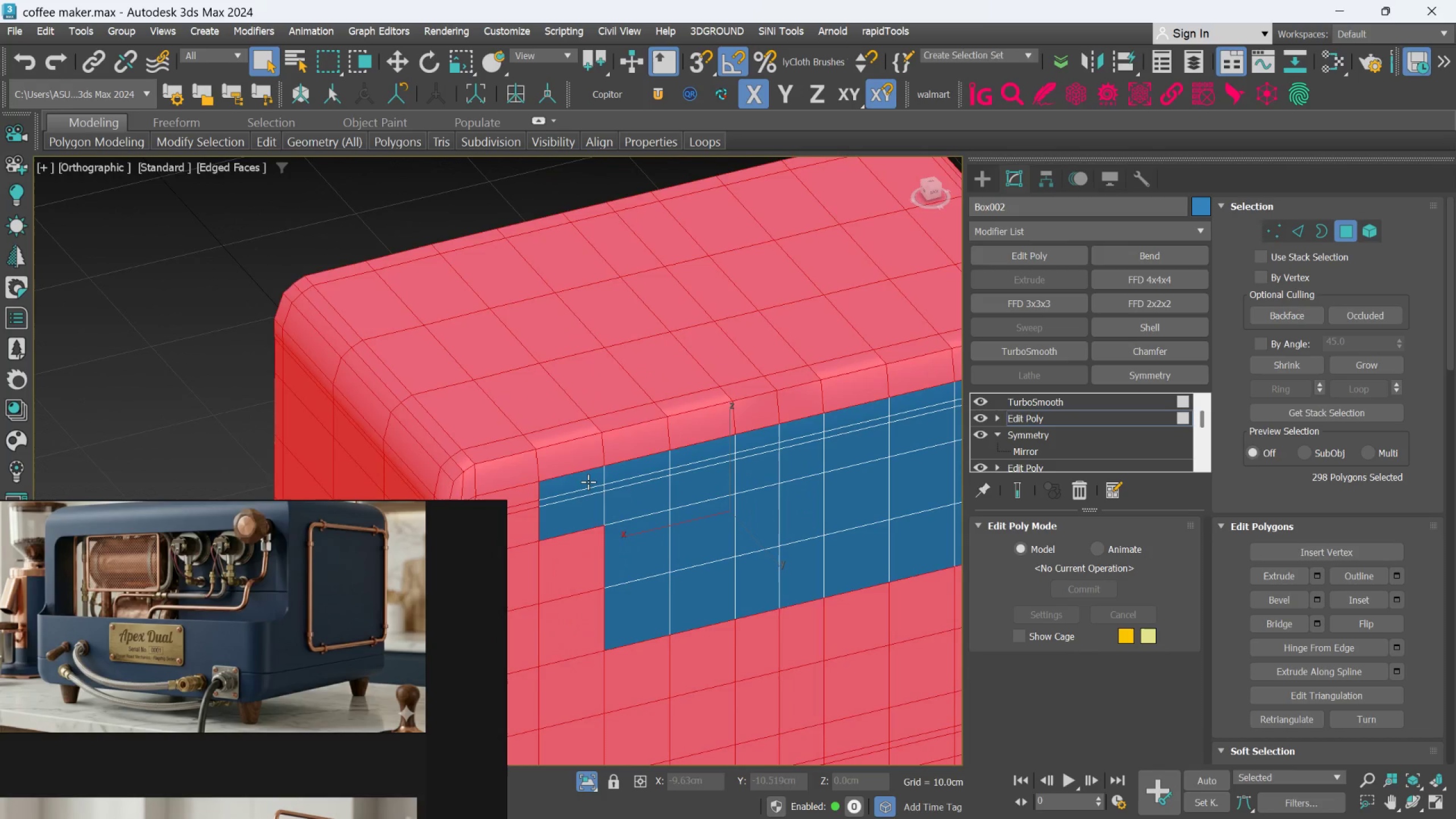 
left_click([648, 468])
 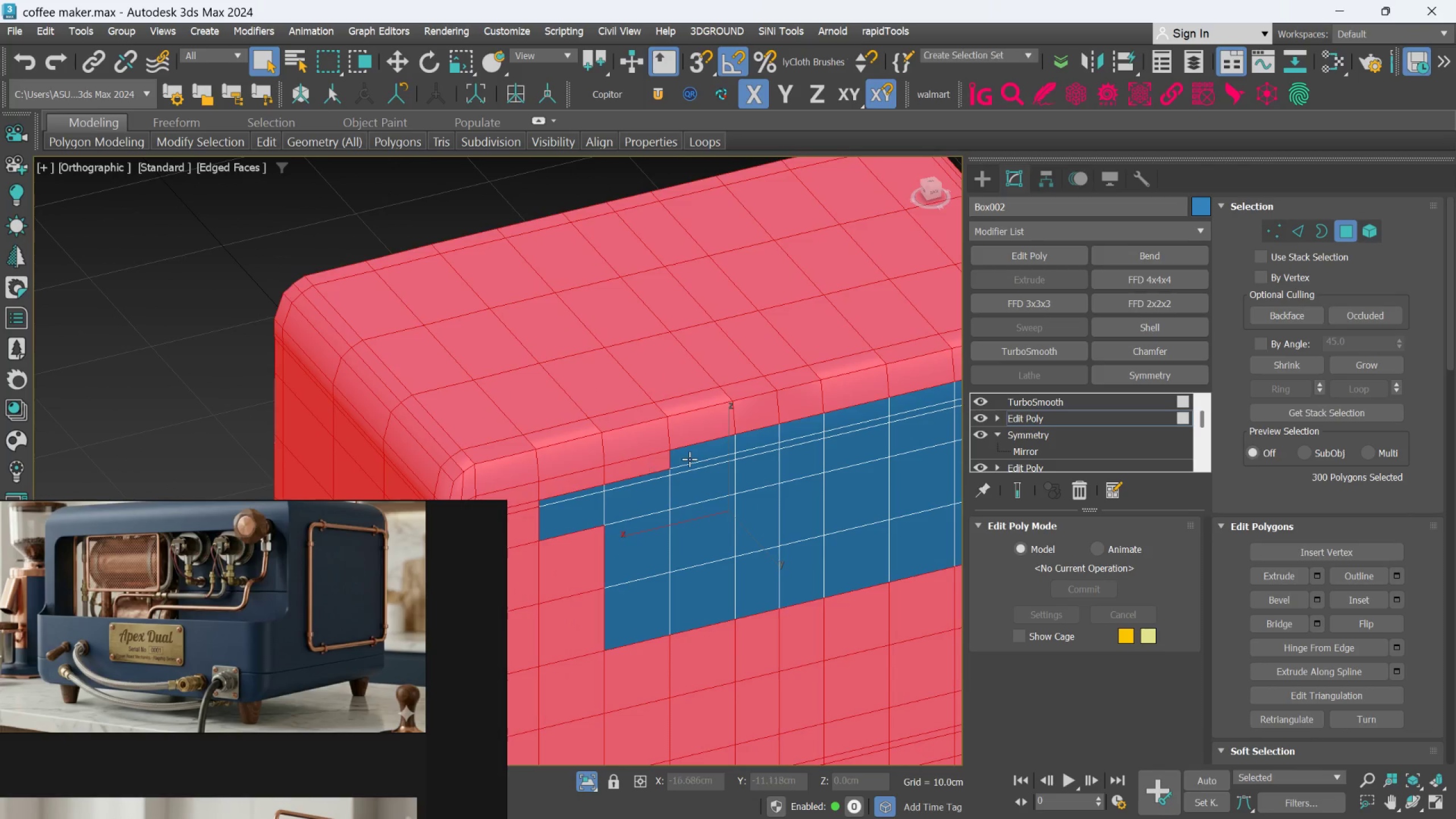 
double_click([691, 457])
 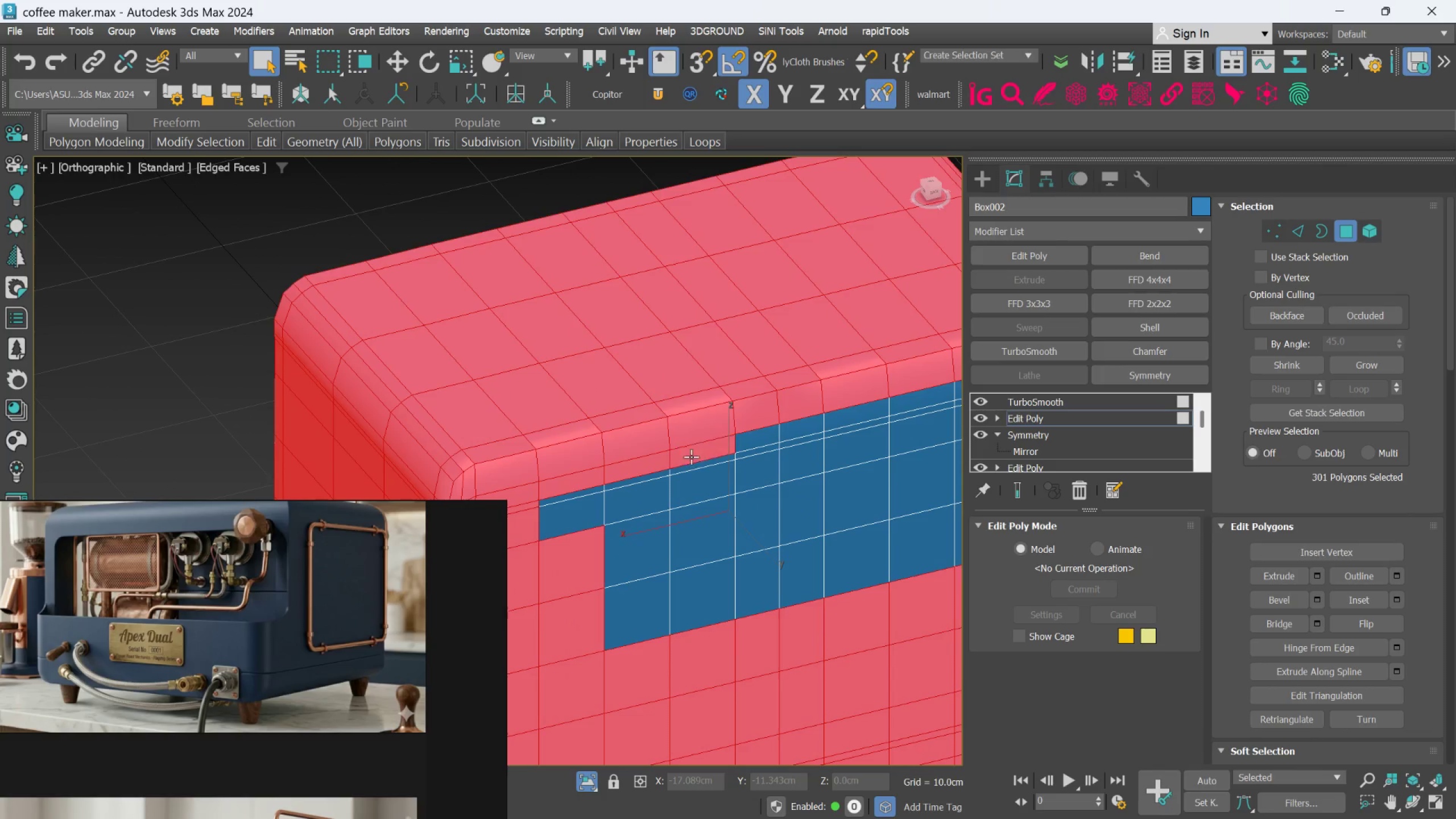 
hold_key(key=ControlLeft, duration=0.49)
scroll: coordinate [693, 454], scroll_direction: down, amount: 1.0
 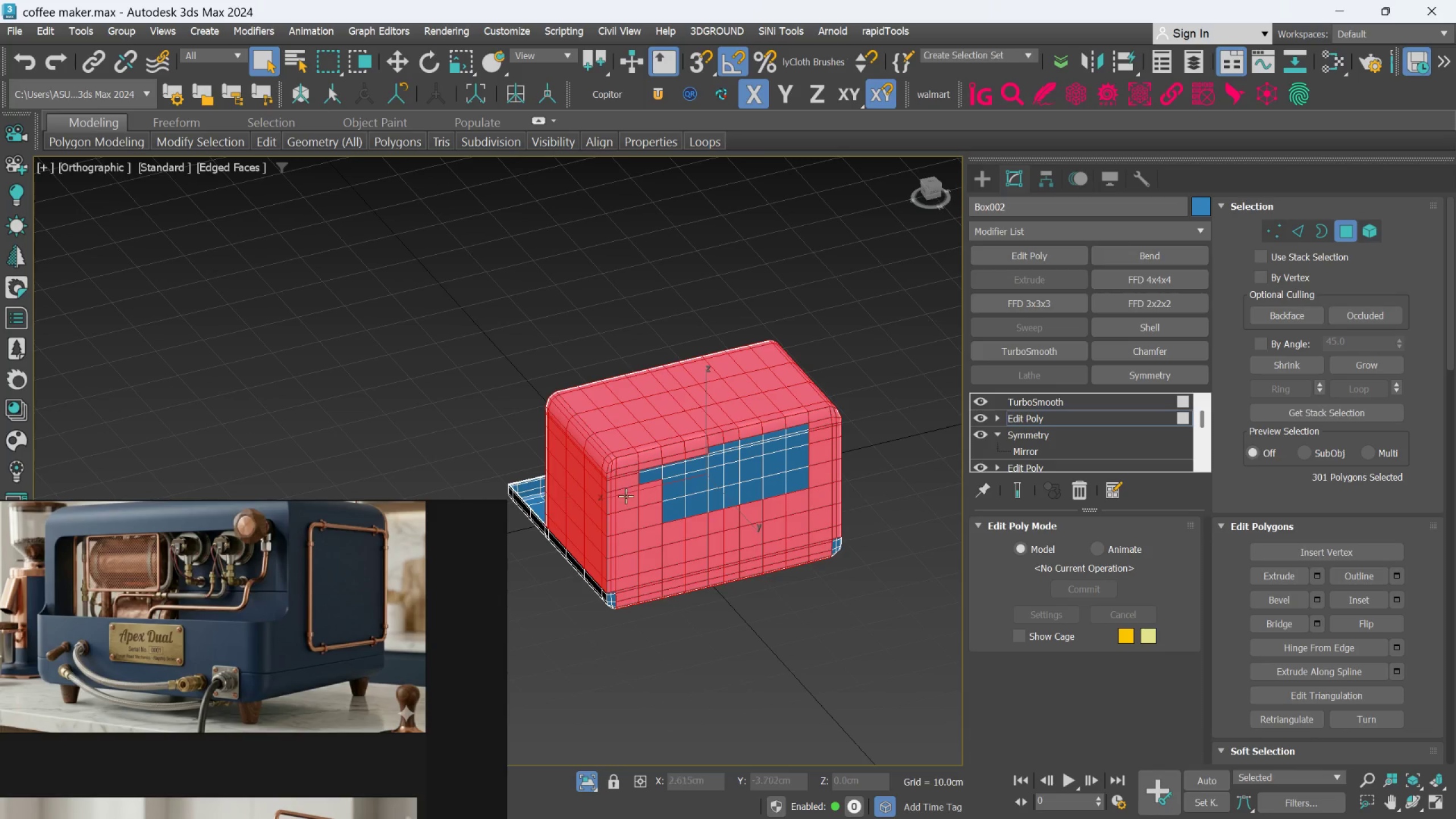 
hold_key(key=ControlLeft, duration=0.53)
 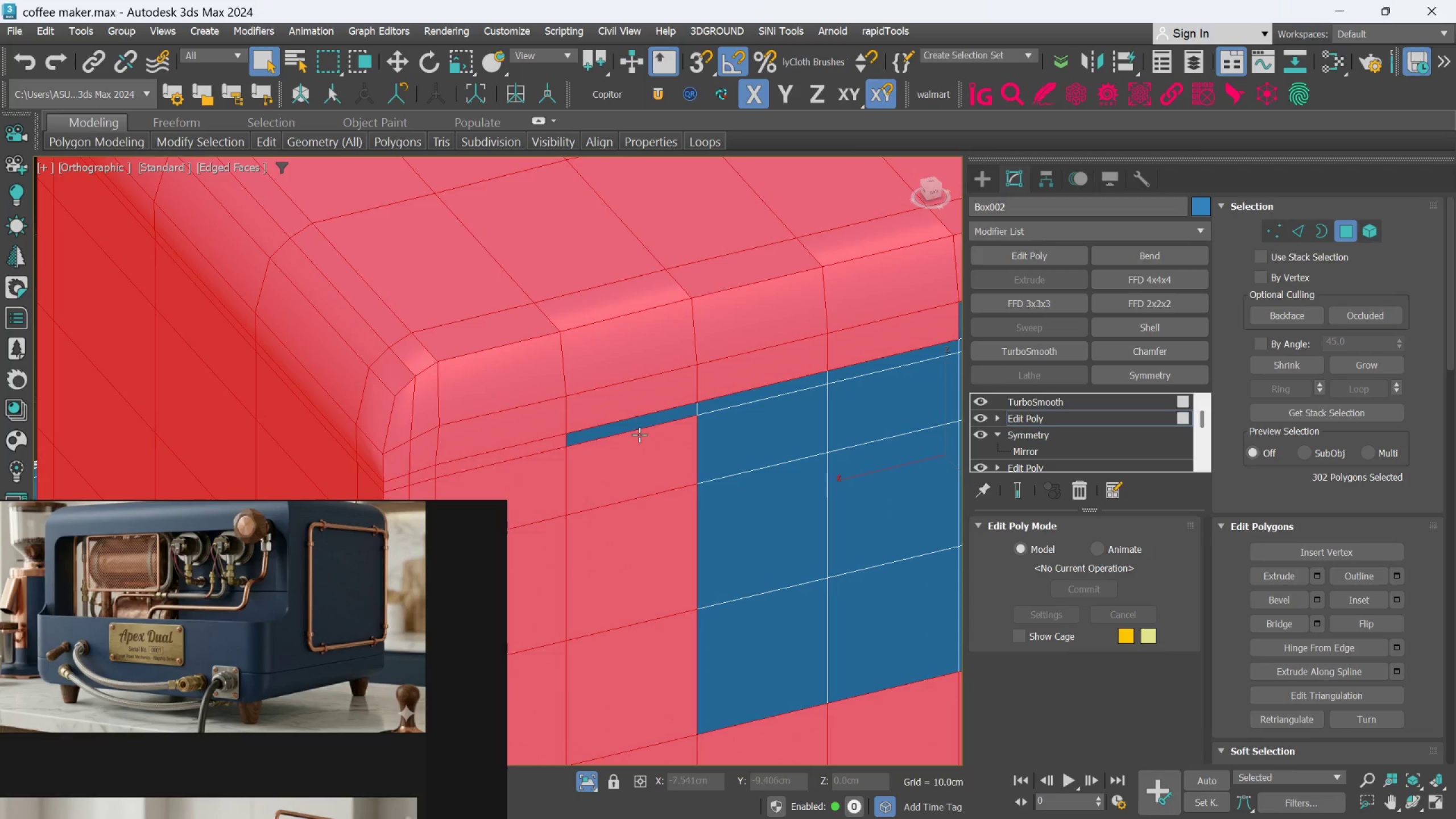 
scroll: coordinate [664, 487], scroll_direction: up, amount: 2.0
 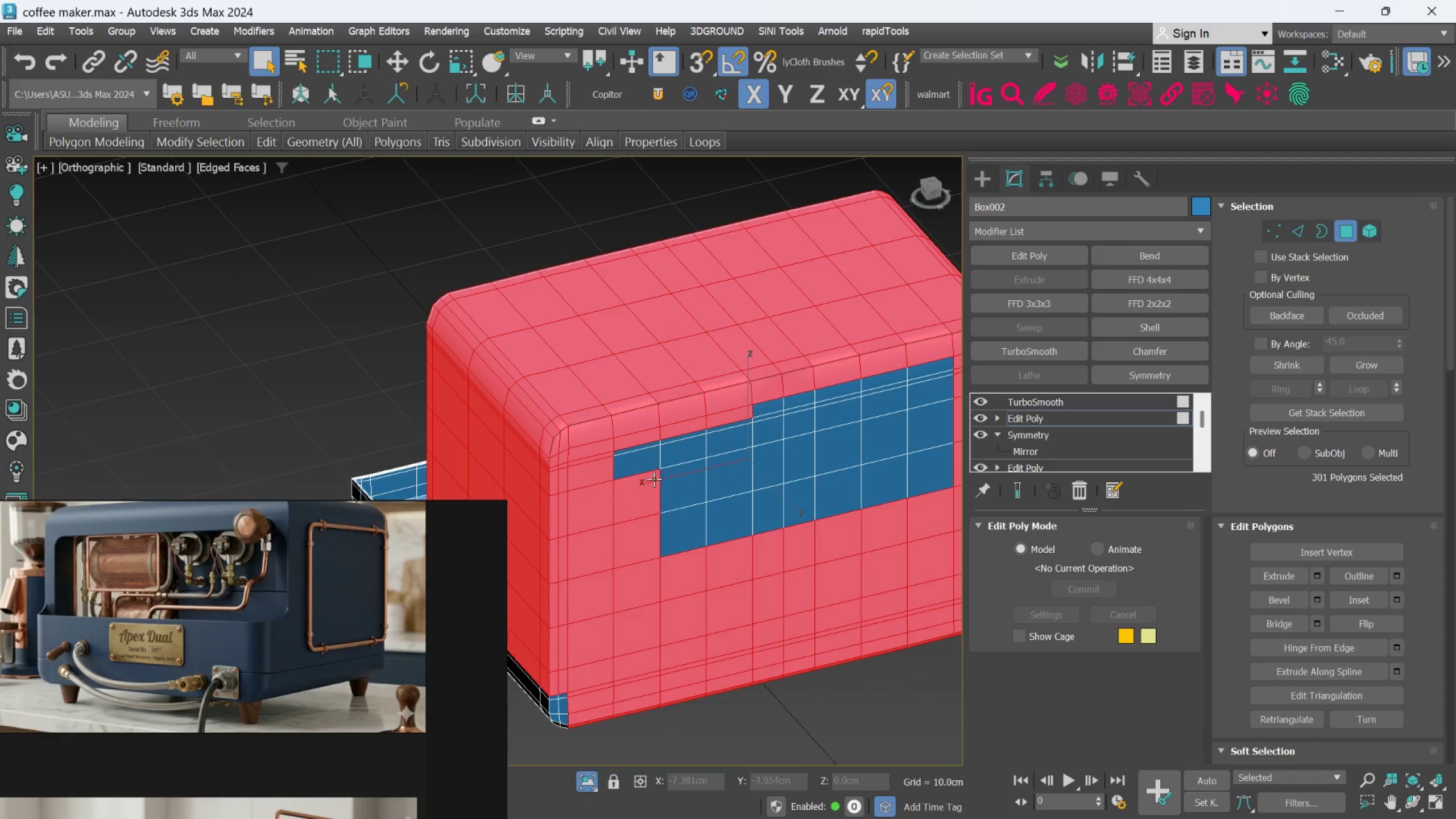 
left_click([635, 472])
 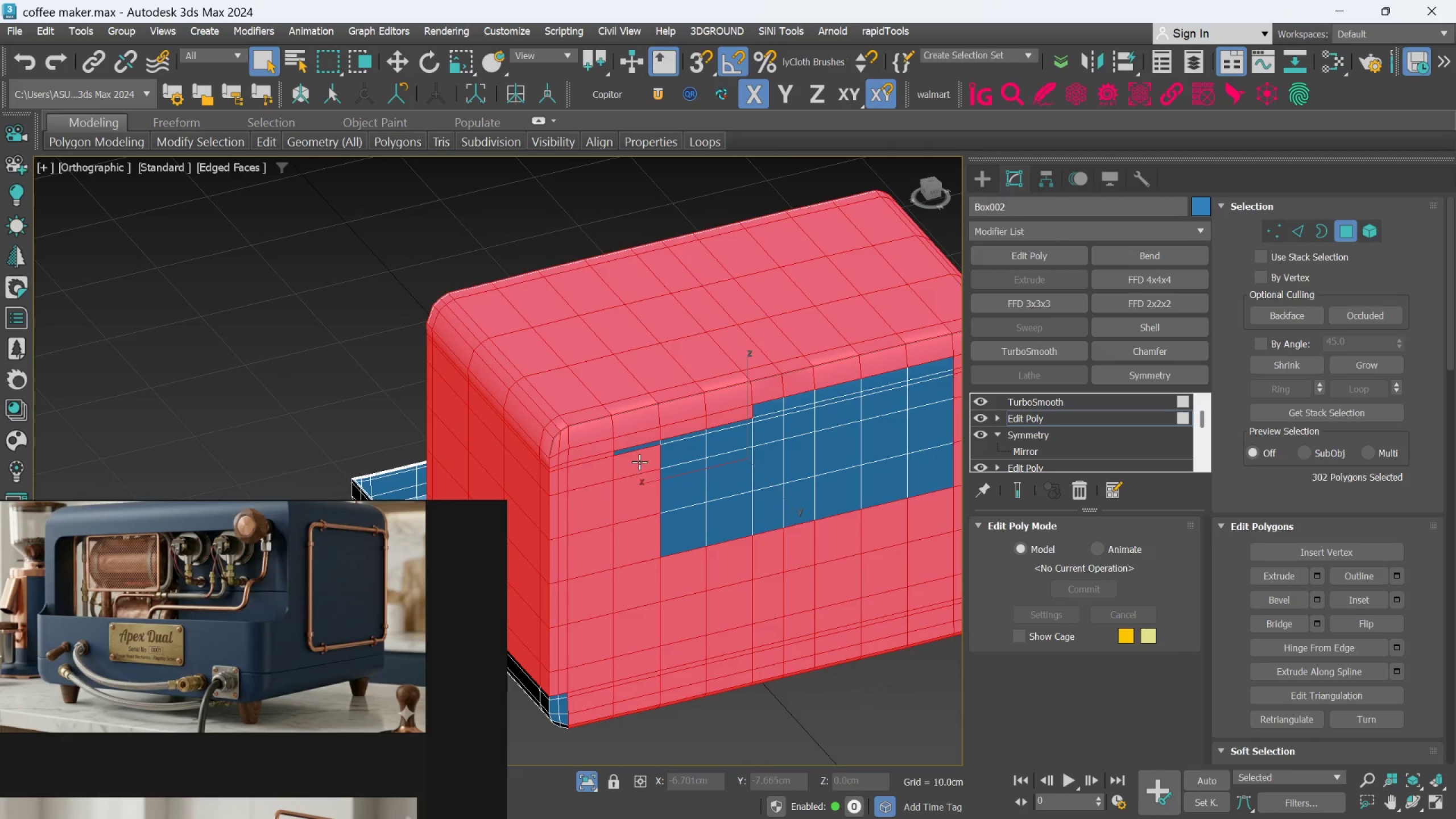 
hold_key(key=ControlLeft, duration=1.15)
 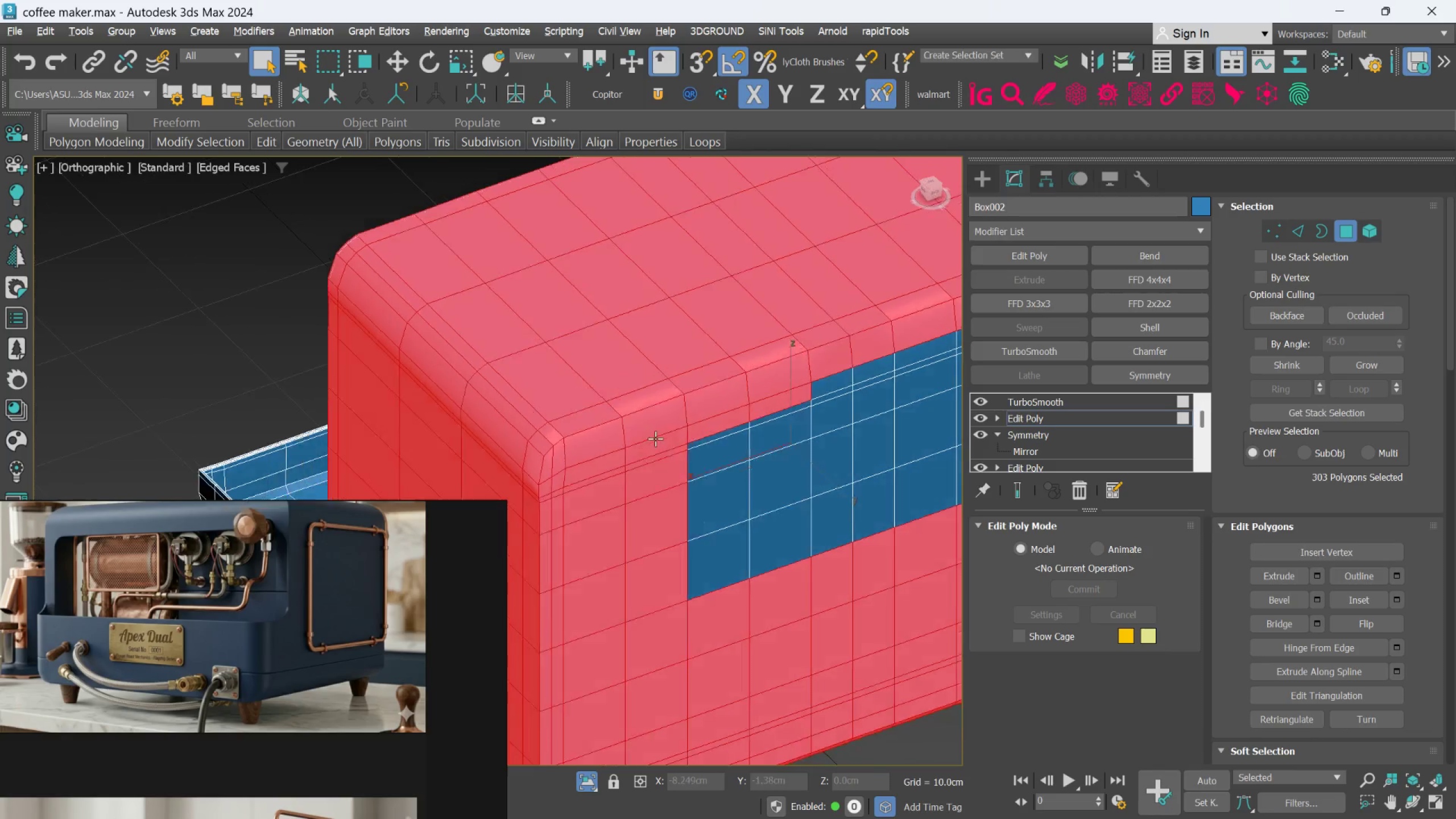 
scroll: coordinate [640, 460], scroll_direction: up, amount: 3.0
 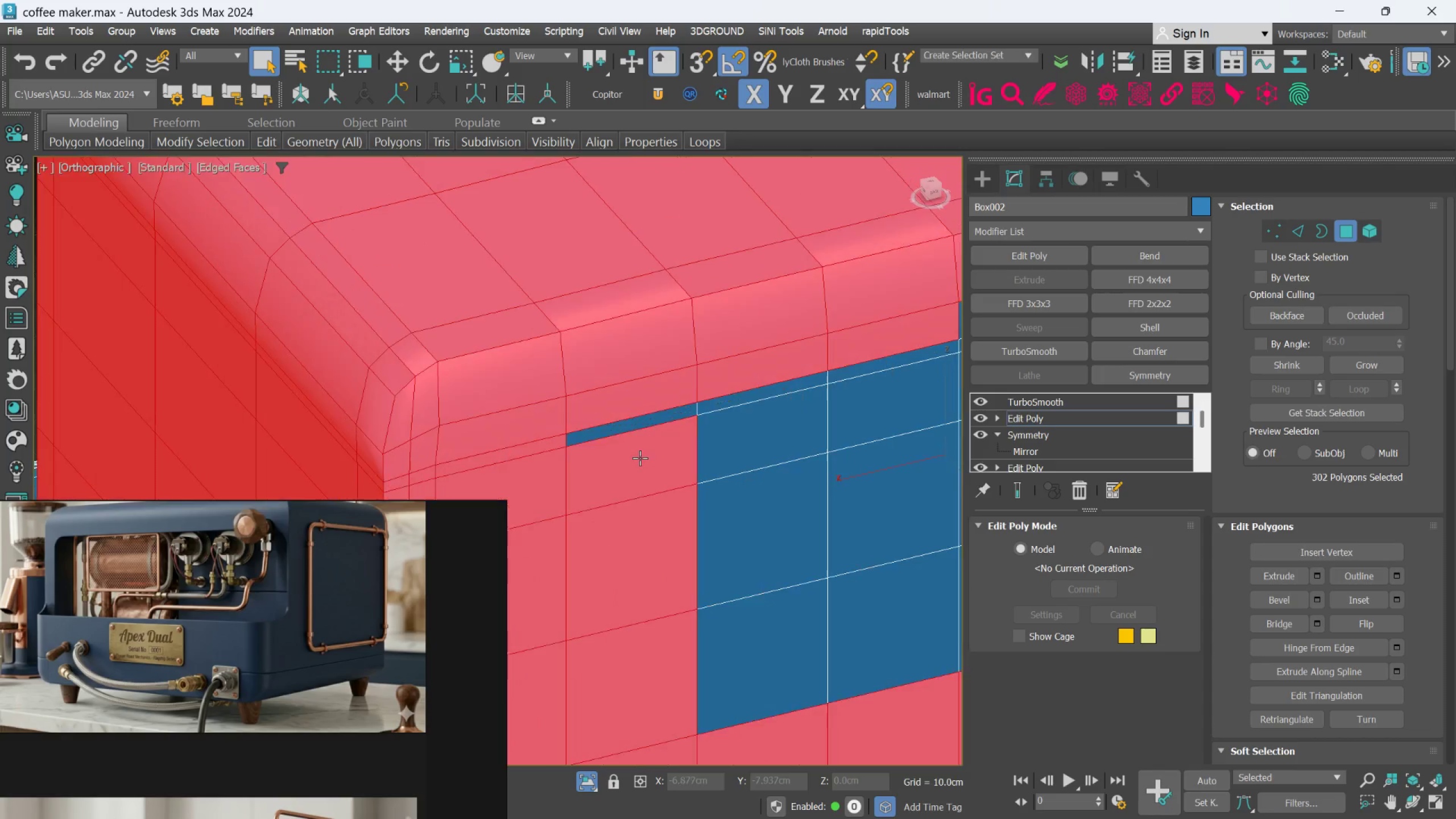 
left_click([641, 424])
 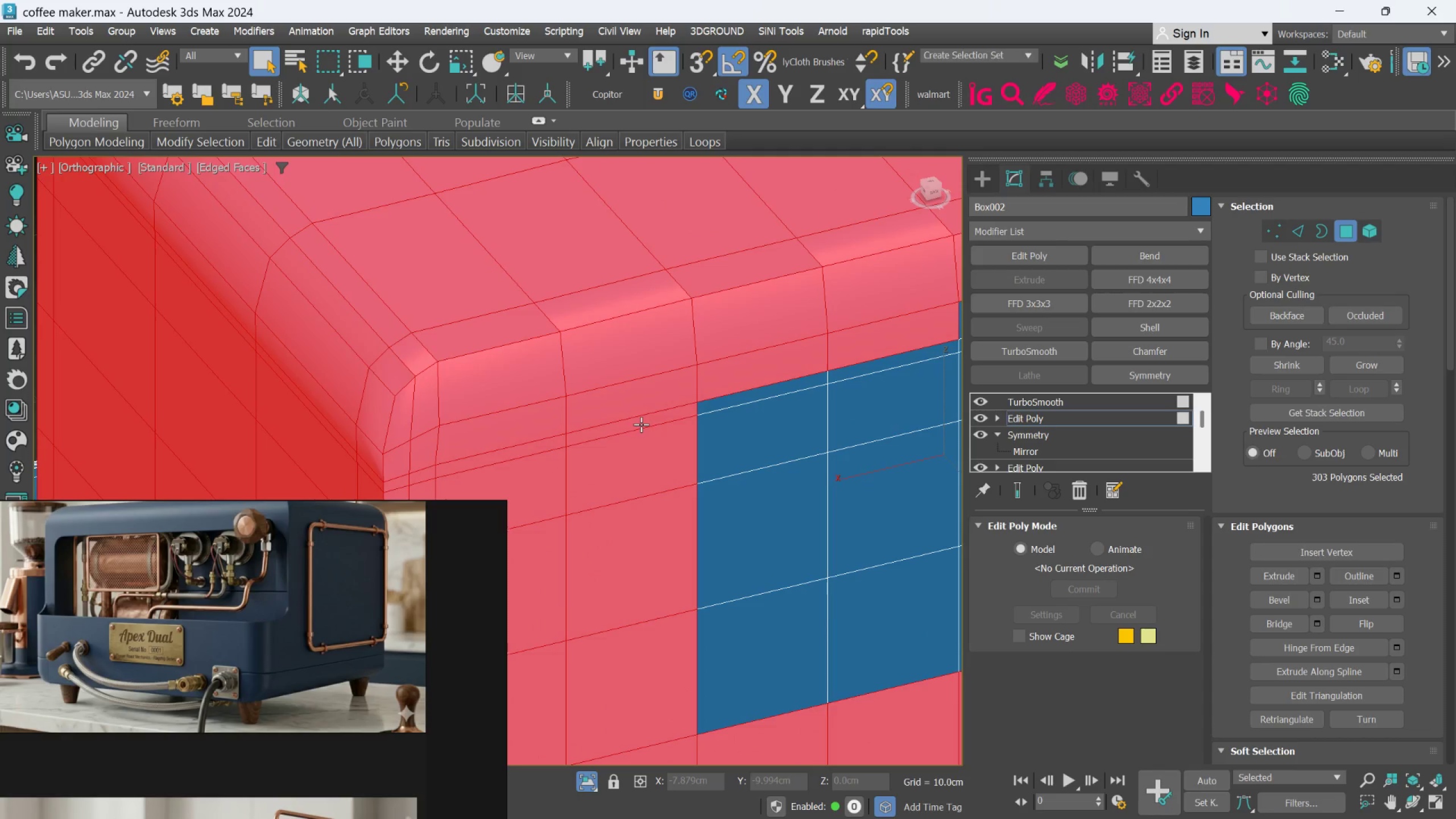 
hold_key(key=AltLeft, duration=0.81)
 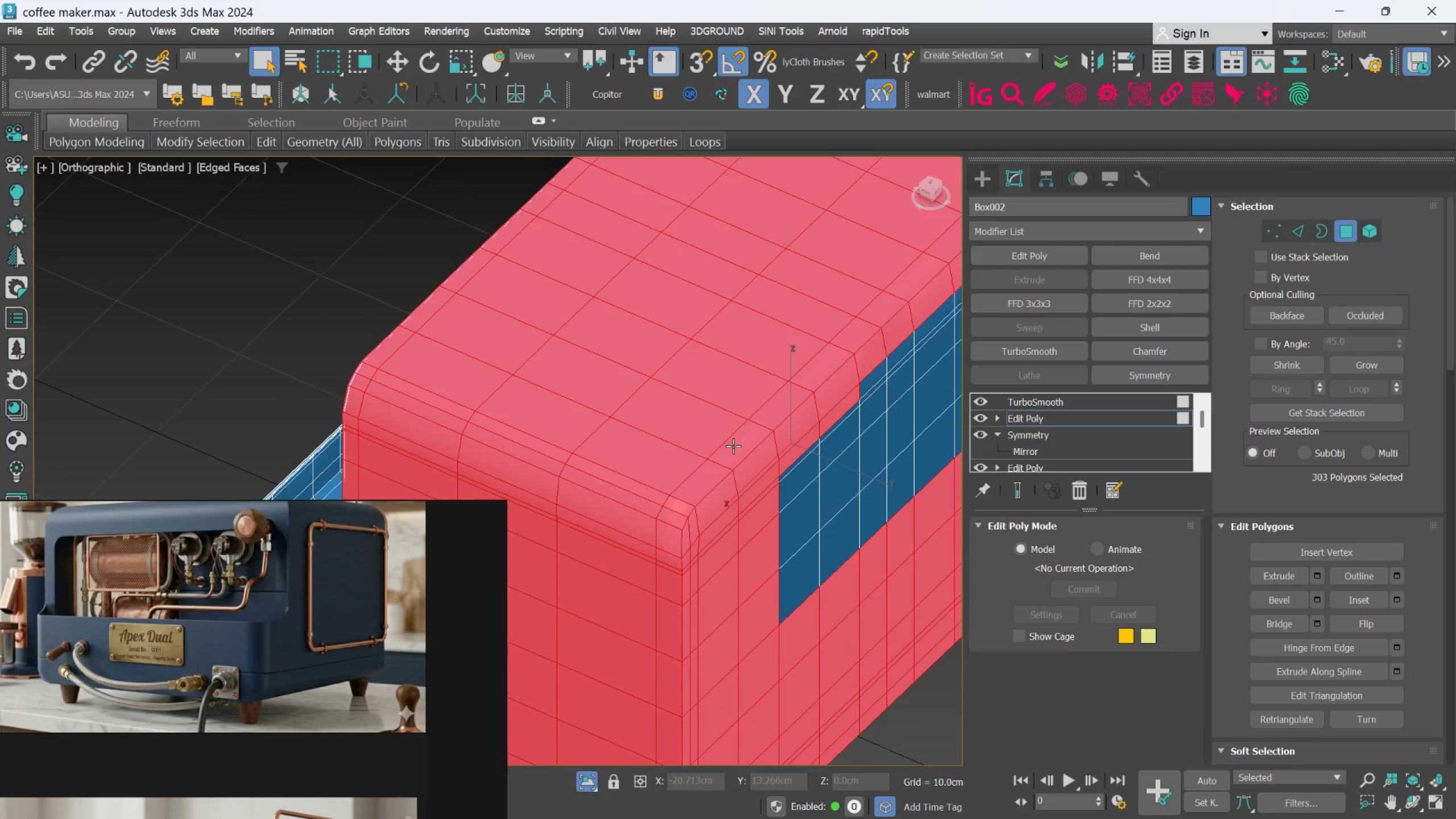 
scroll: coordinate [638, 431], scroll_direction: down, amount: 2.0
 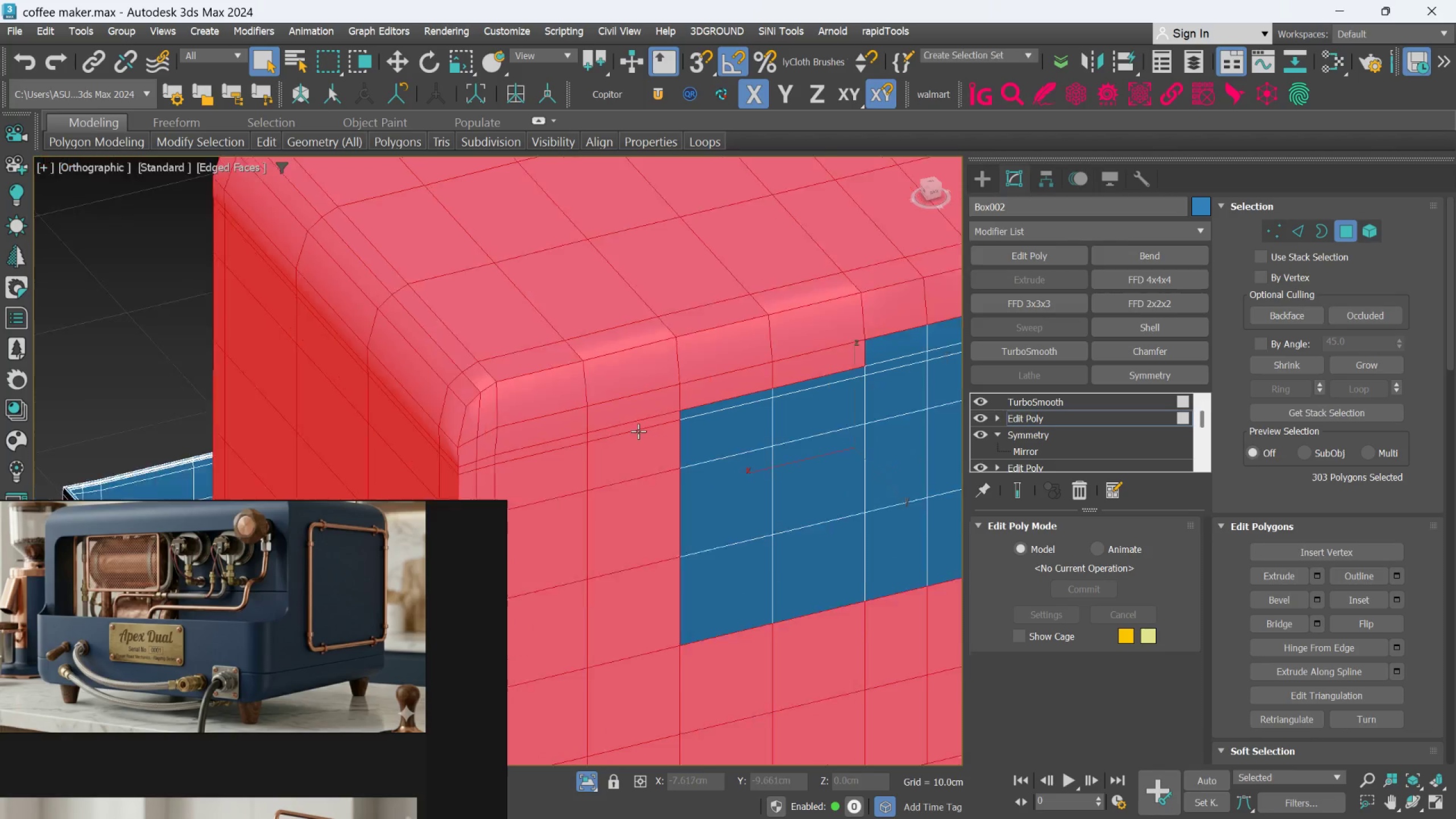 
key(Alt+AltLeft)
 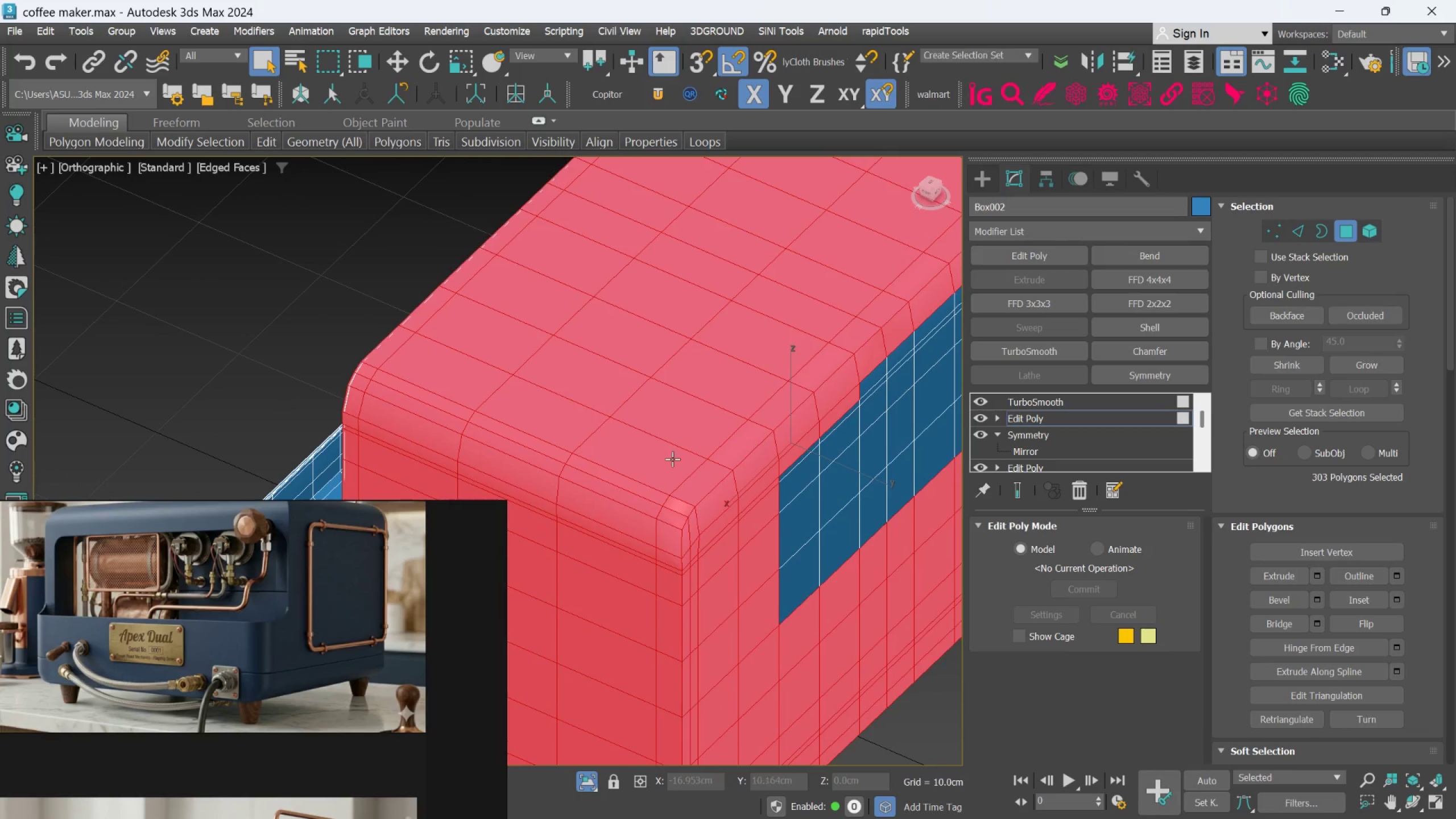 
key(Alt+AltLeft)
 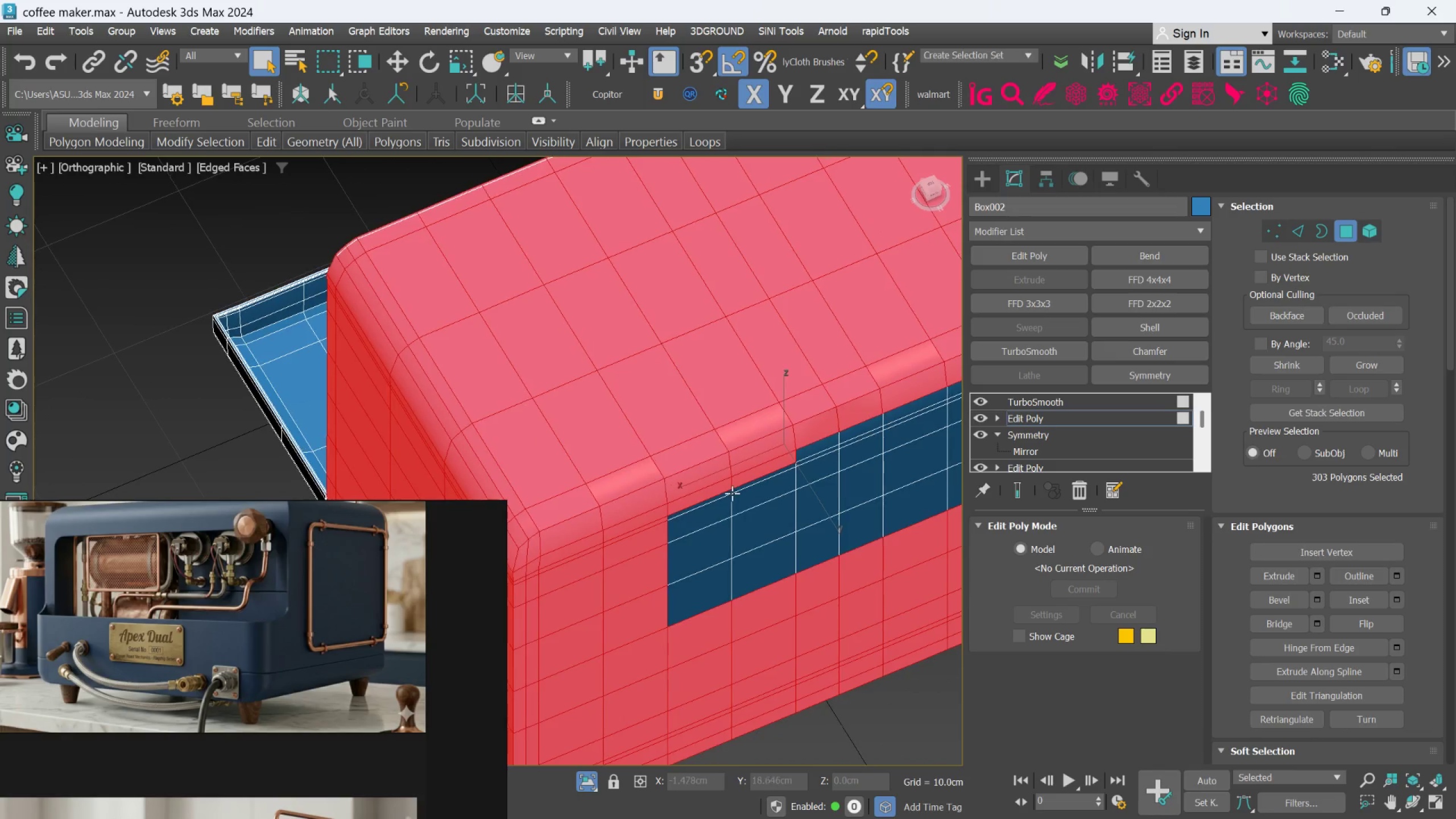 
hold_key(key=ControlLeft, duration=1.54)
left_click([676, 507])
 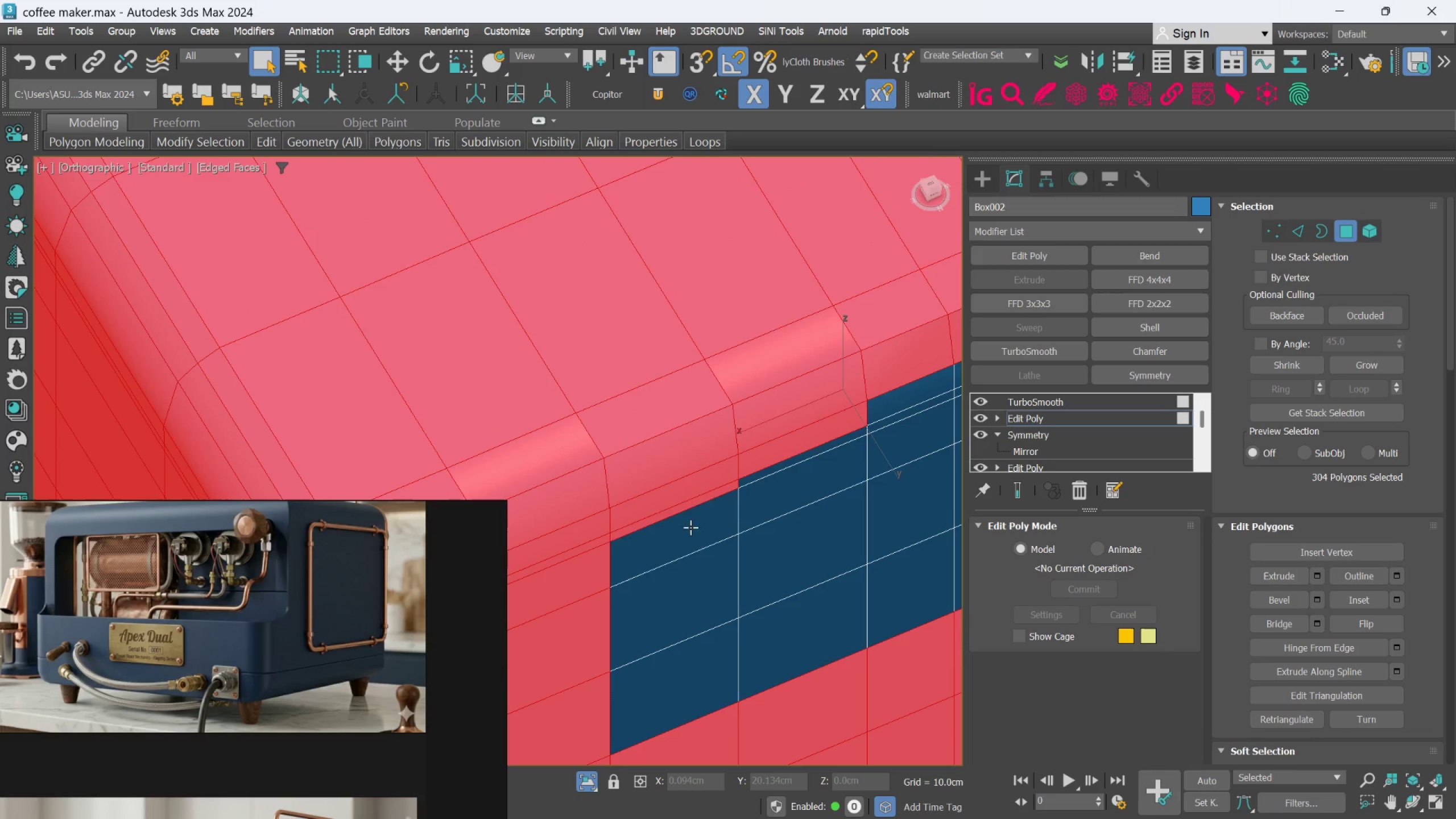 
scroll: coordinate [725, 499], scroll_direction: up, amount: 2.0
 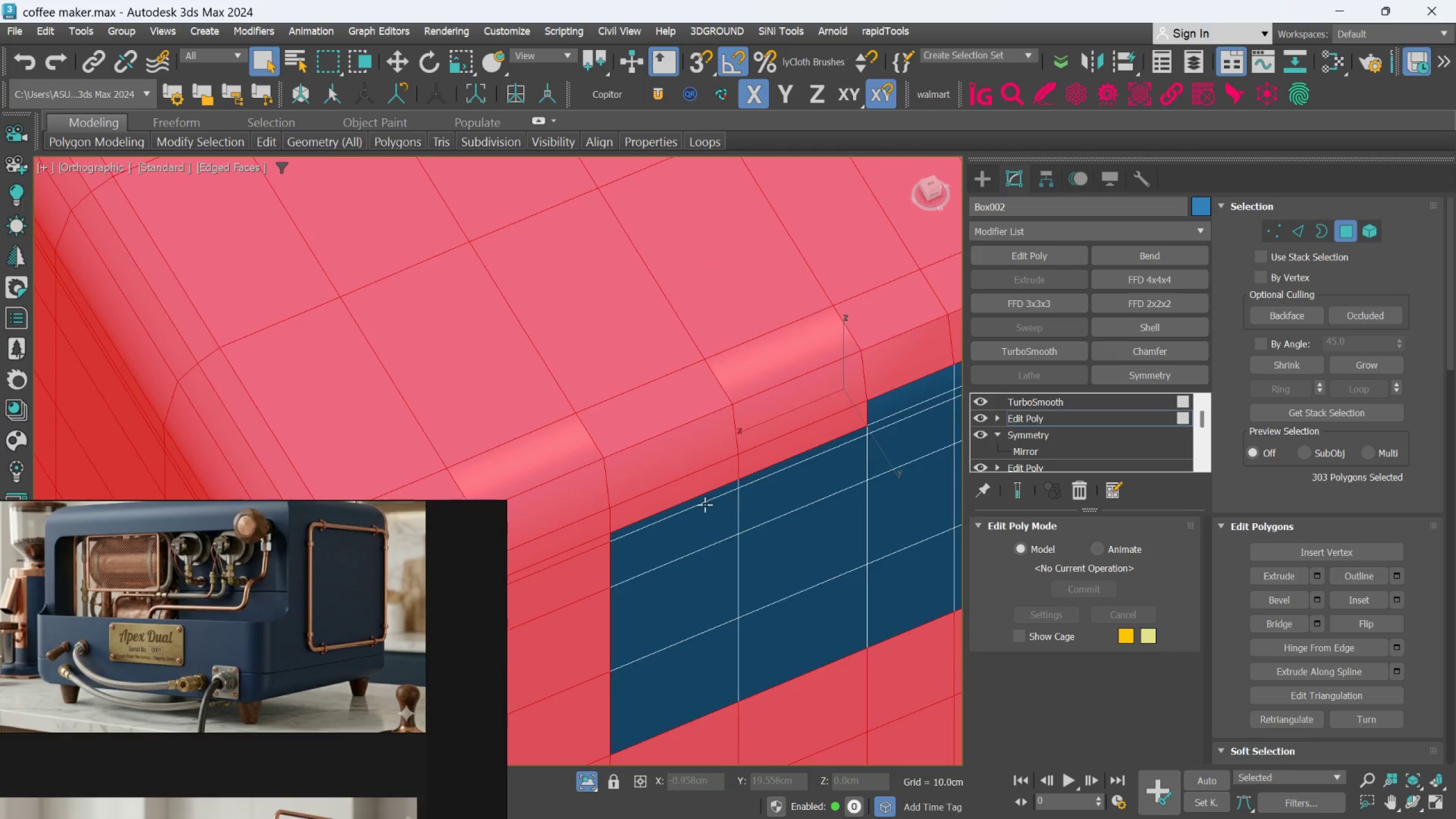 
double_click([685, 524])
 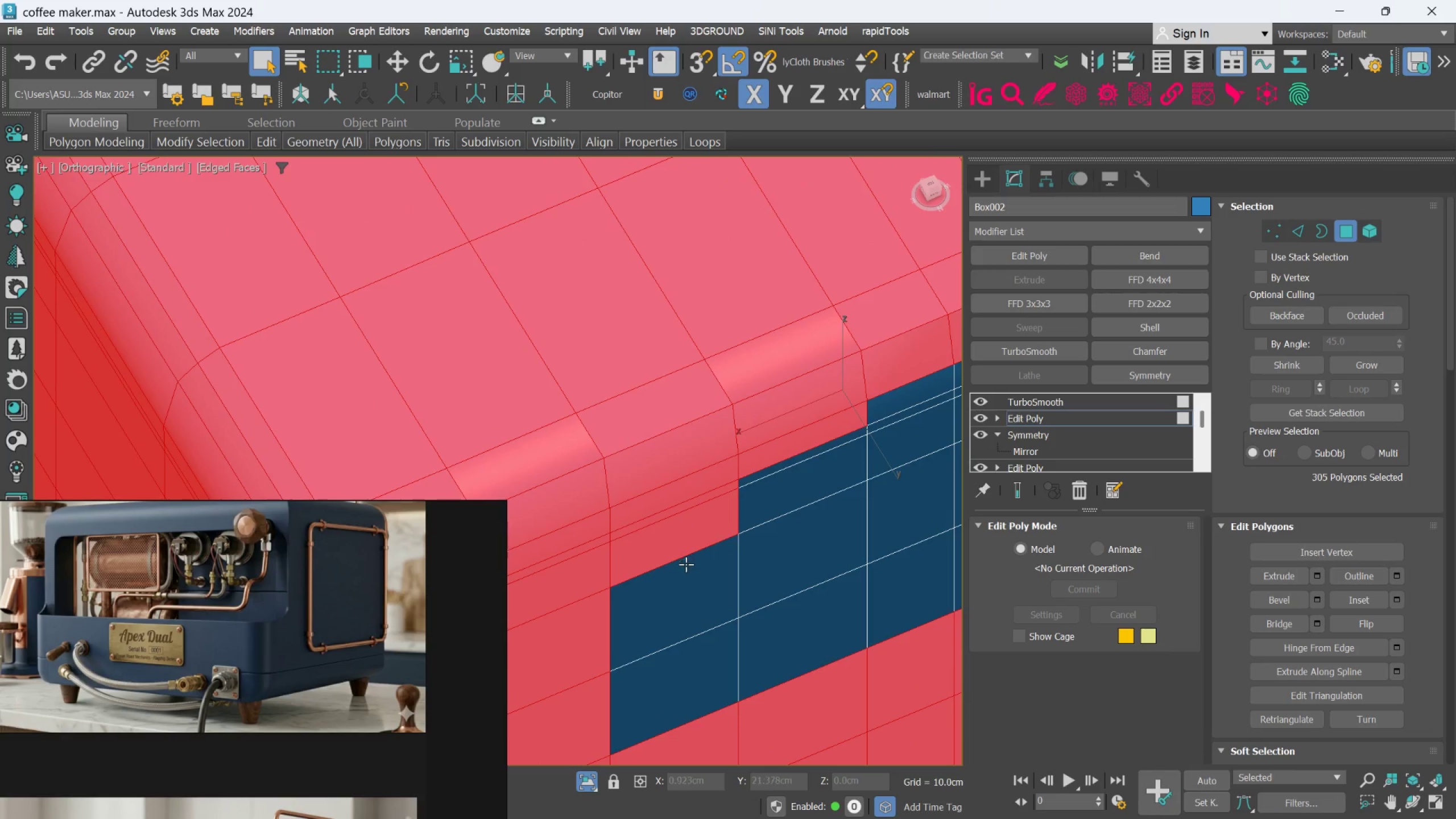 
triple_click([683, 570])
 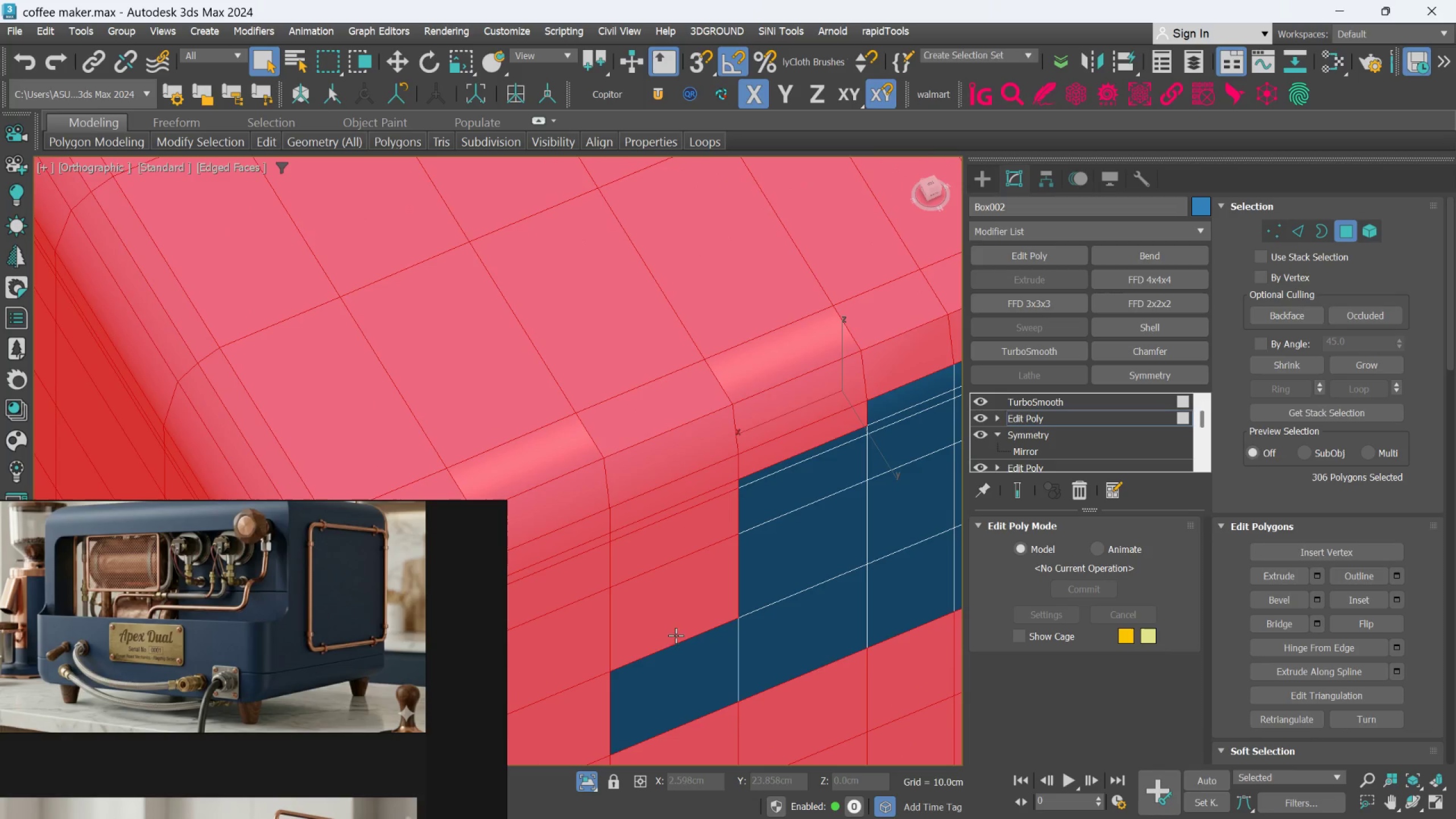 
triple_click([675, 643])
 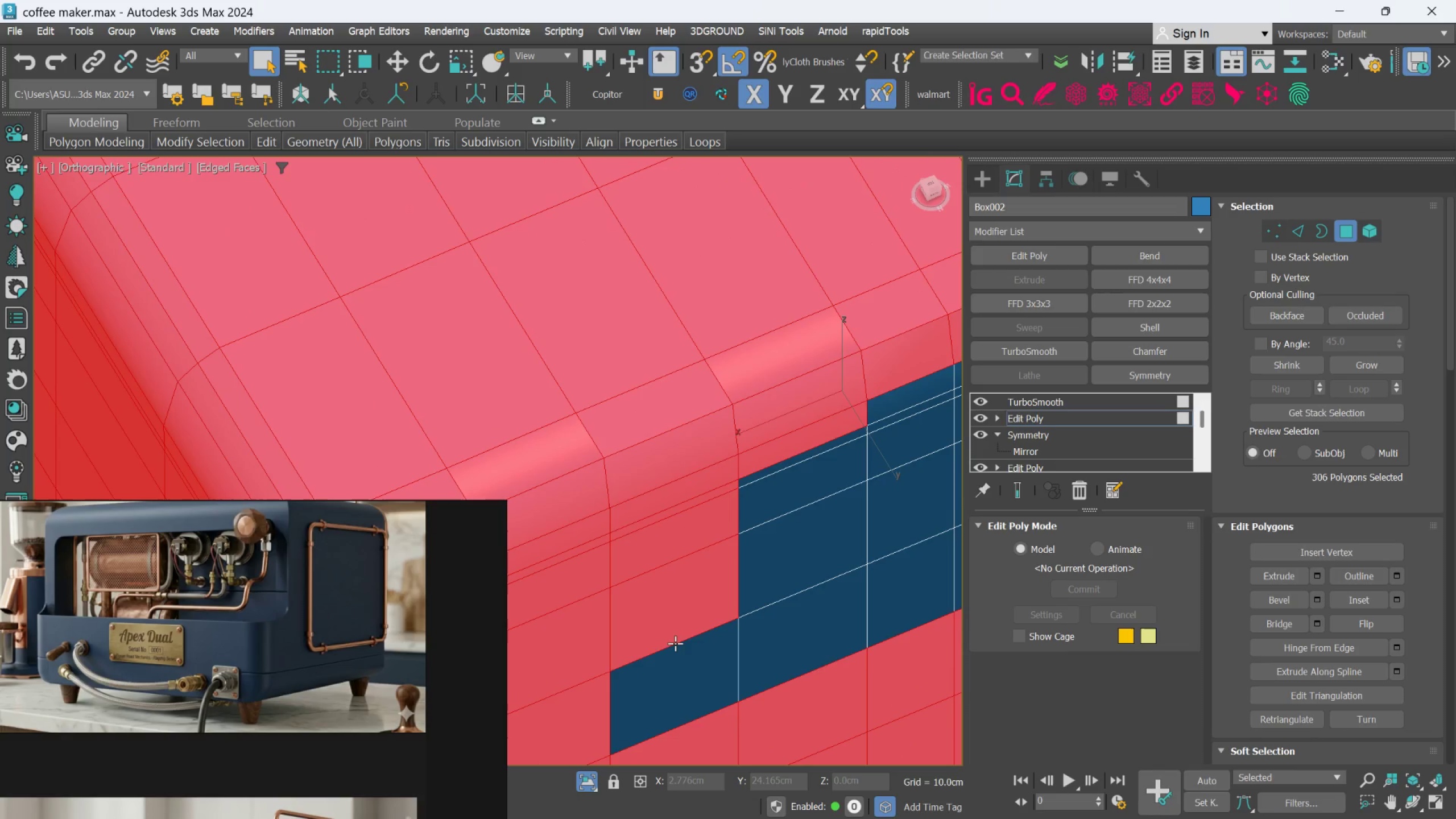 
hold_key(key=ControlLeft, duration=0.43)
triple_click([675, 646])
 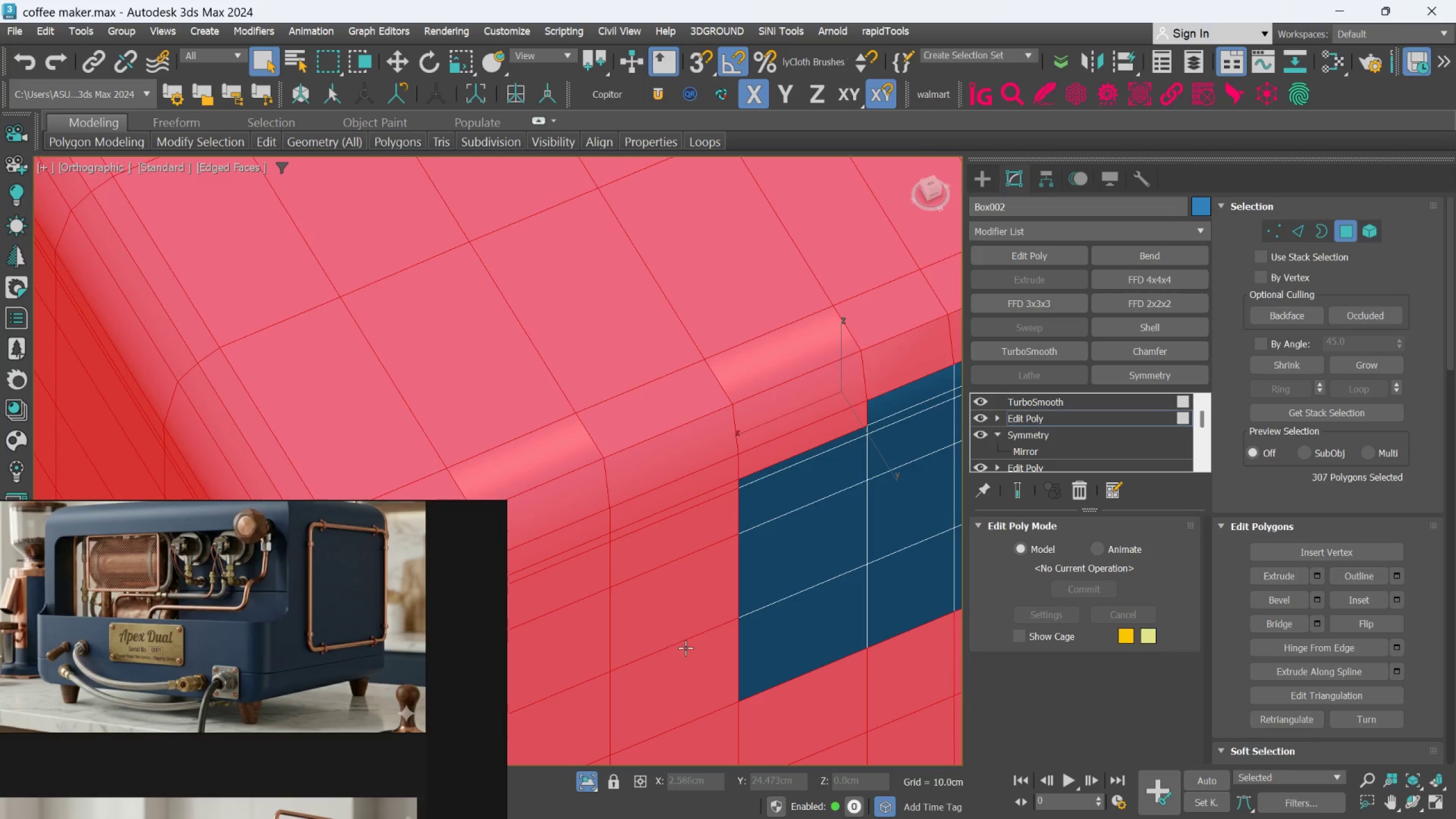 
key(Alt+AltLeft)
 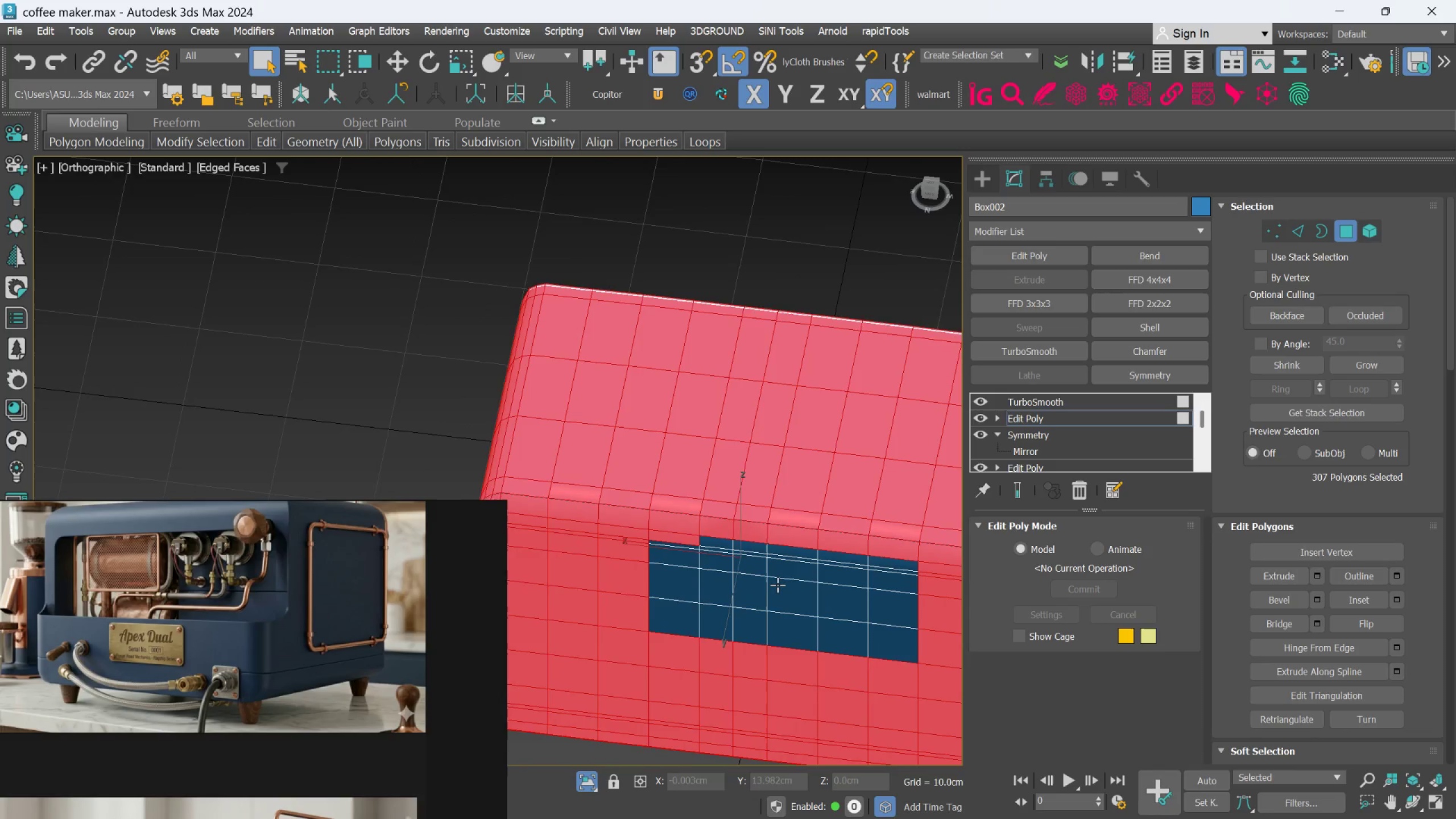 
scroll: coordinate [685, 648], scroll_direction: down, amount: 3.0
 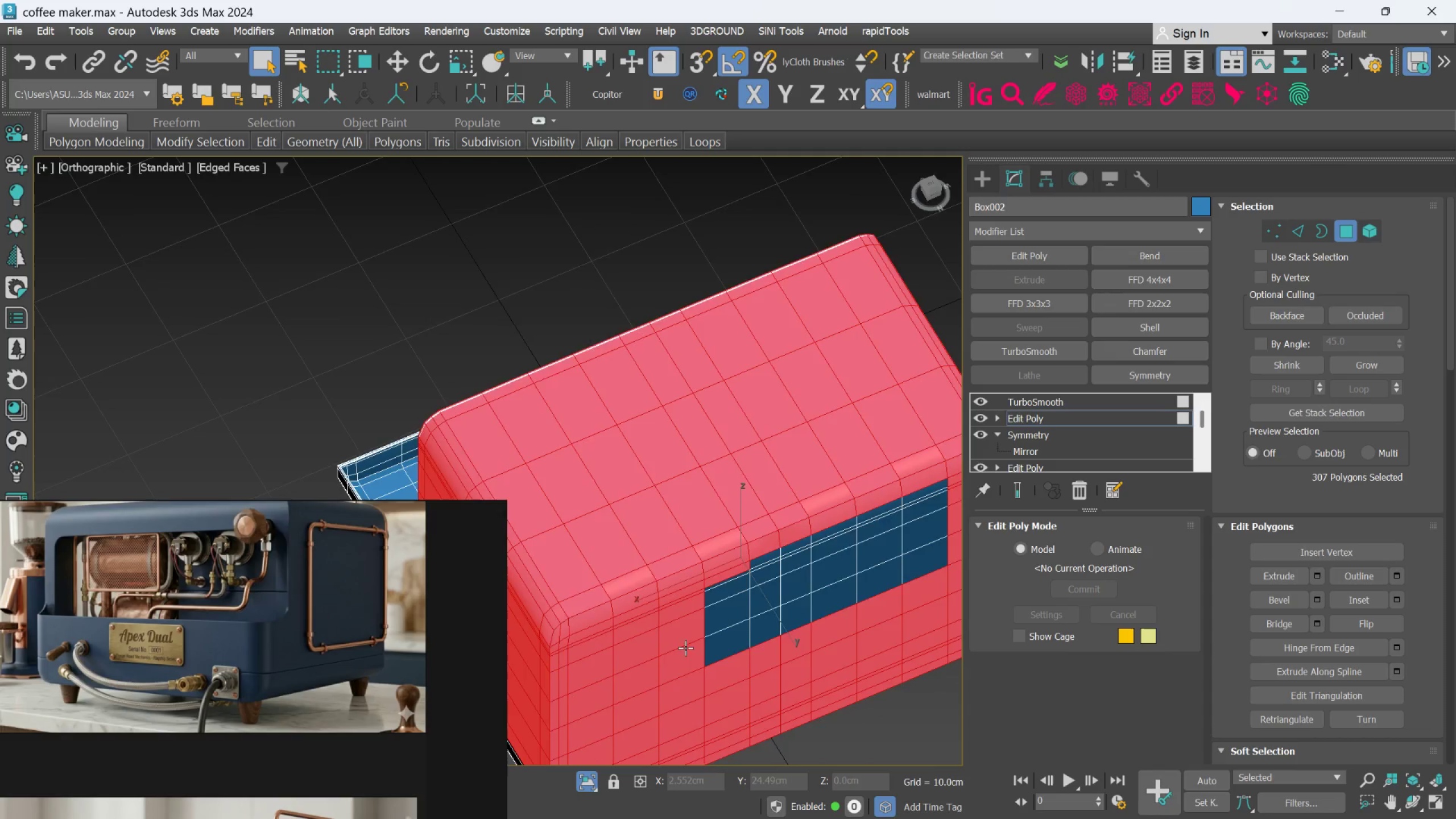 
hold_key(key=ControlLeft, duration=1.09)
 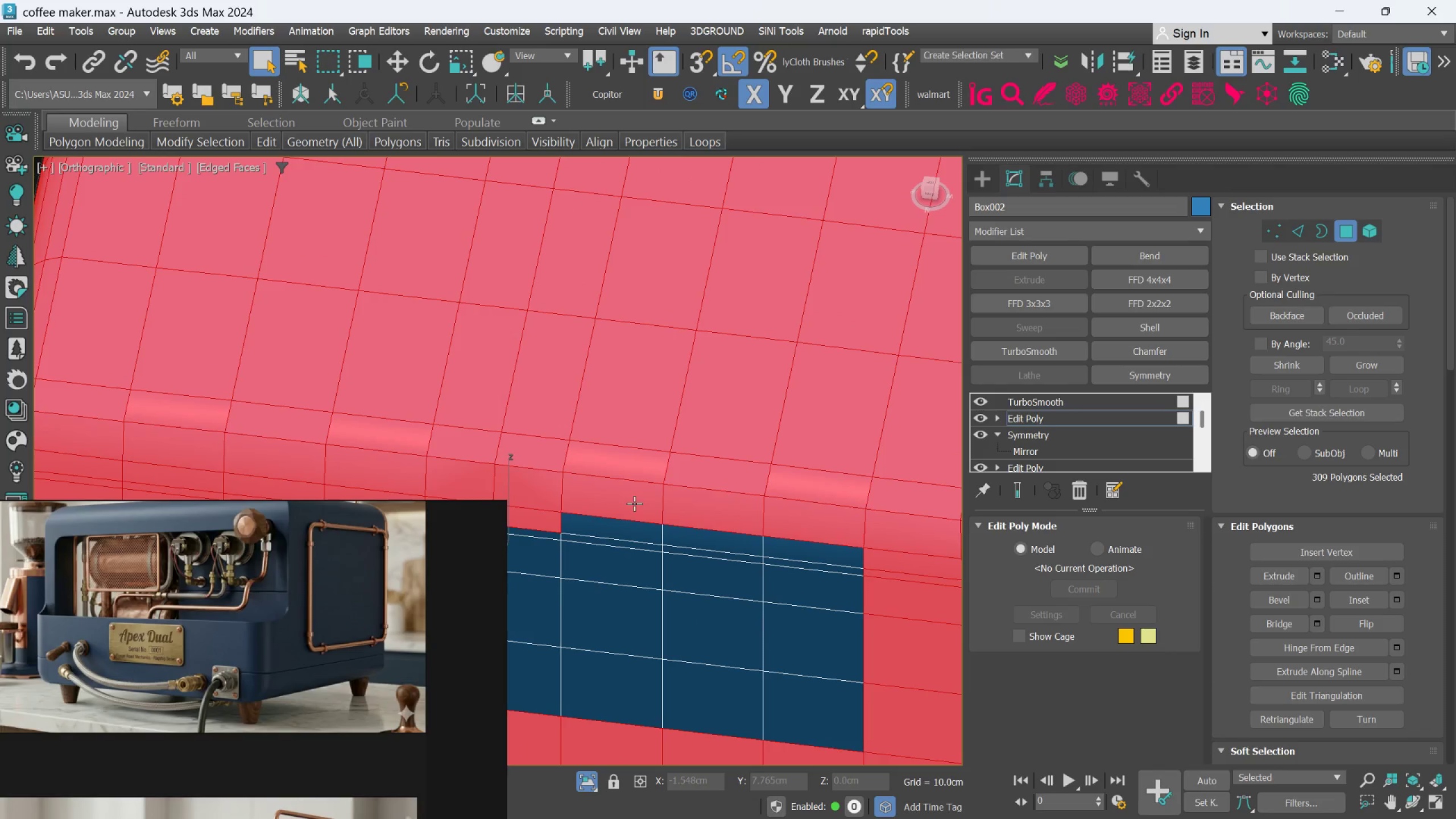 
scroll: coordinate [771, 582], scroll_direction: up, amount: 2.0
 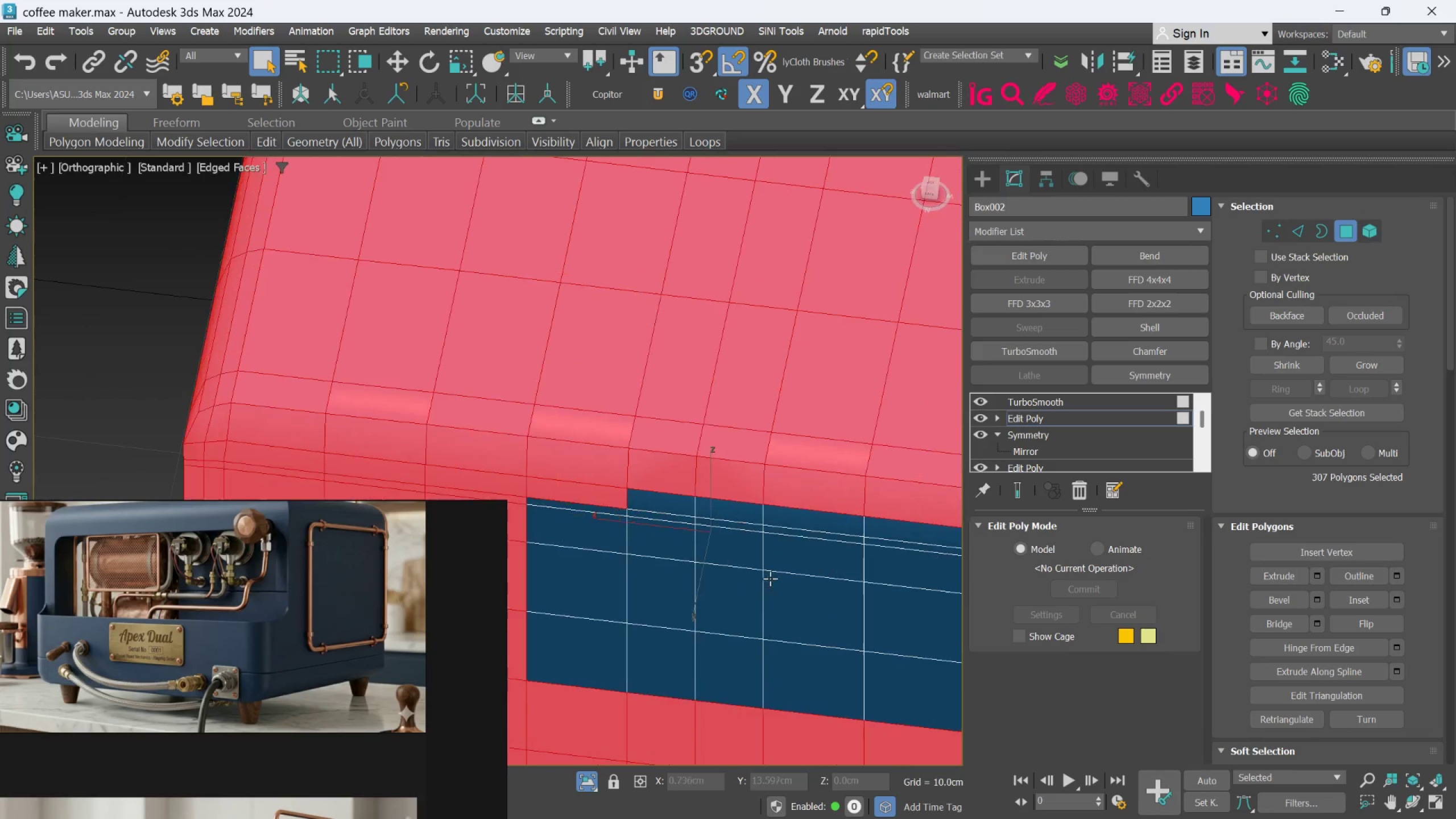 
left_click([672, 506])
 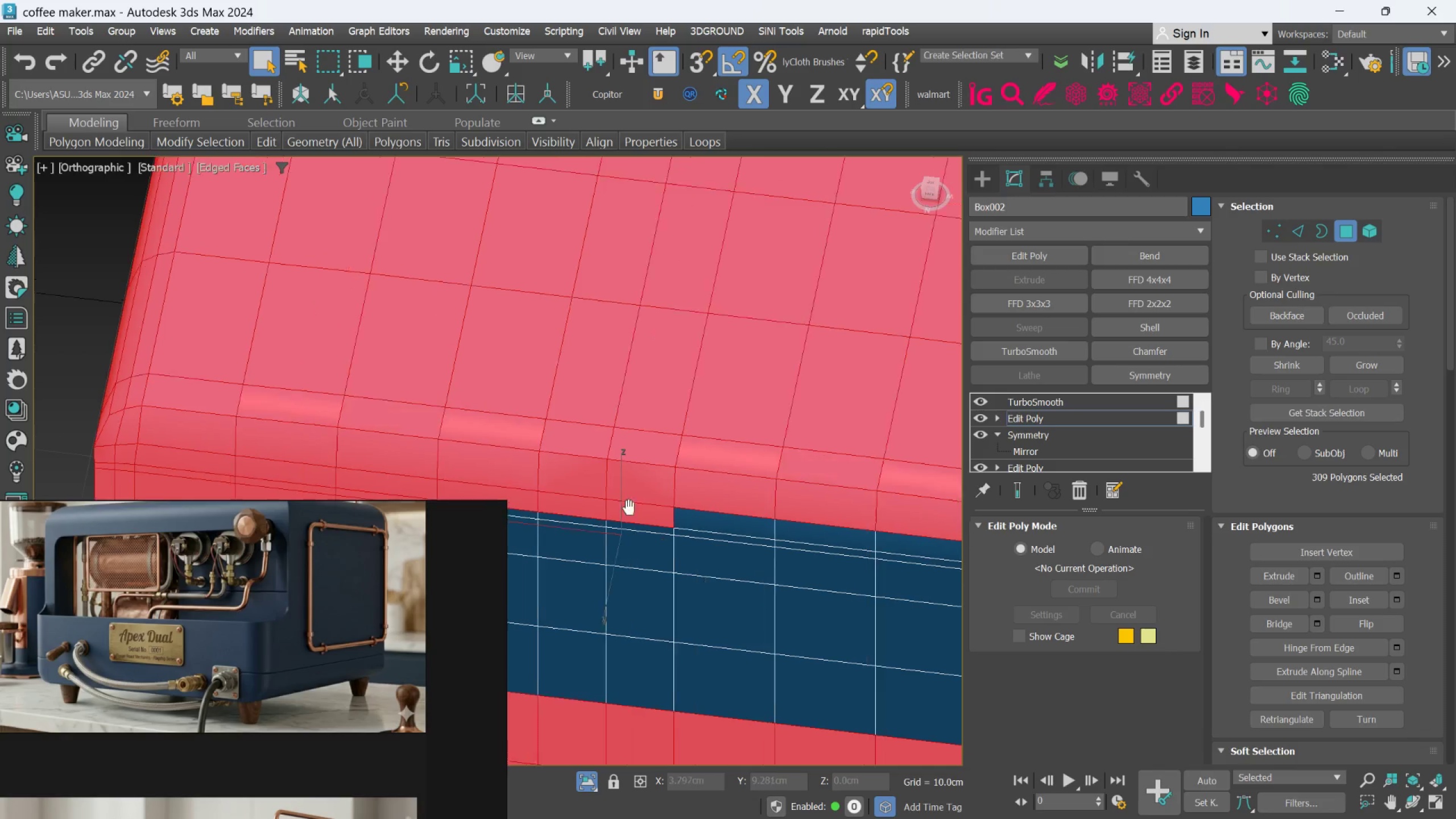 
hold_key(key=ControlLeft, duration=1.5)
left_click([628, 520])
 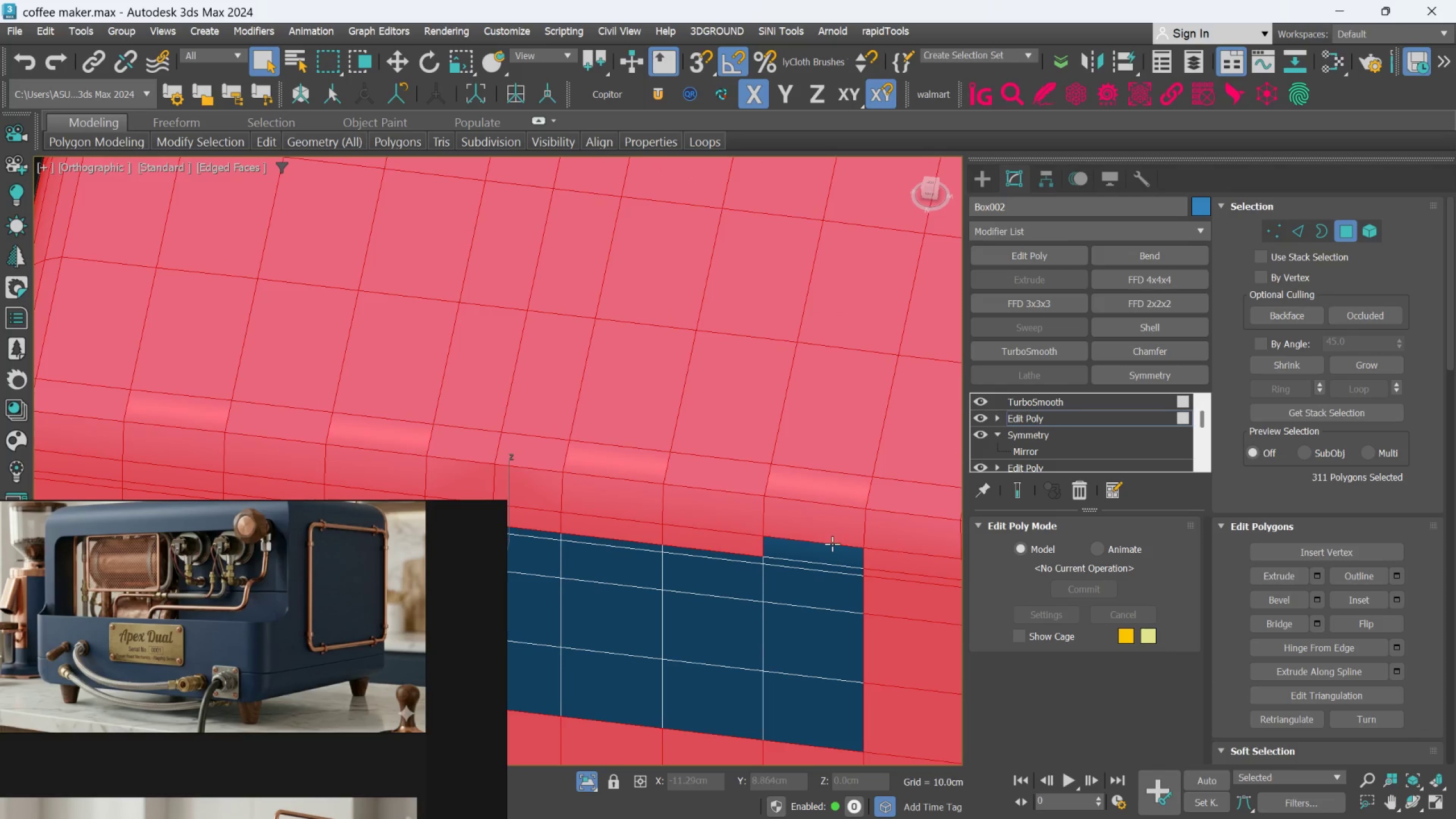 
triple_click([833, 544])
 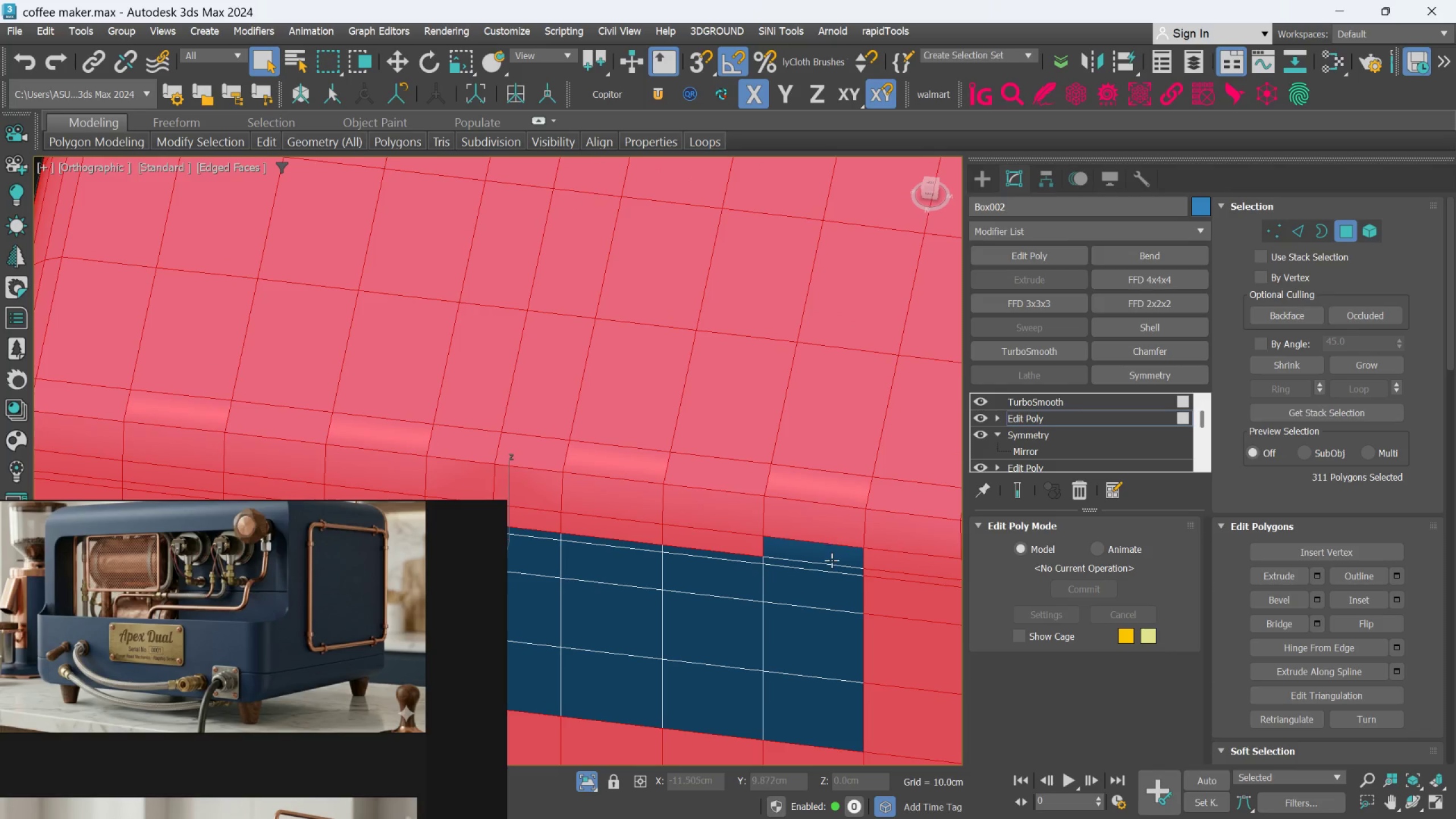 
hold_key(key=ControlLeft, duration=1.51)
left_click([836, 557])
 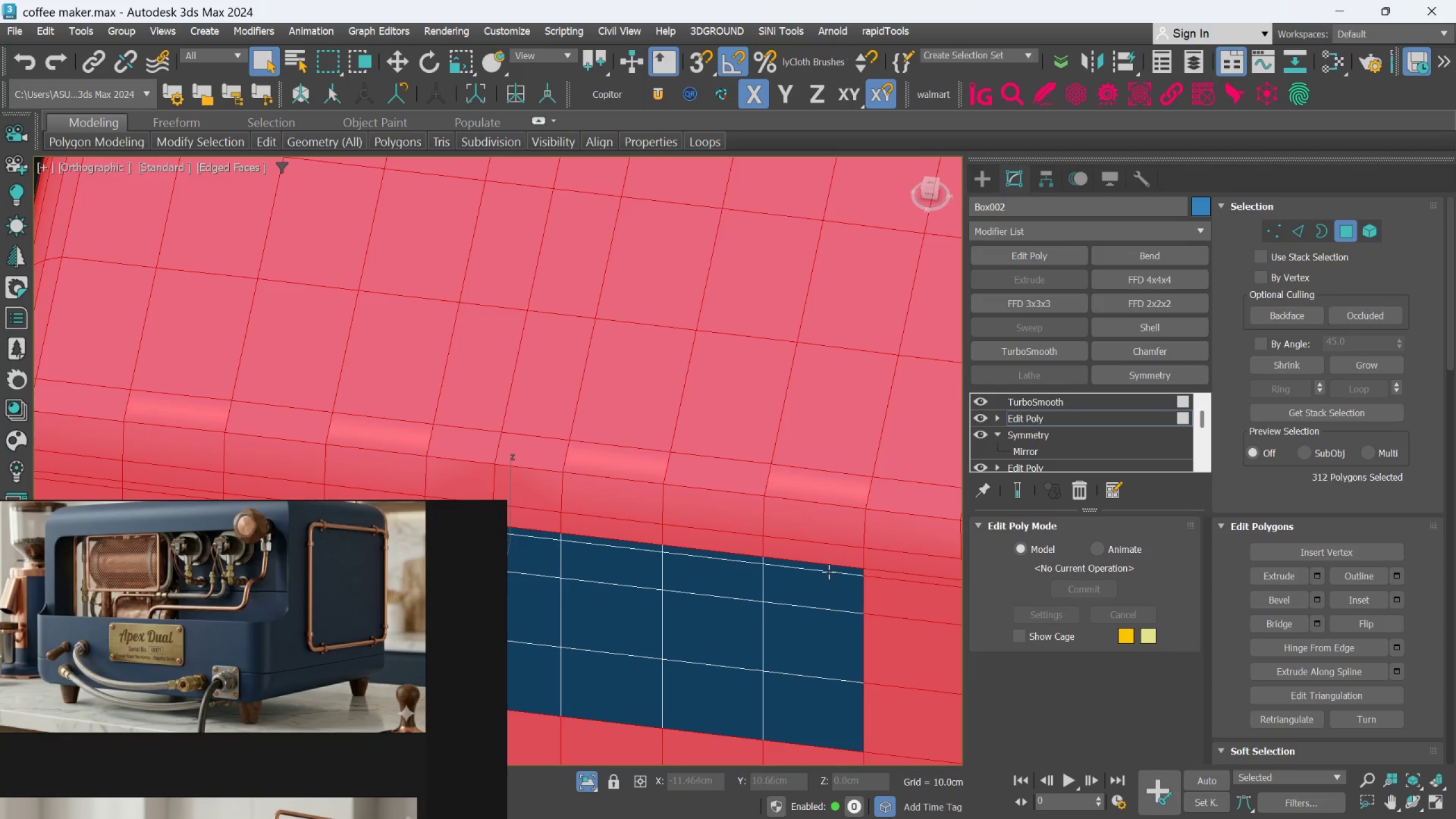 
double_click([828, 570])
 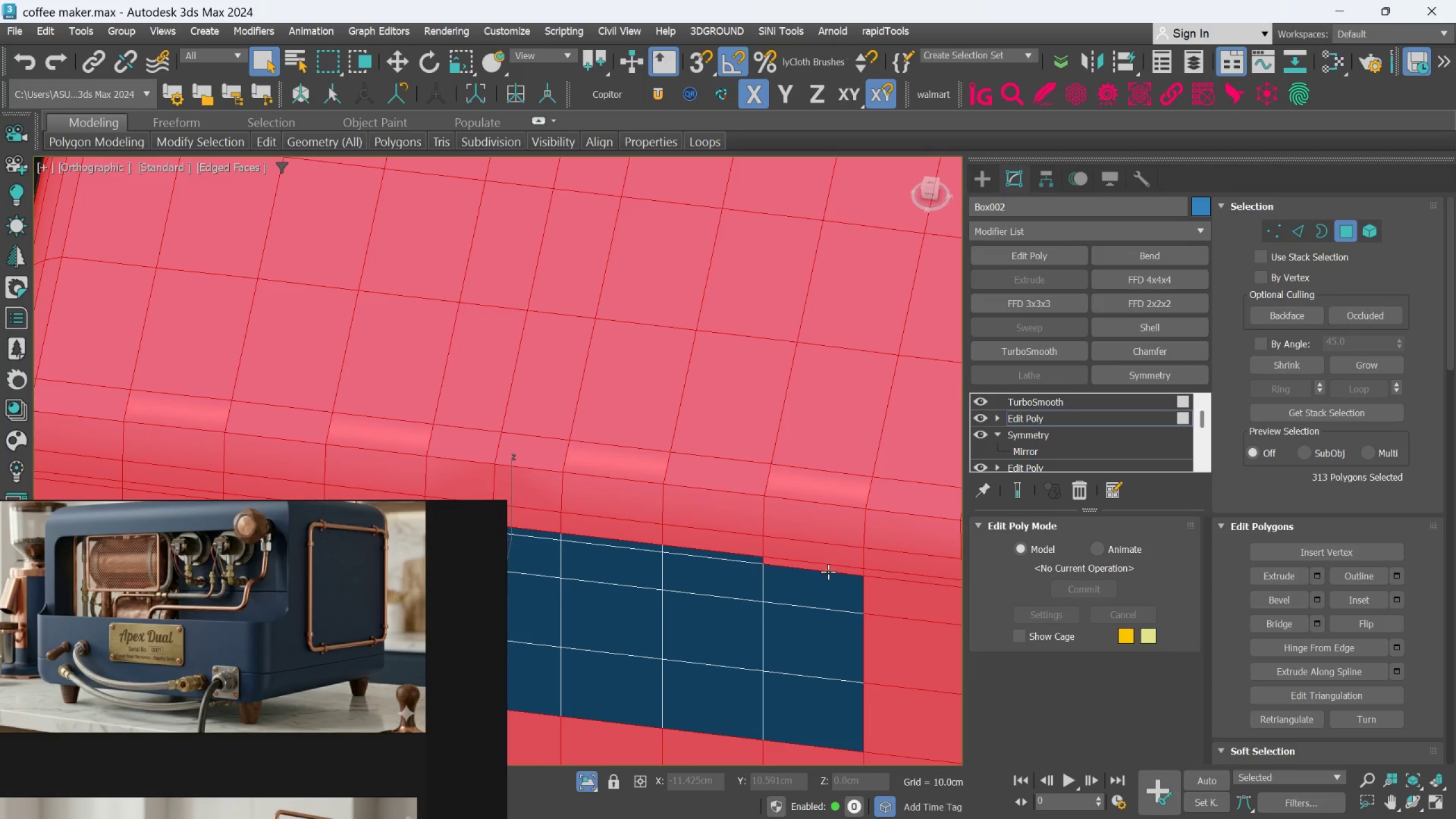 
triple_click([828, 576])
 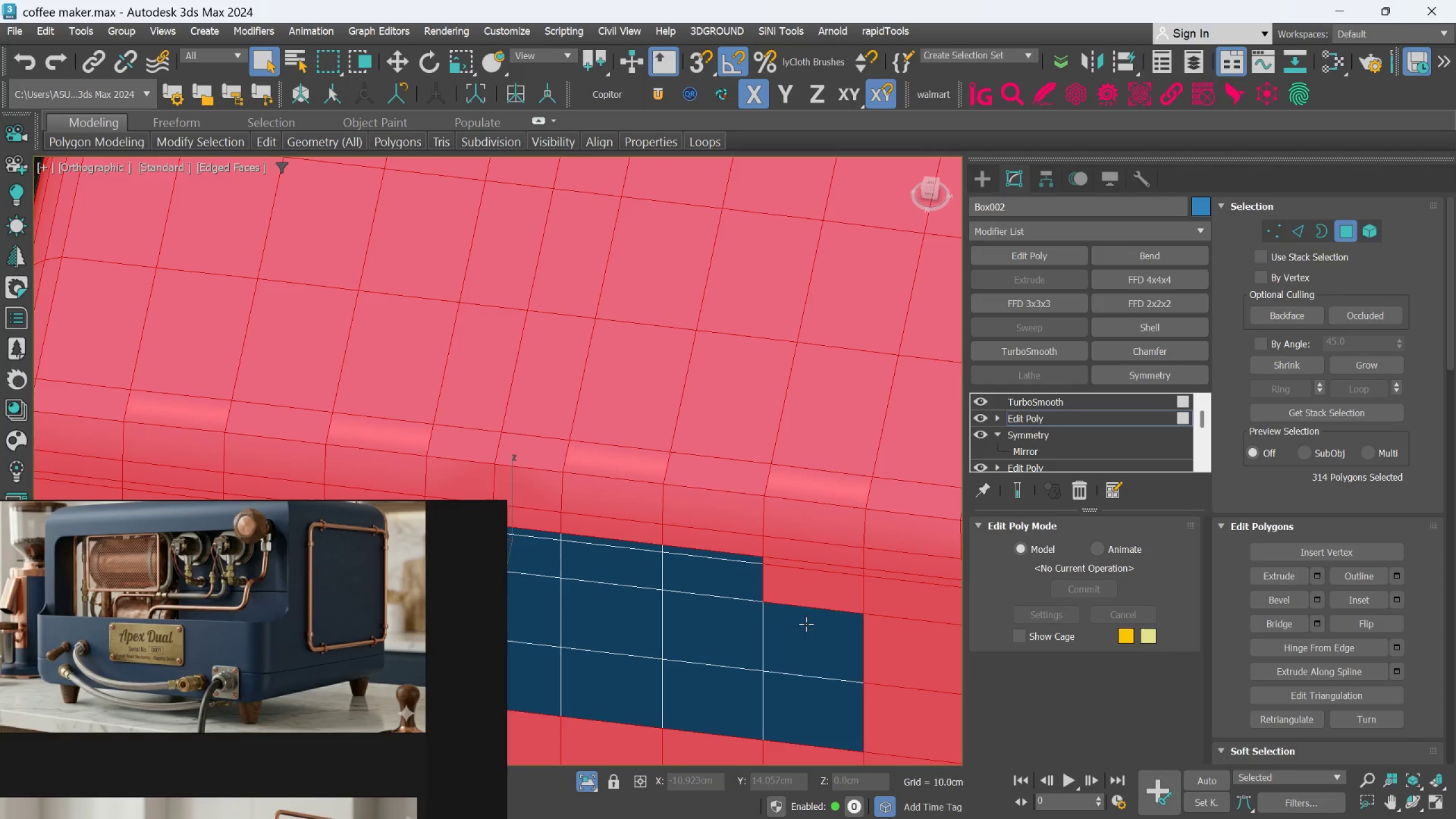 
hold_key(key=ControlLeft, duration=1.52)
left_click_drag(start_coordinate=[739, 705], to_coordinate=[738, 700])
 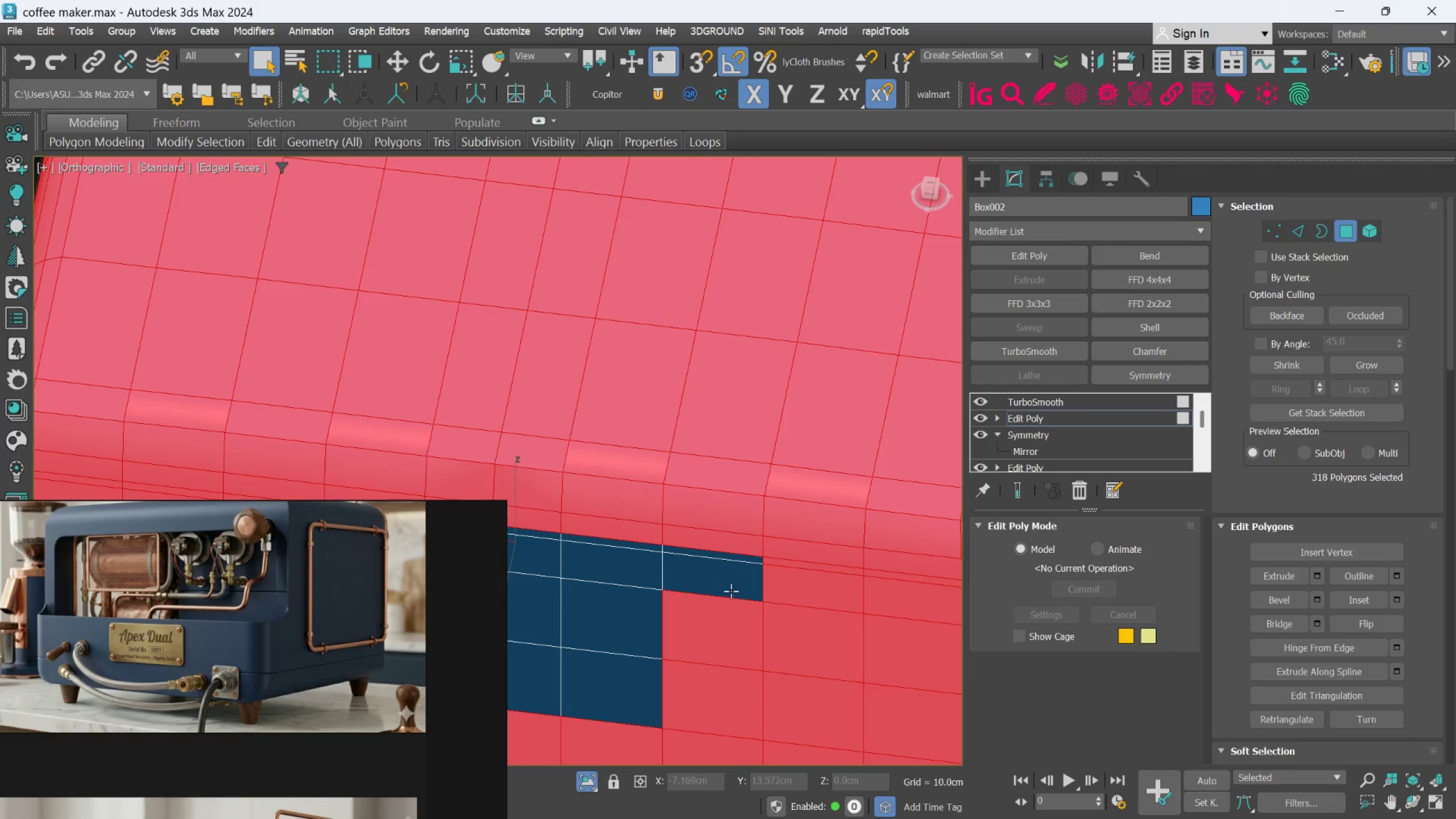 
triple_click([729, 580])
 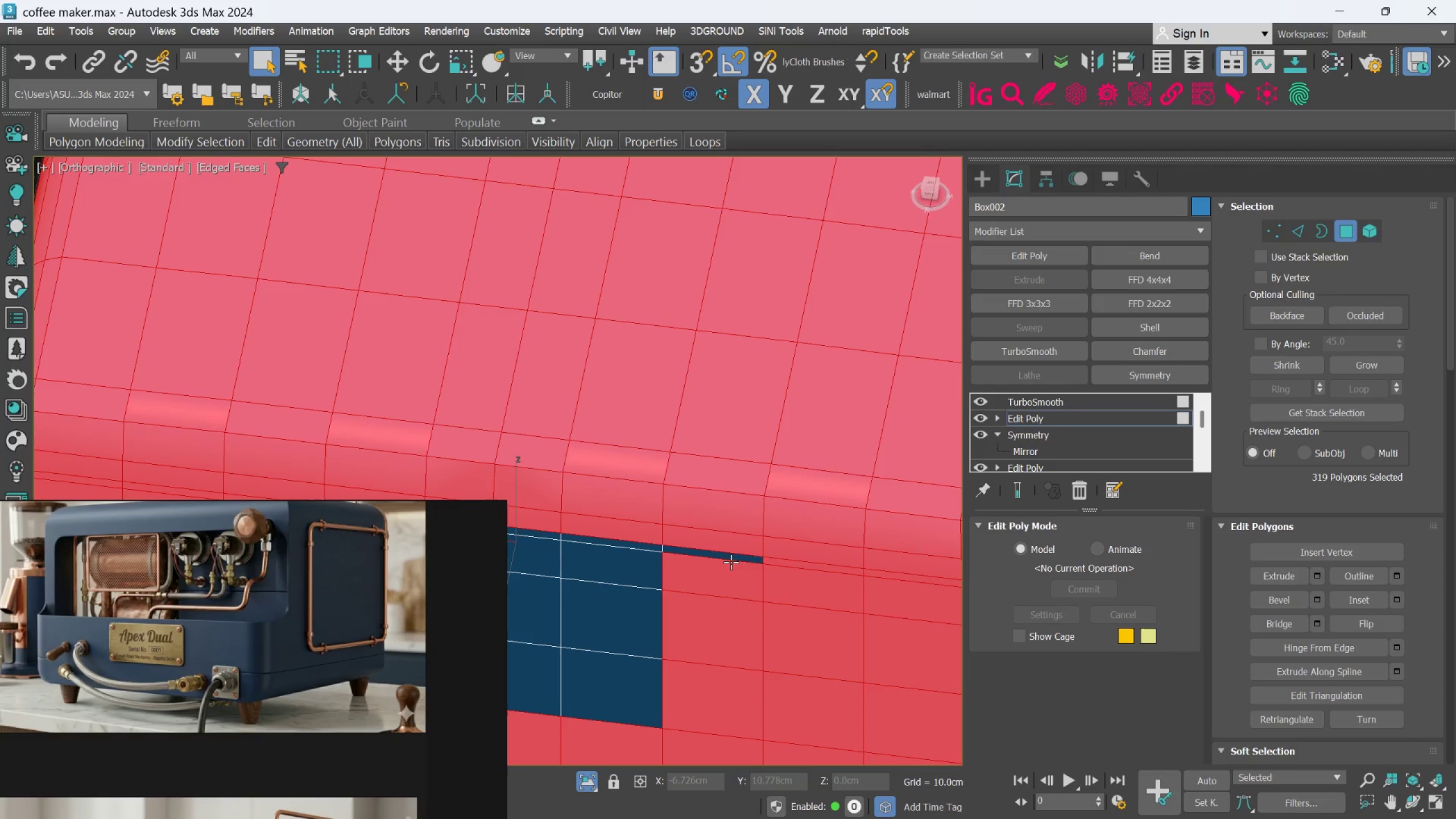 
hold_key(key=ControlLeft, duration=1.0)
left_click([731, 562])
 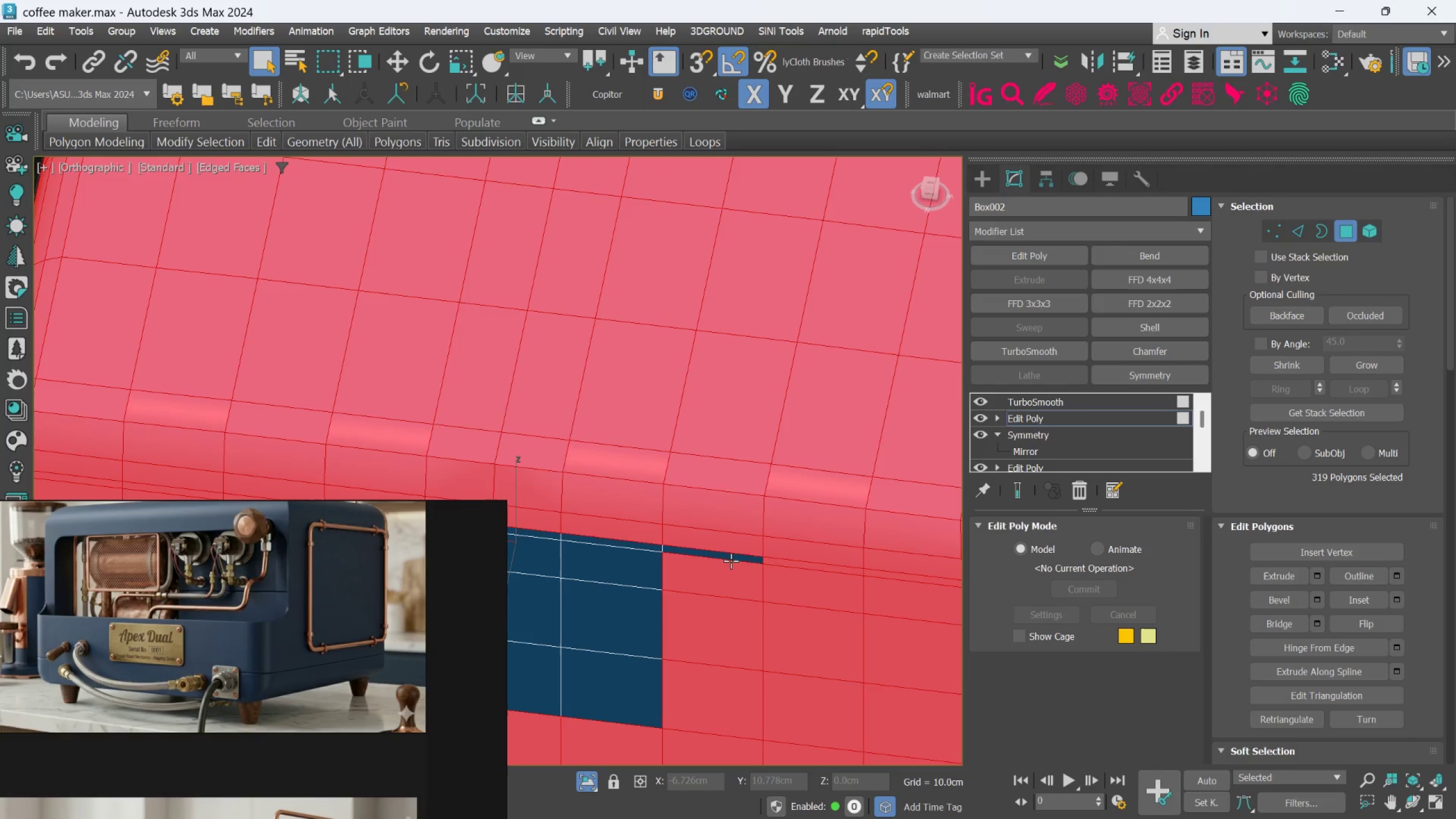 
double_click([731, 560])
 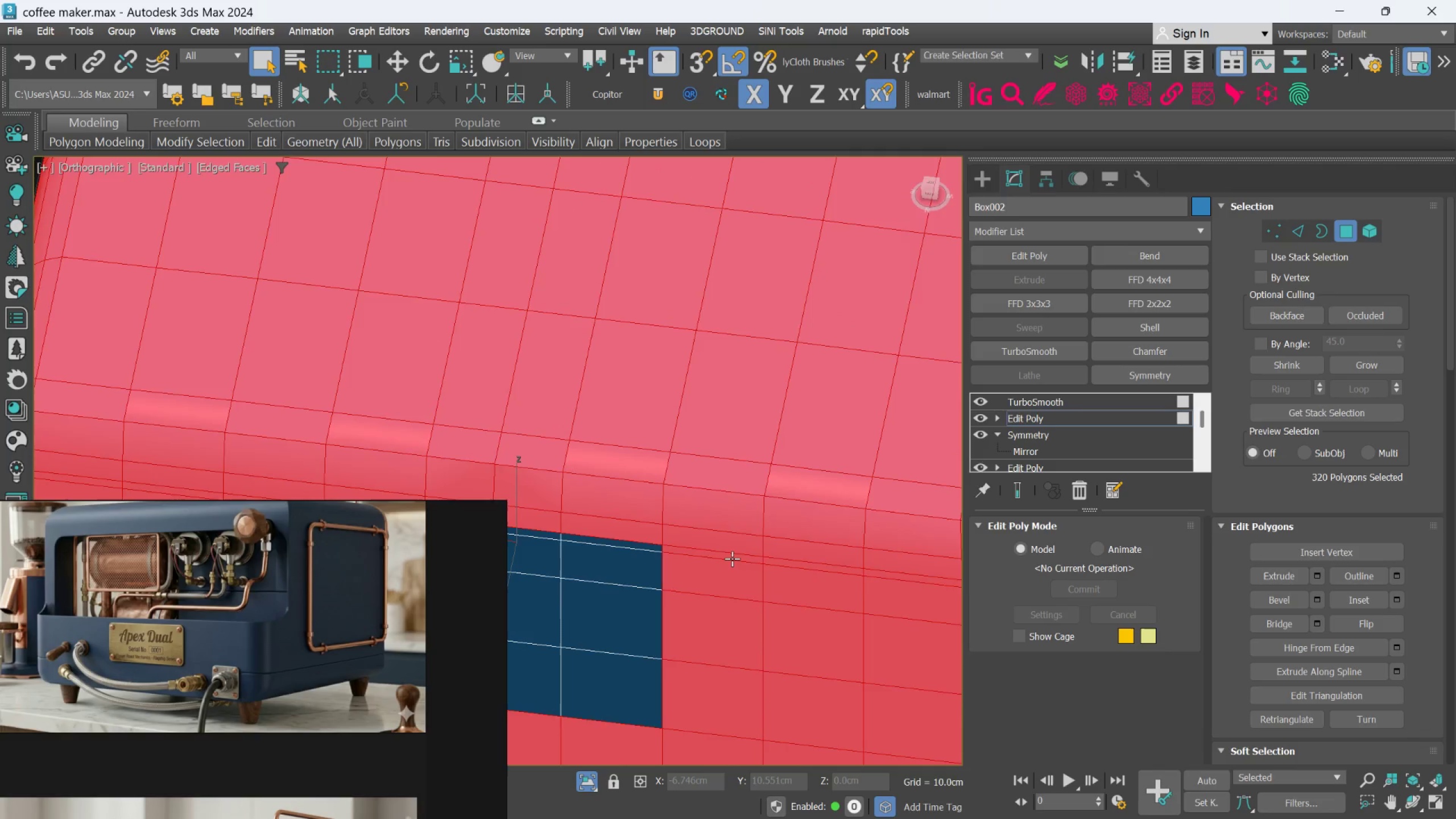 
scroll: coordinate [733, 559], scroll_direction: down, amount: 2.0
 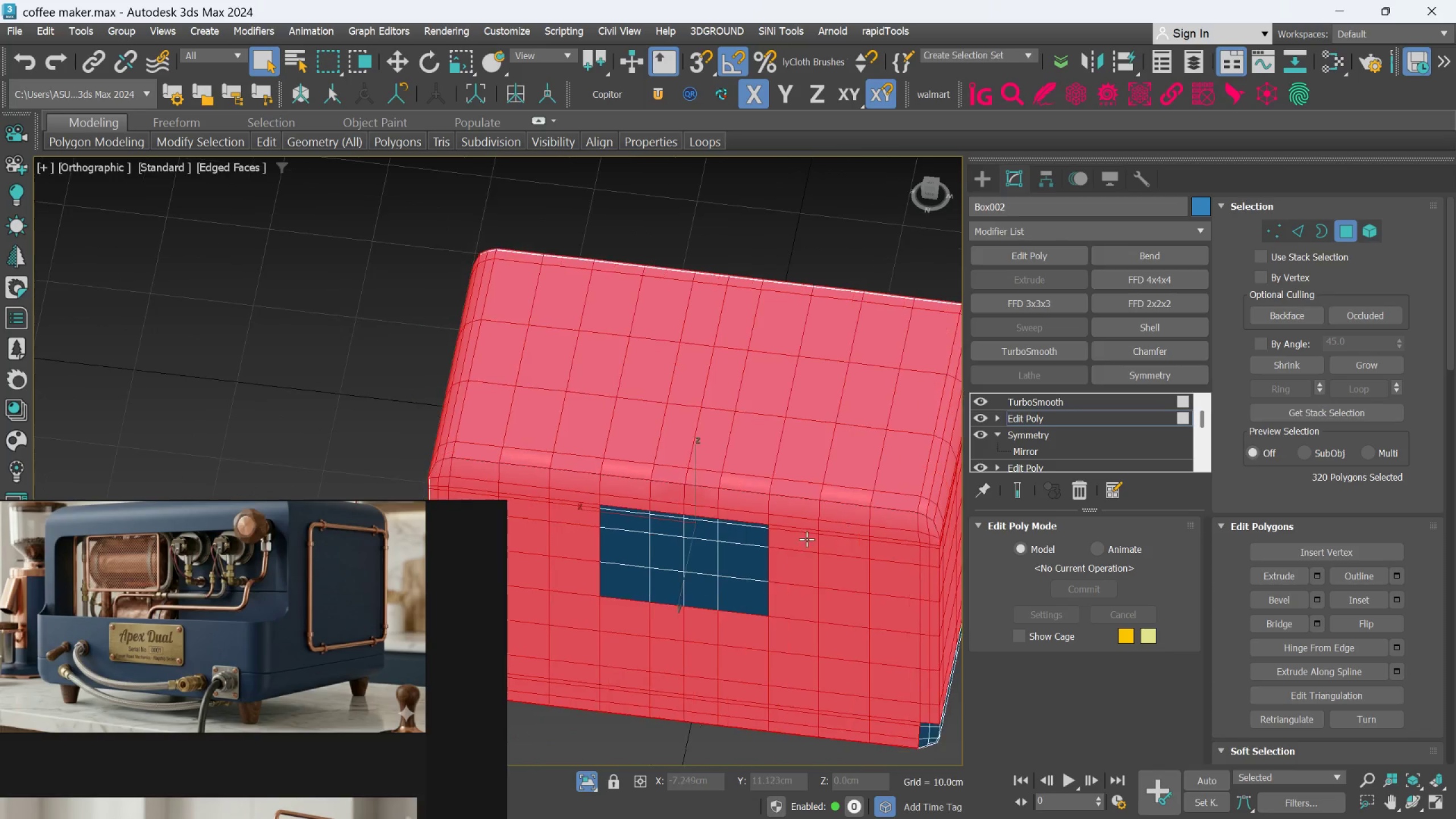 
hold_key(key=ControlLeft, duration=1.5)
left_click([752, 608])
 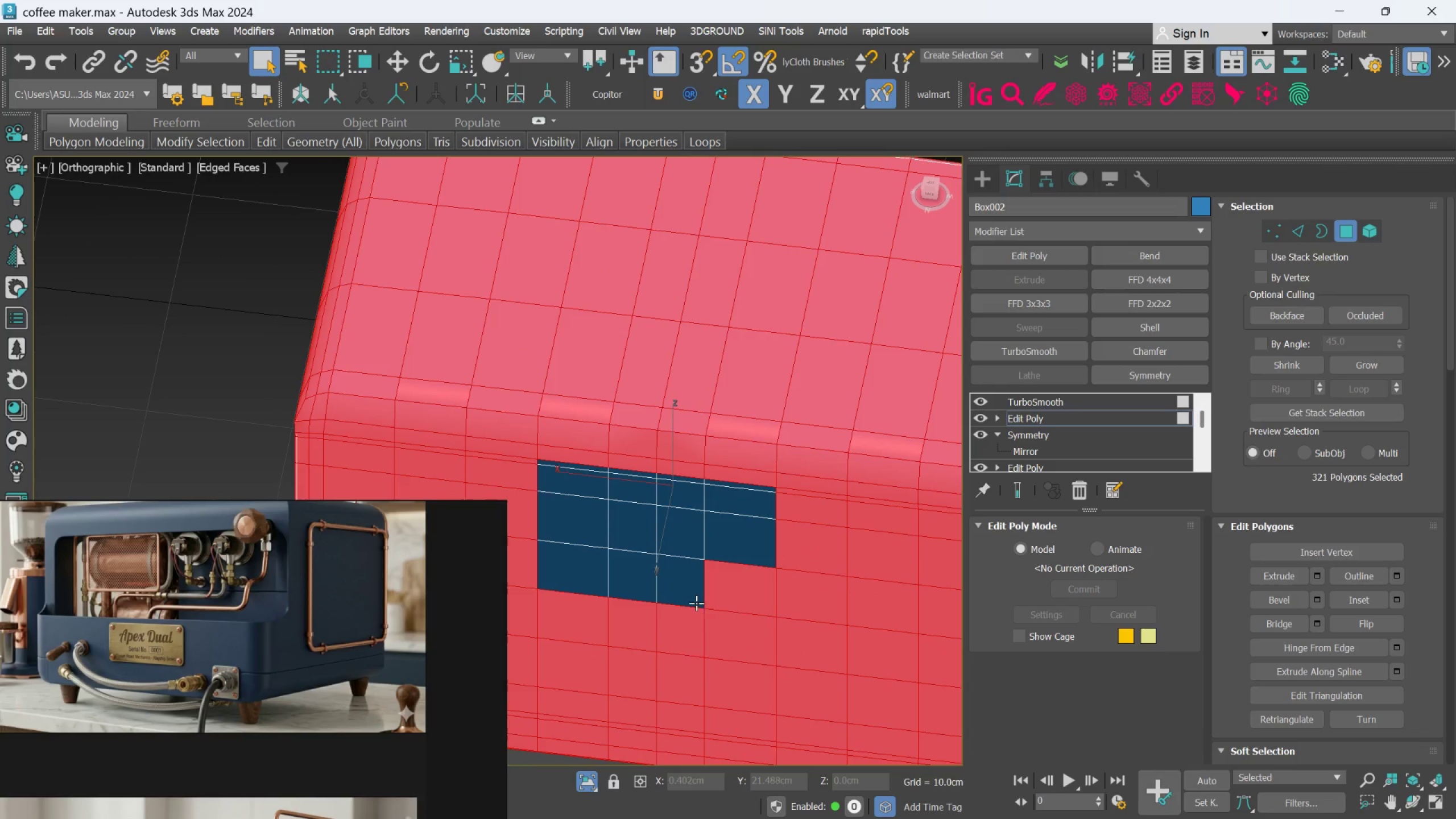 
scroll: coordinate [750, 614], scroll_direction: up, amount: 1.0
 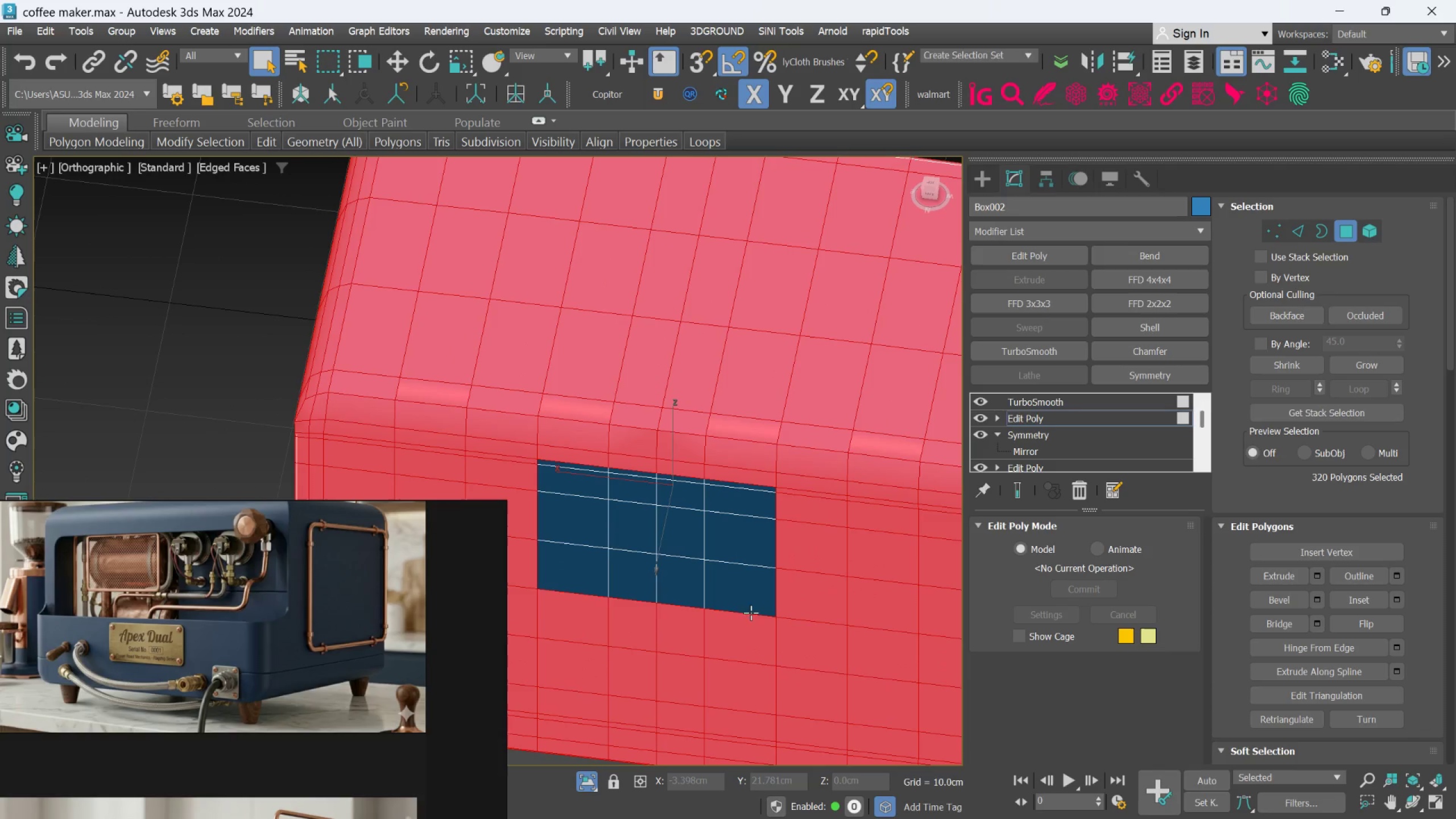 
double_click([696, 603])
 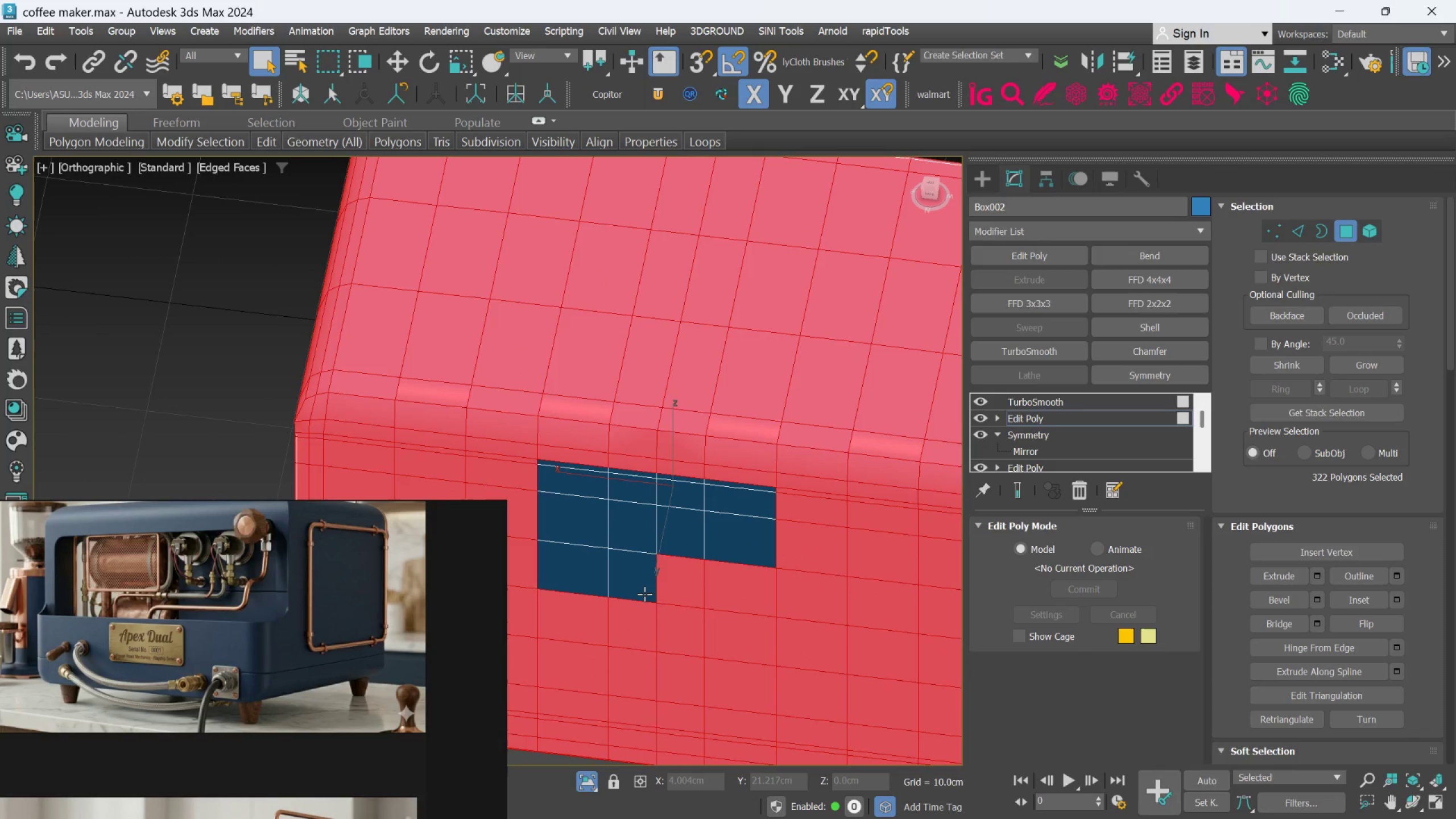 
left_click([644, 594])
 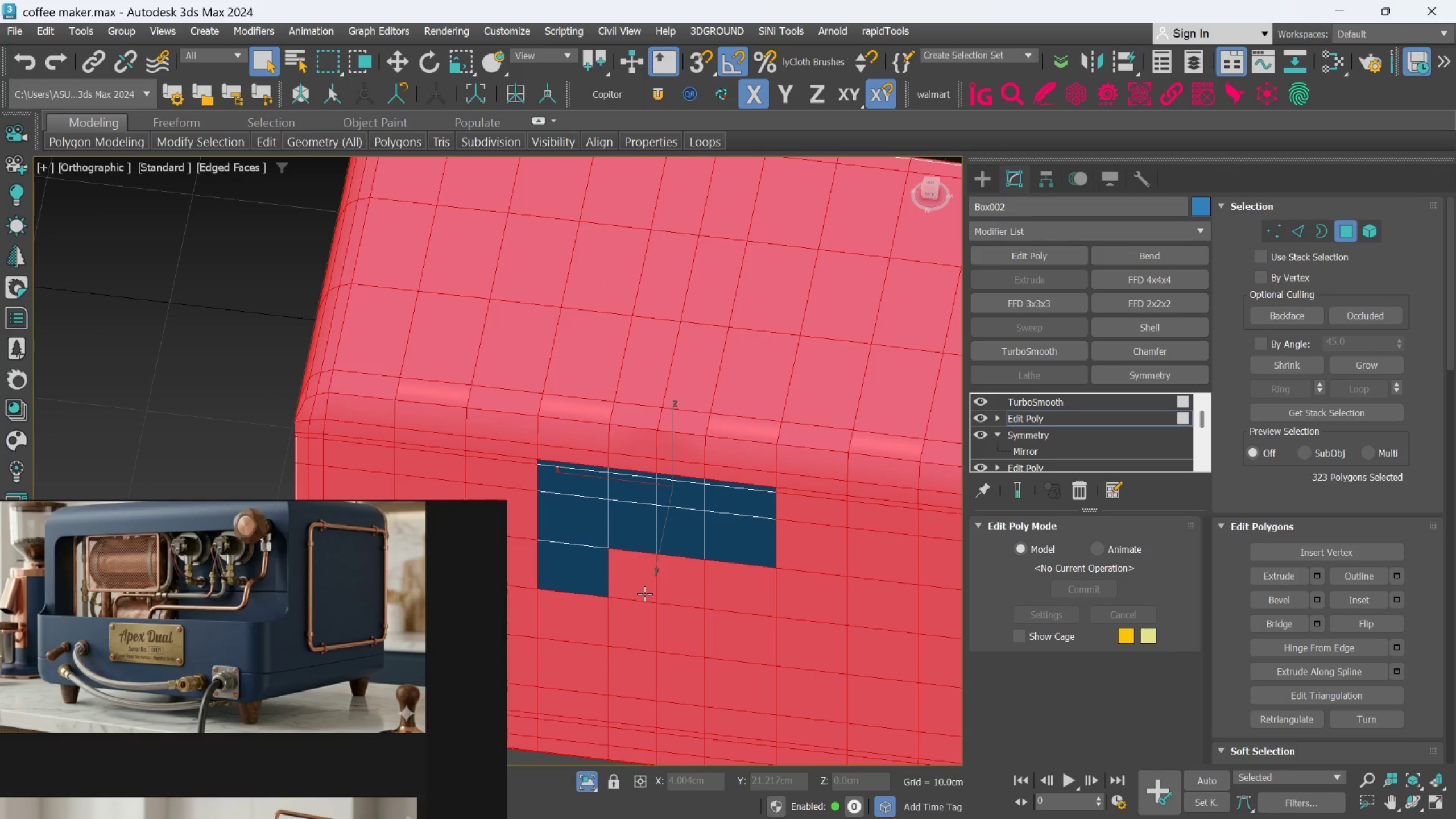 
hold_key(key=ControlLeft, duration=1.42)
double_click([591, 579])
 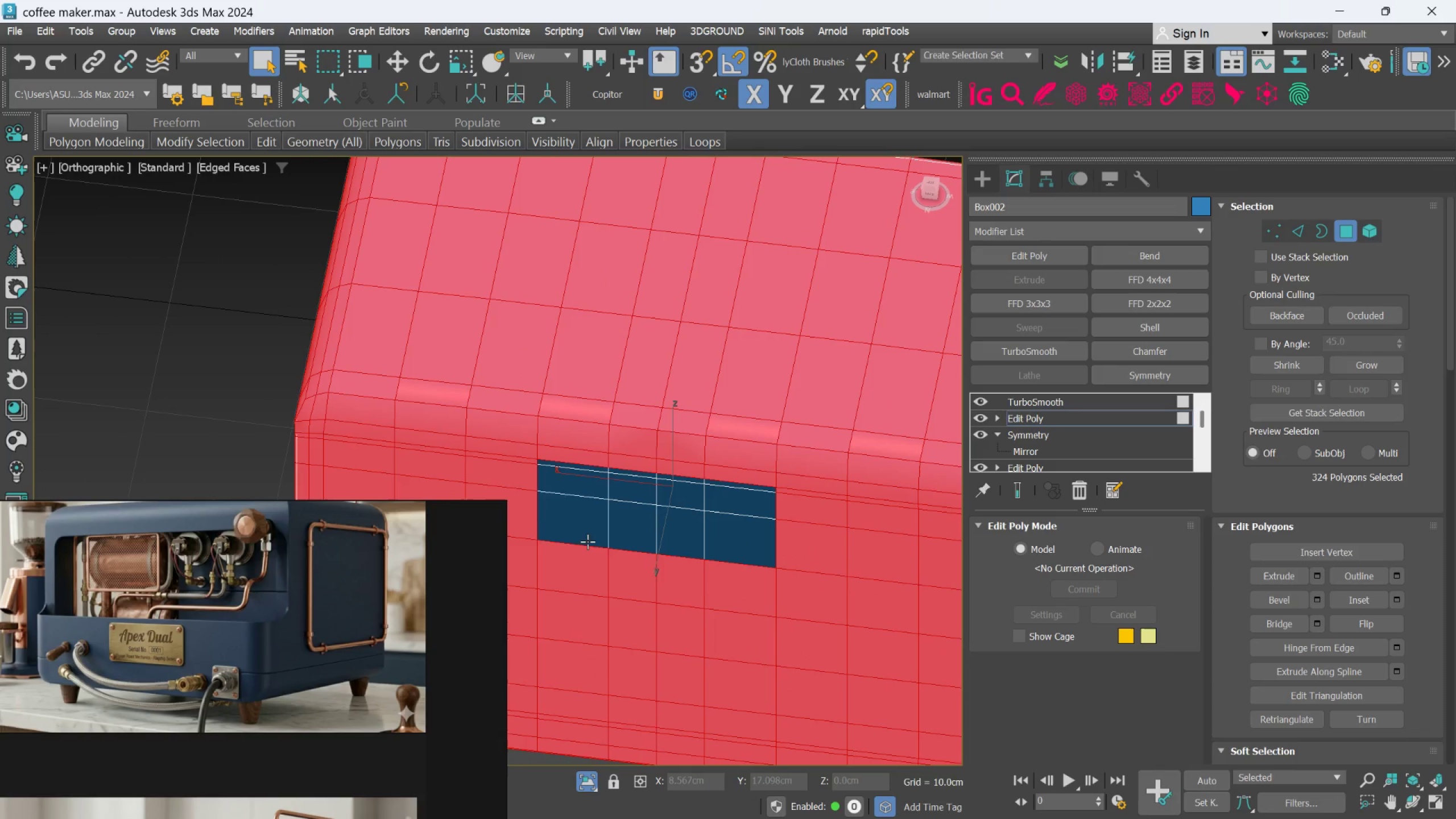 
triple_click([588, 541])
 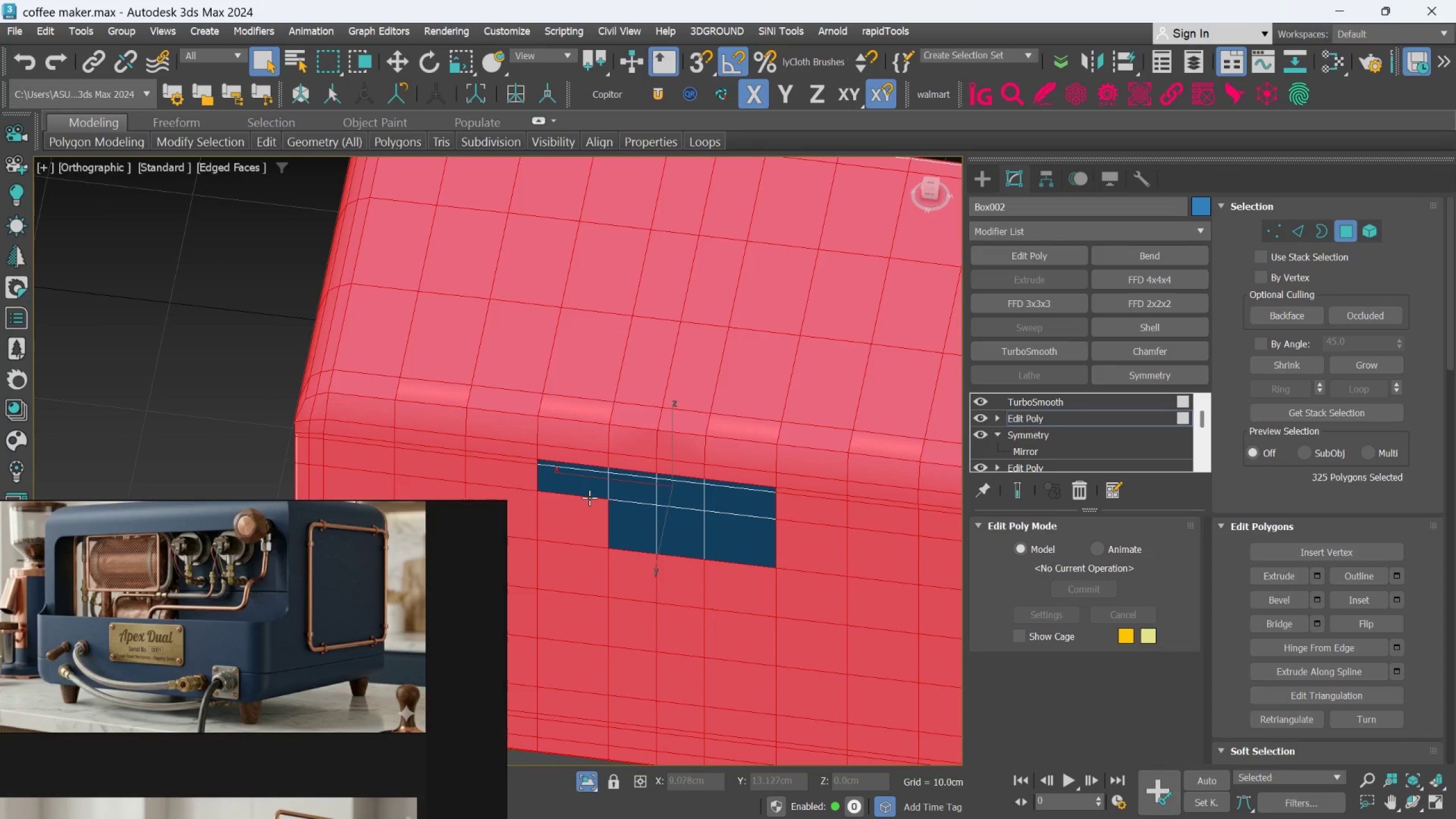 
left_click([589, 489])
 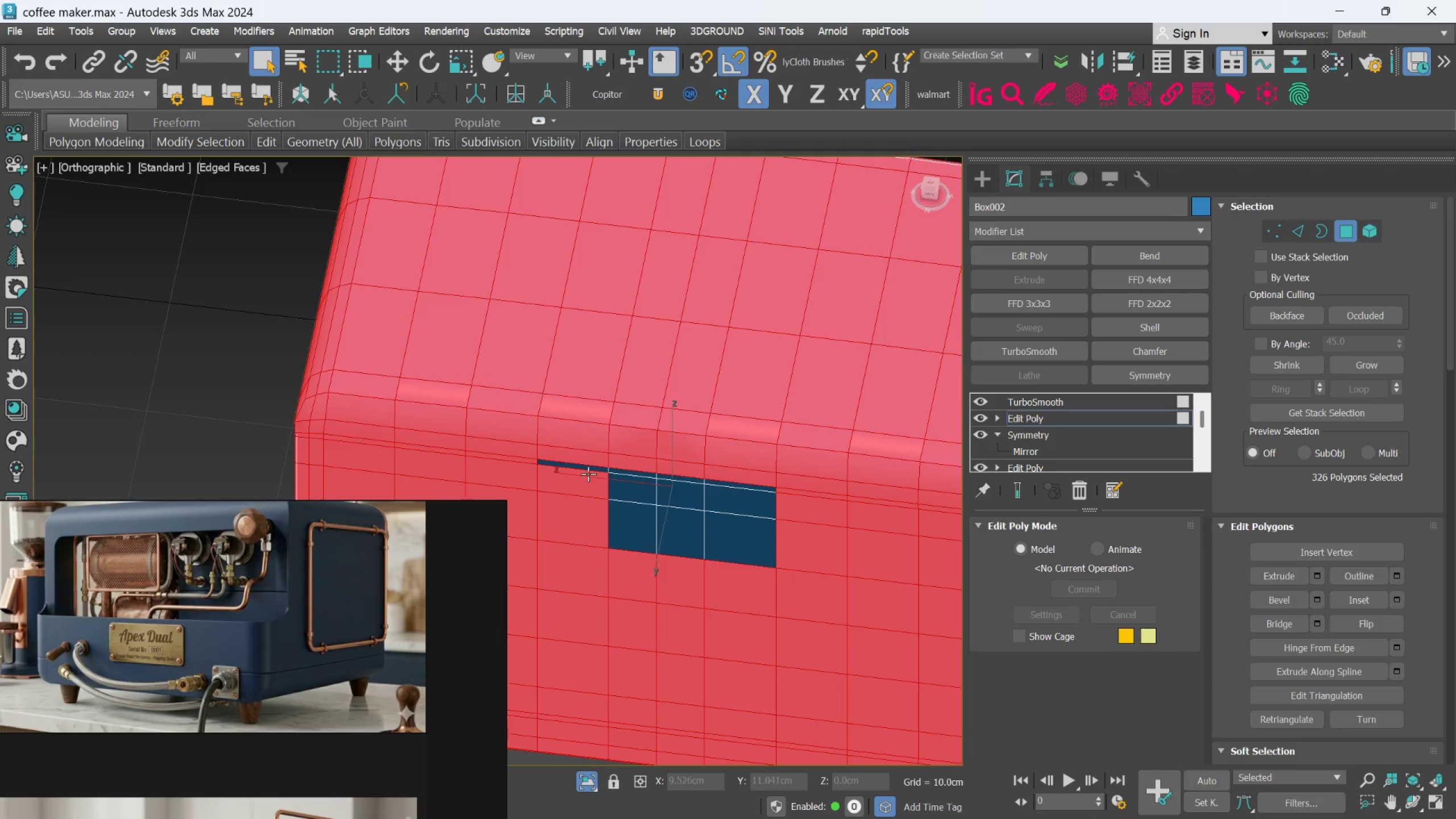 
hold_key(key=ControlLeft, duration=1.5)
left_click([592, 461])
 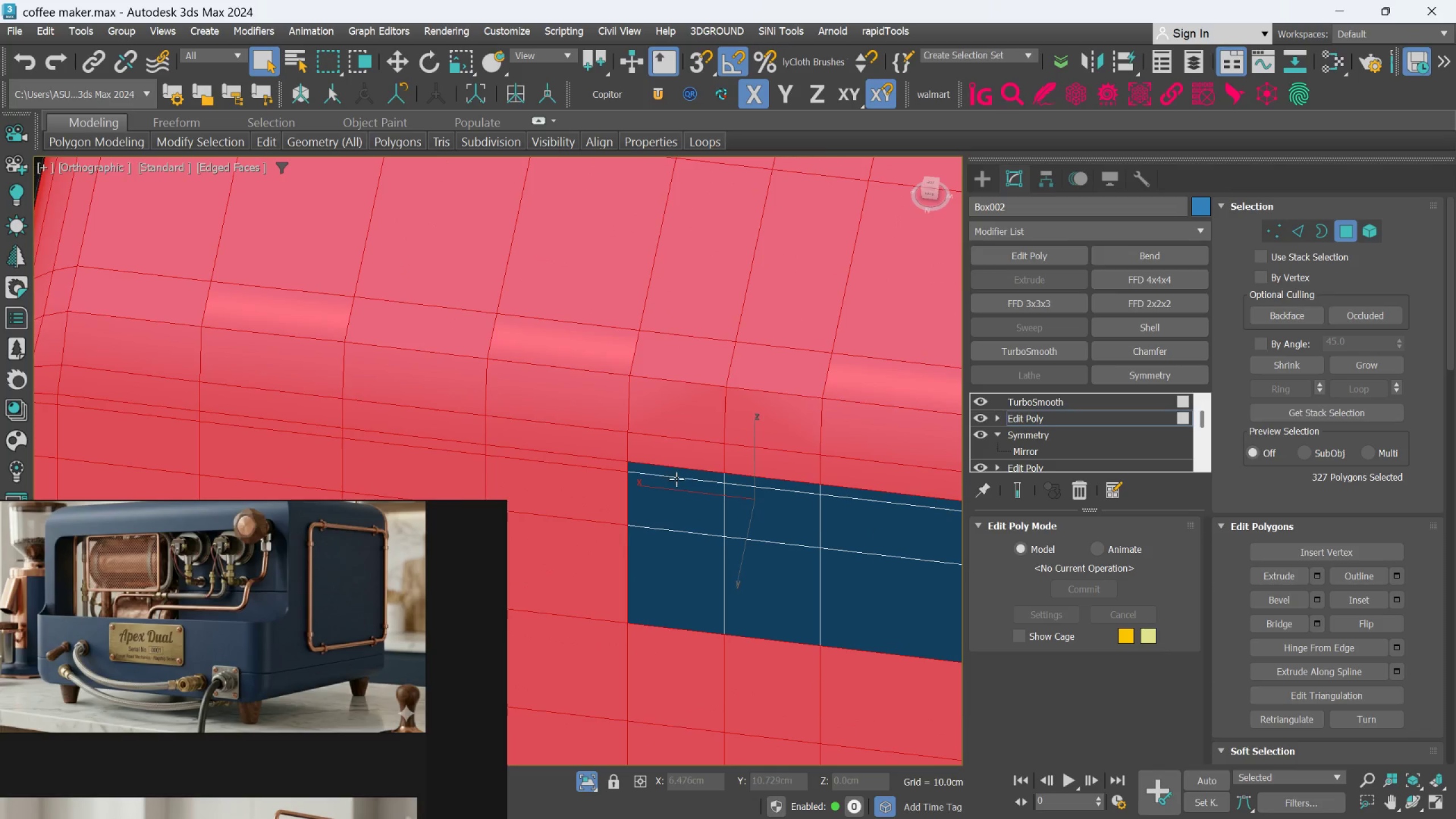 
scroll: coordinate [589, 473], scroll_direction: up, amount: 2.0
 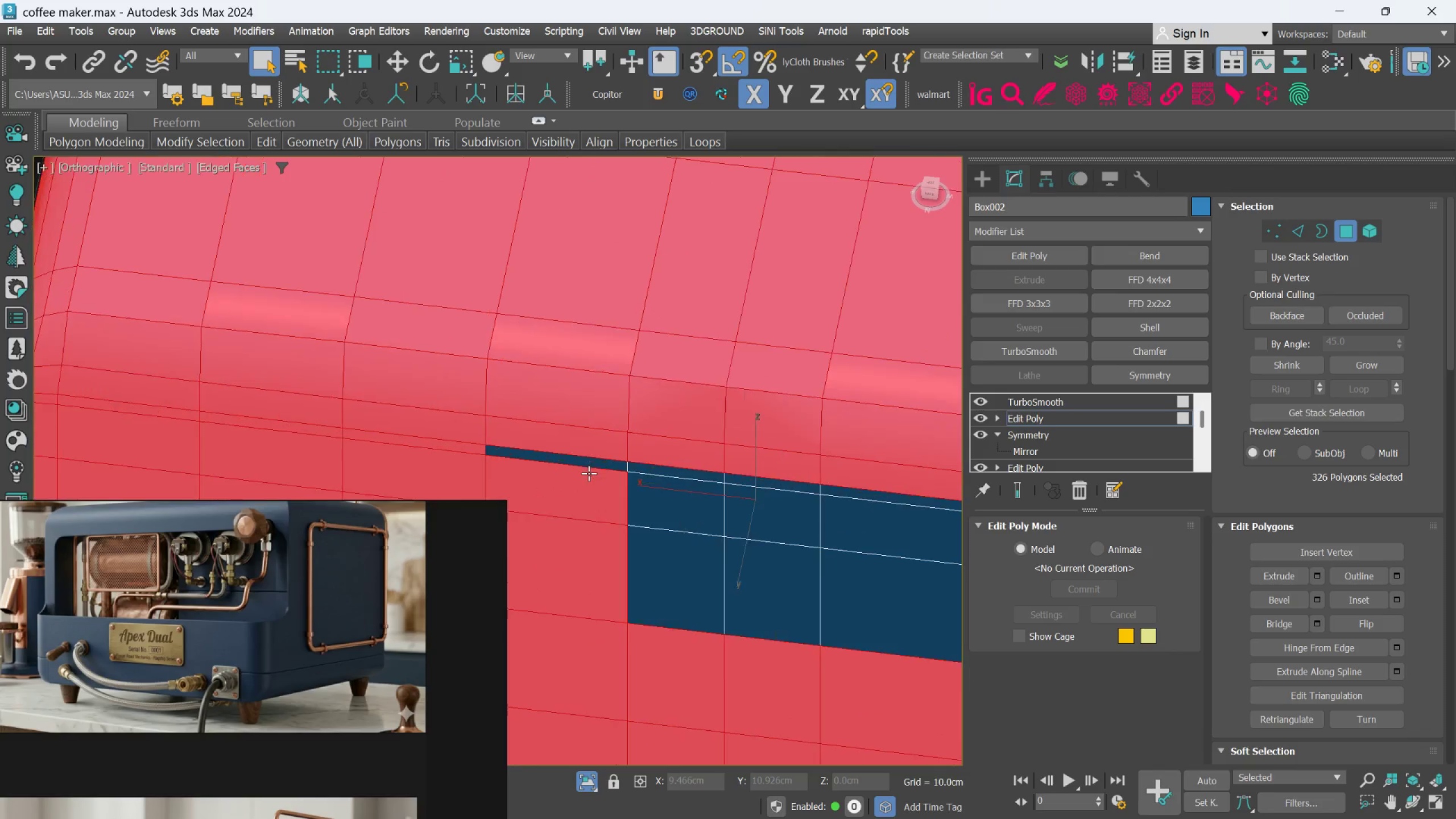 
double_click([676, 479])
 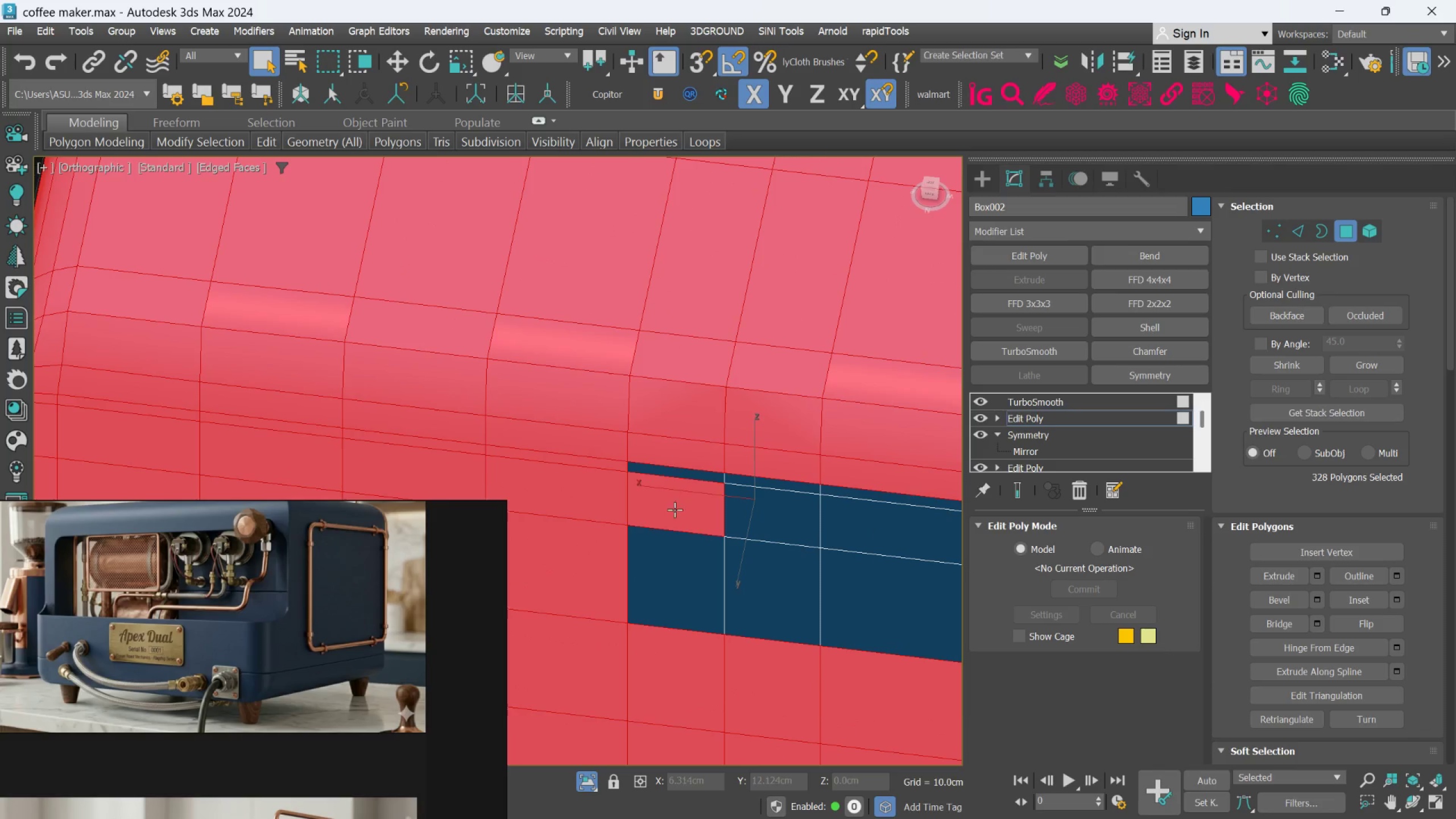 
left_click([667, 556])
 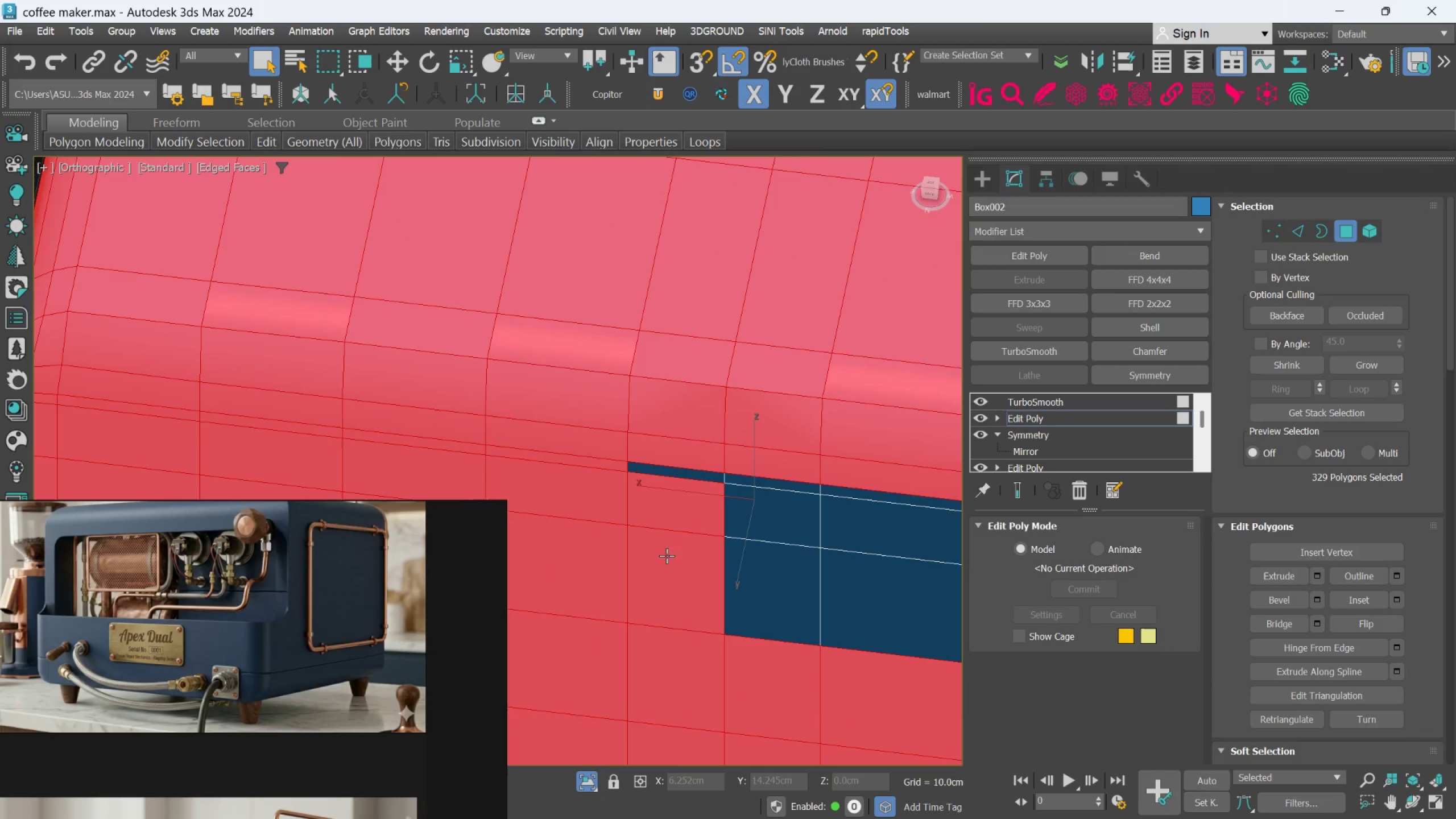 
hold_key(key=ControlLeft, duration=0.46)
double_click([781, 600])
 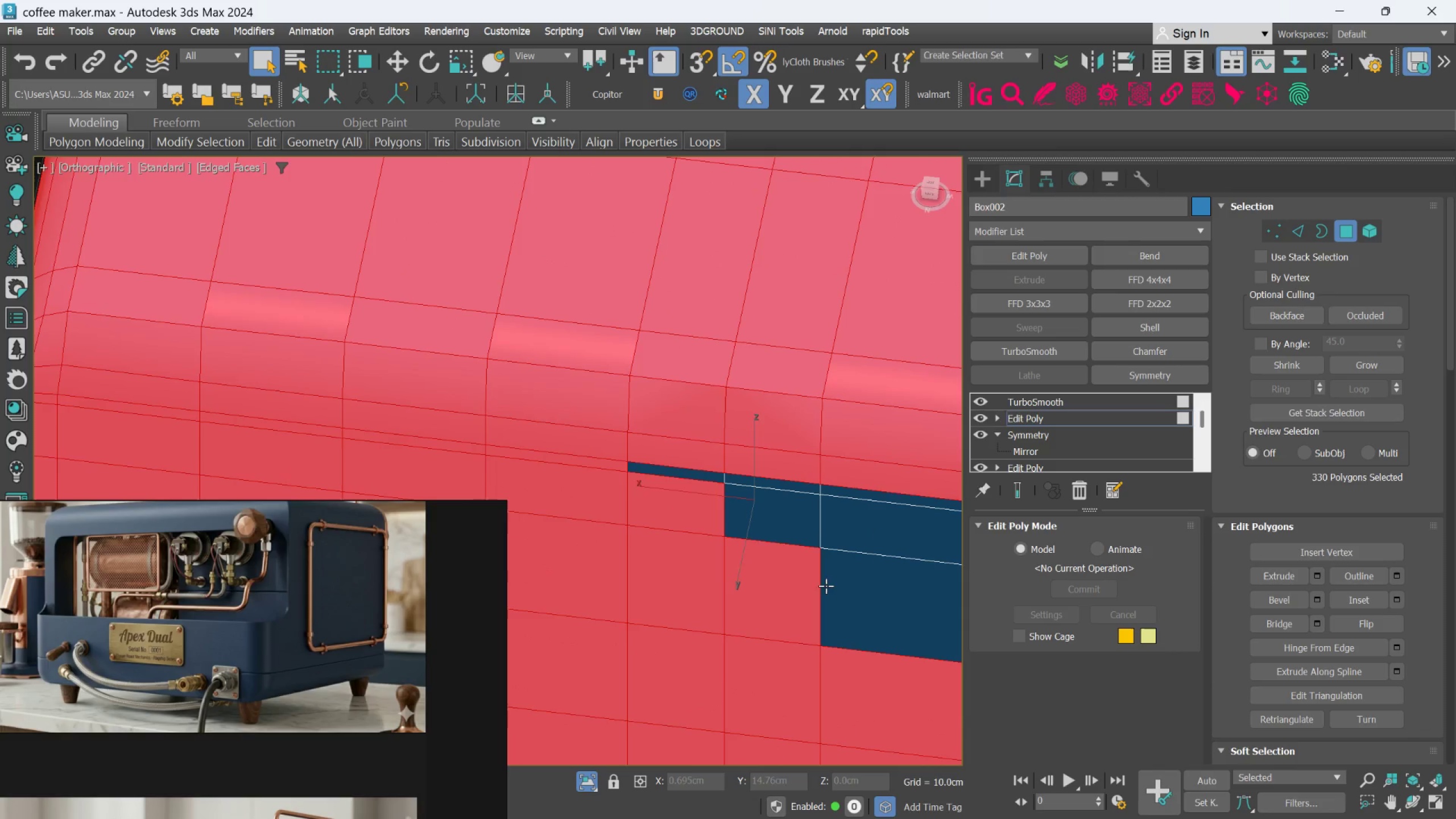 
left_click([837, 584])
 